 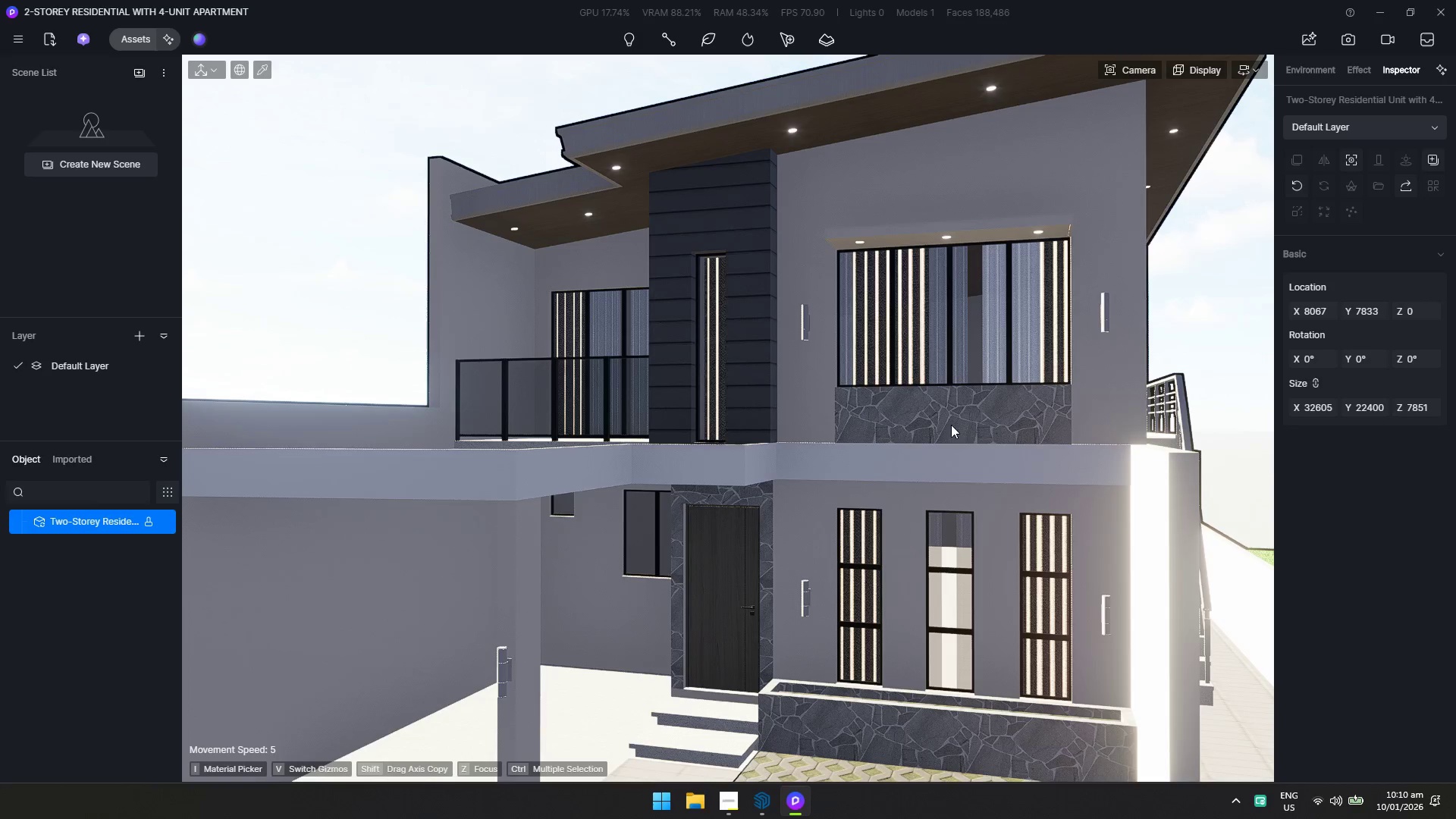 
hold_key(key=S, duration=0.45)
 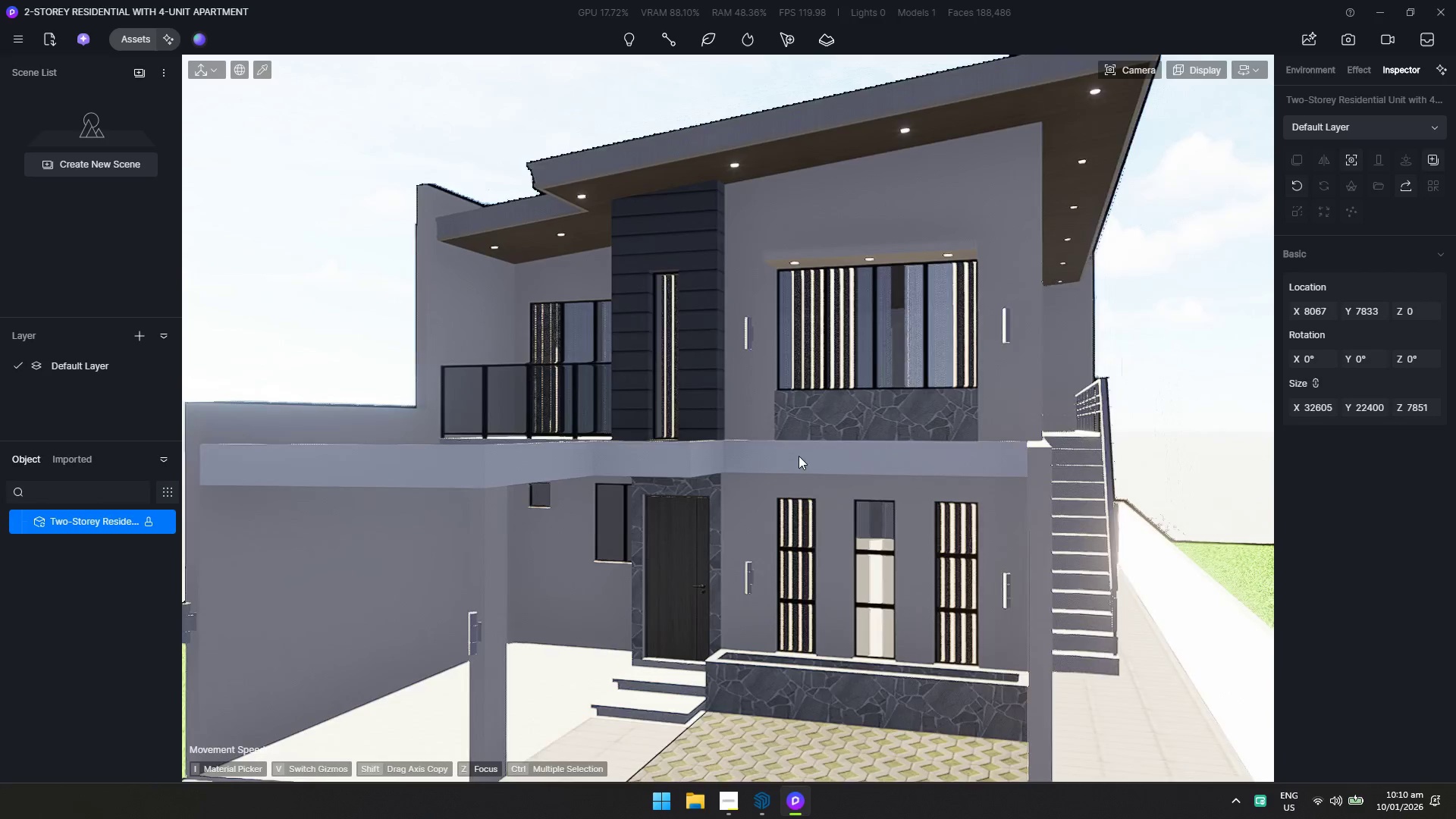 
hold_key(key=S, duration=0.75)
 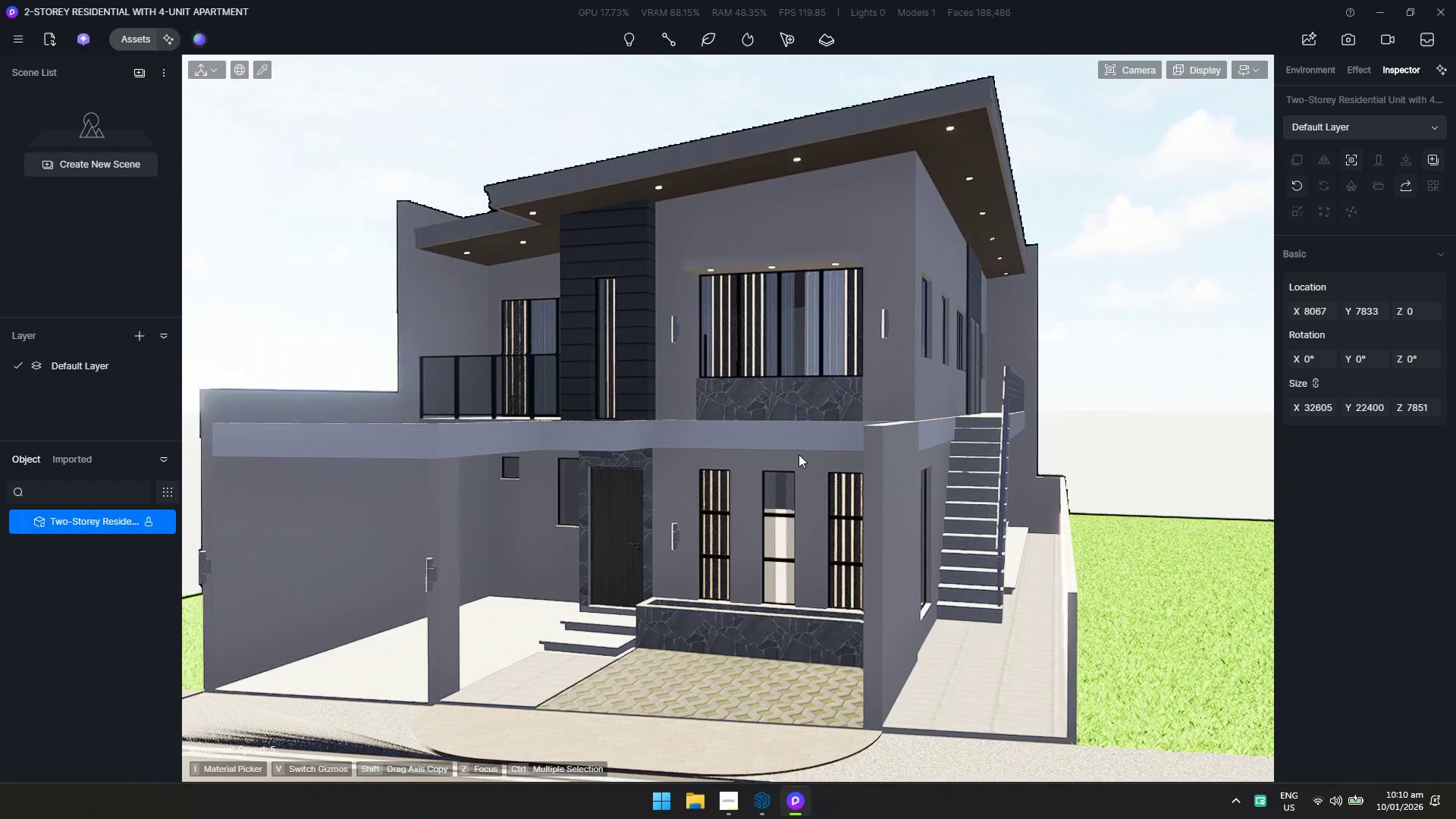 
hold_key(key=D, duration=0.52)
 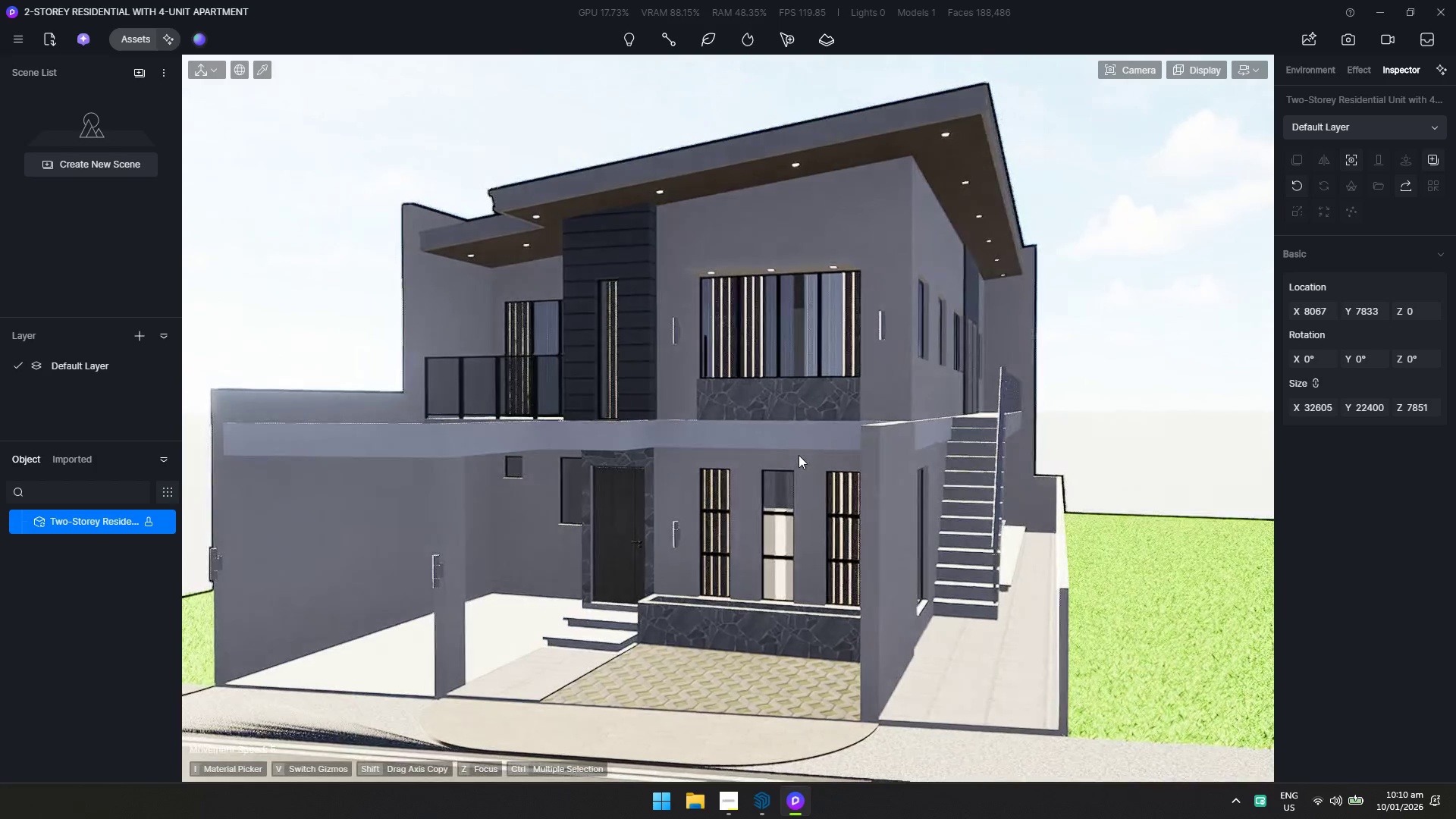 
hold_key(key=W, duration=0.61)
 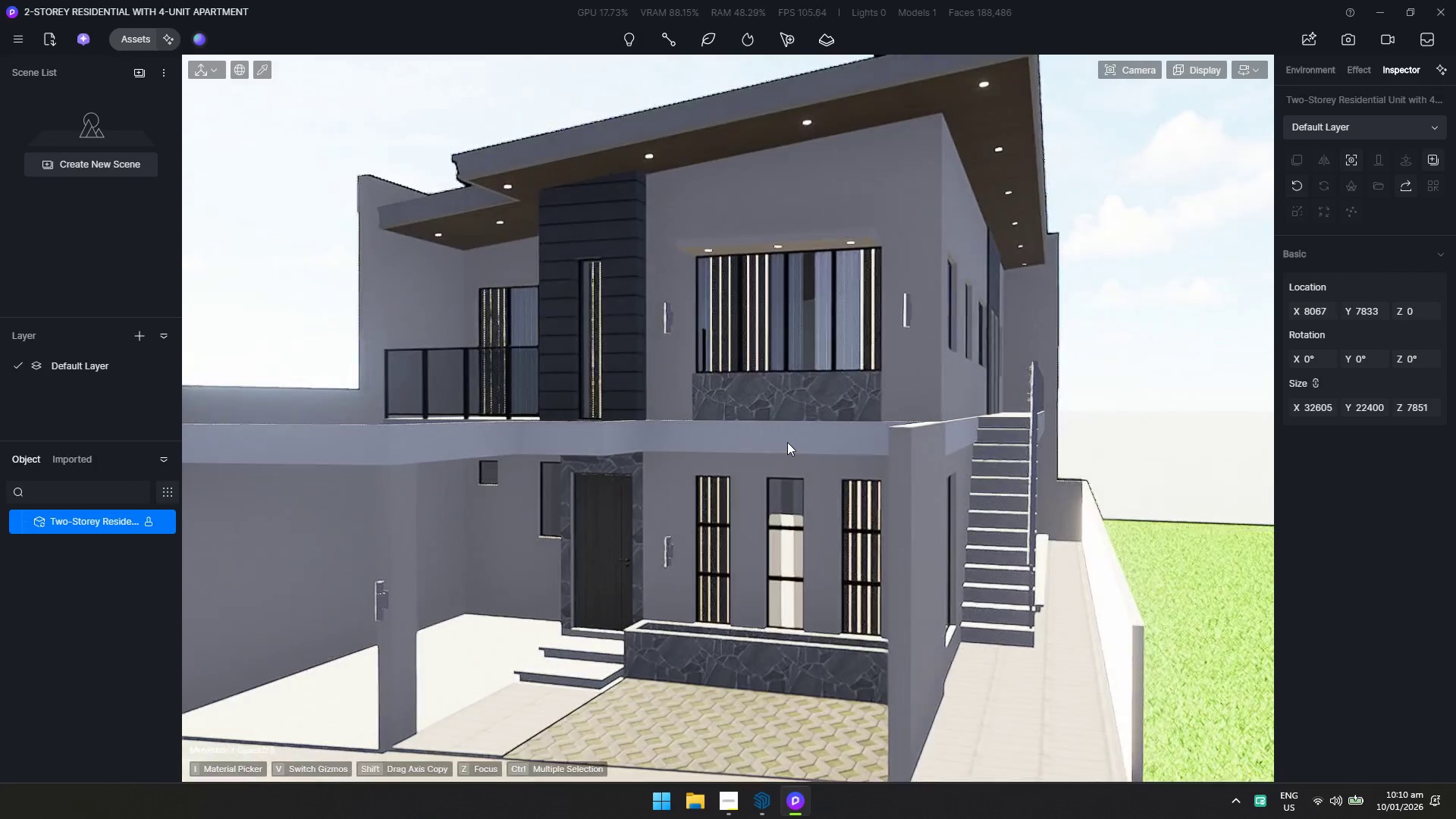 
hold_key(key=A, duration=0.47)
 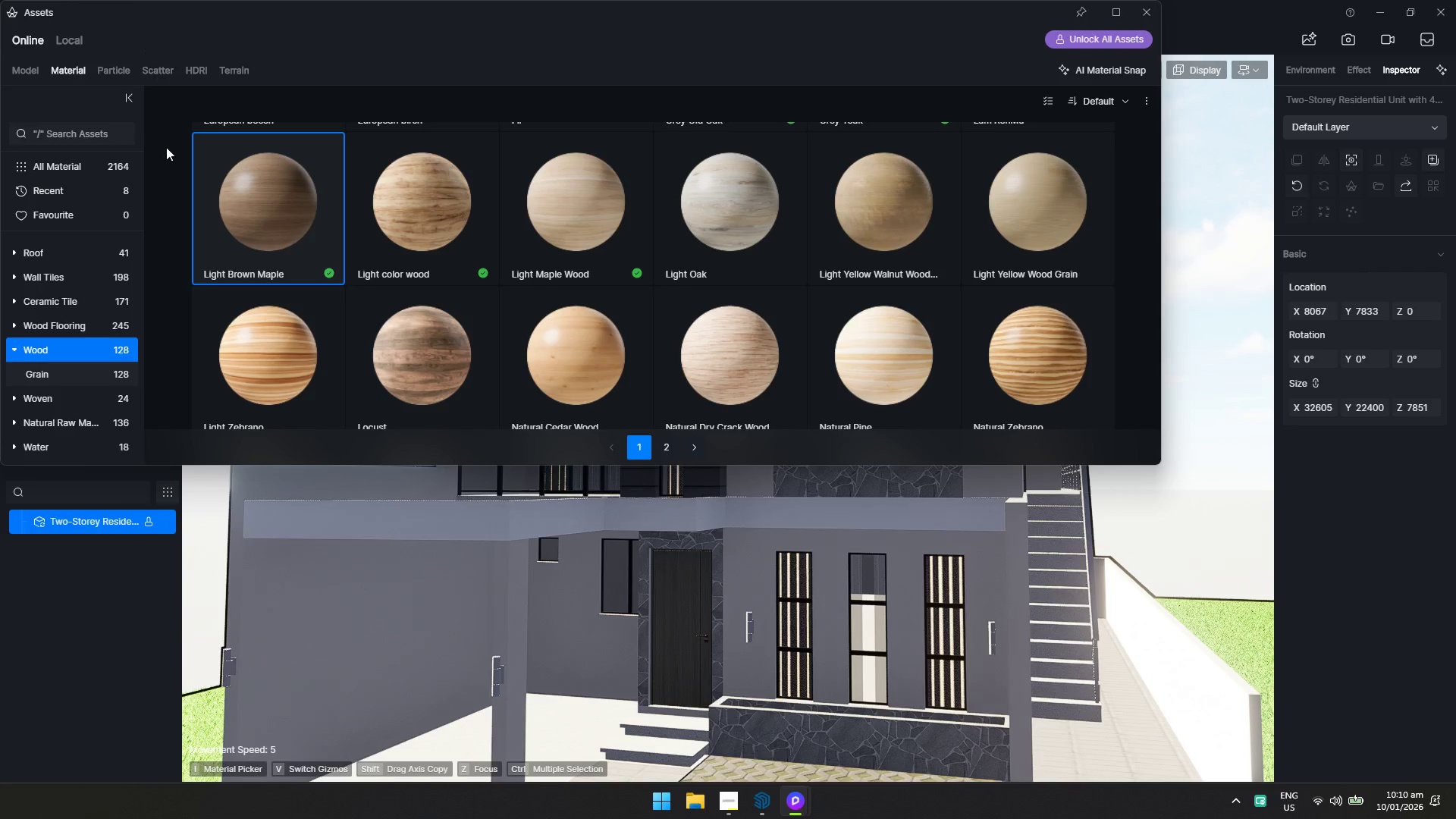 
scroll: coordinate [83, 368], scroll_direction: down, amount: 2.0
 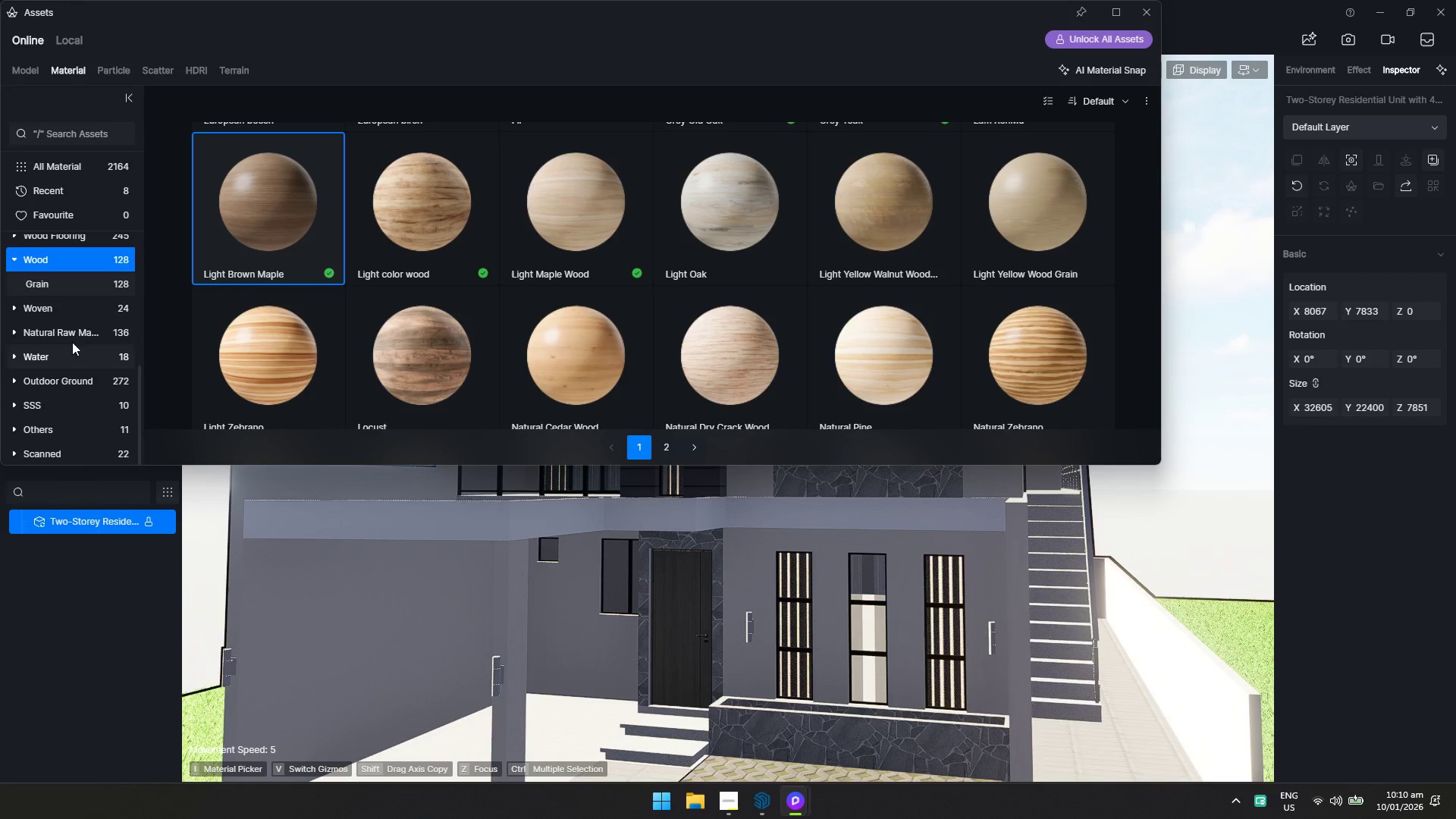 
scroll: coordinate [69, 312], scroll_direction: up, amount: 1.0
 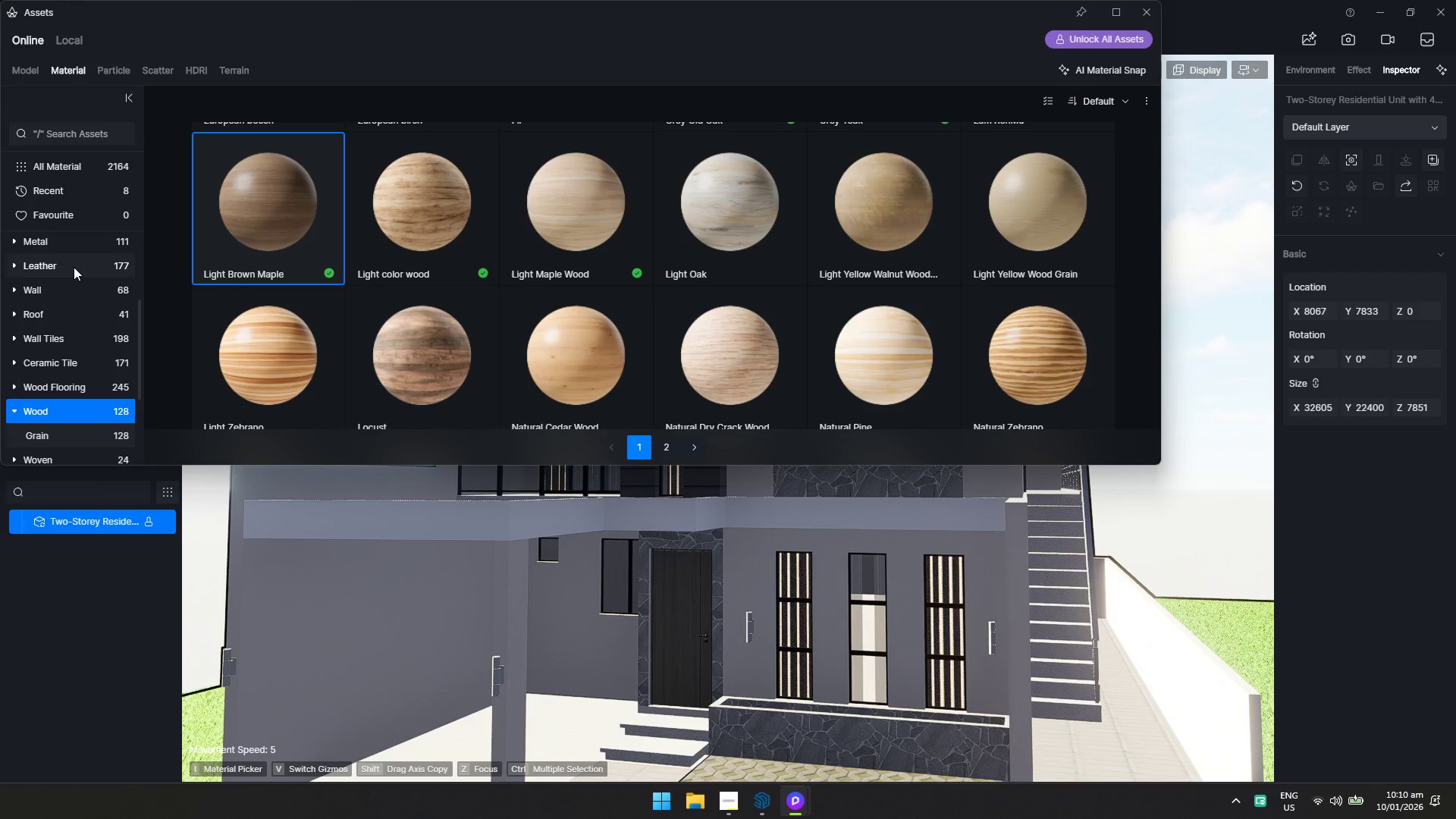 
left_click([74, 240])
 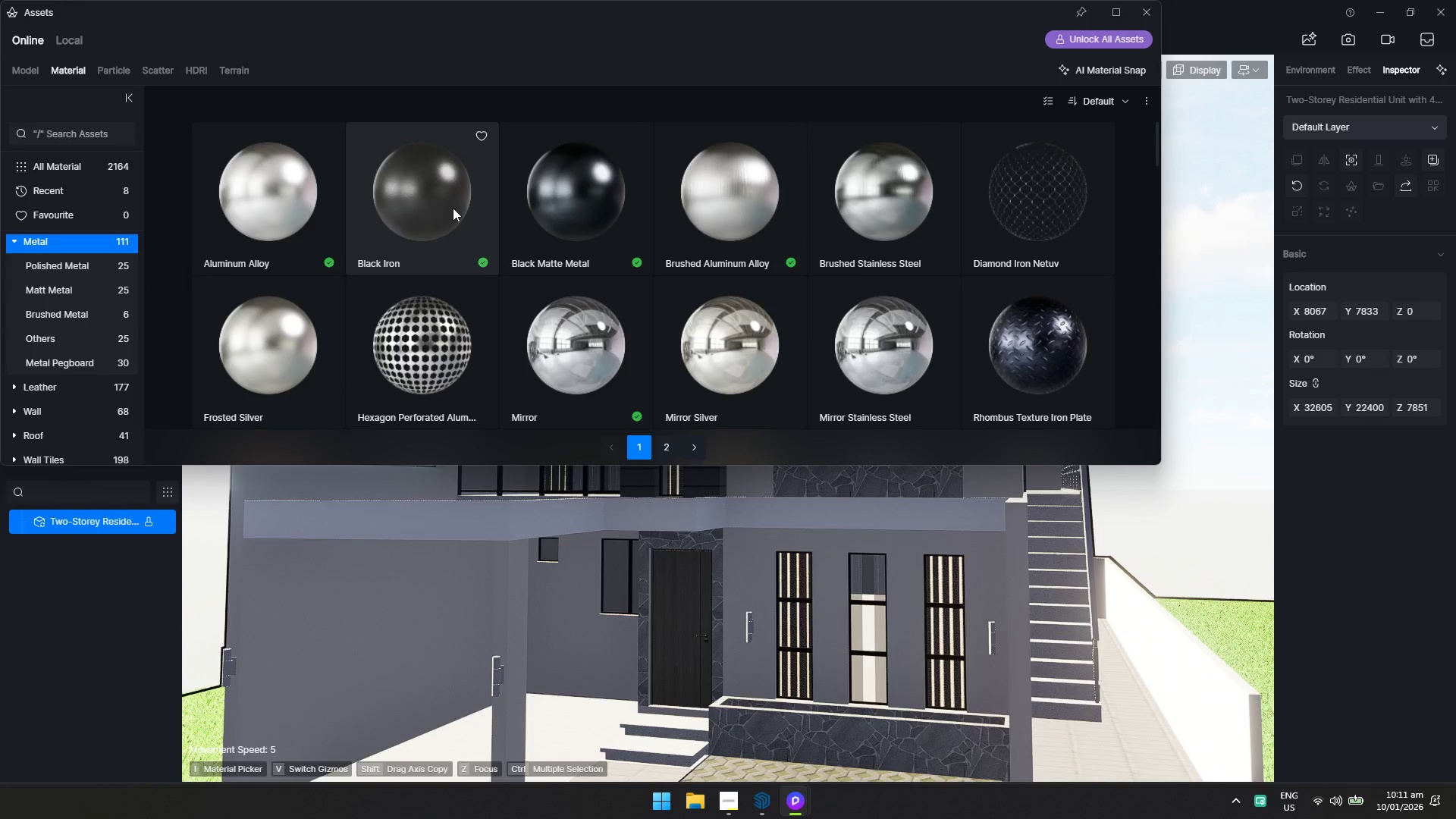 
left_click([572, 206])
 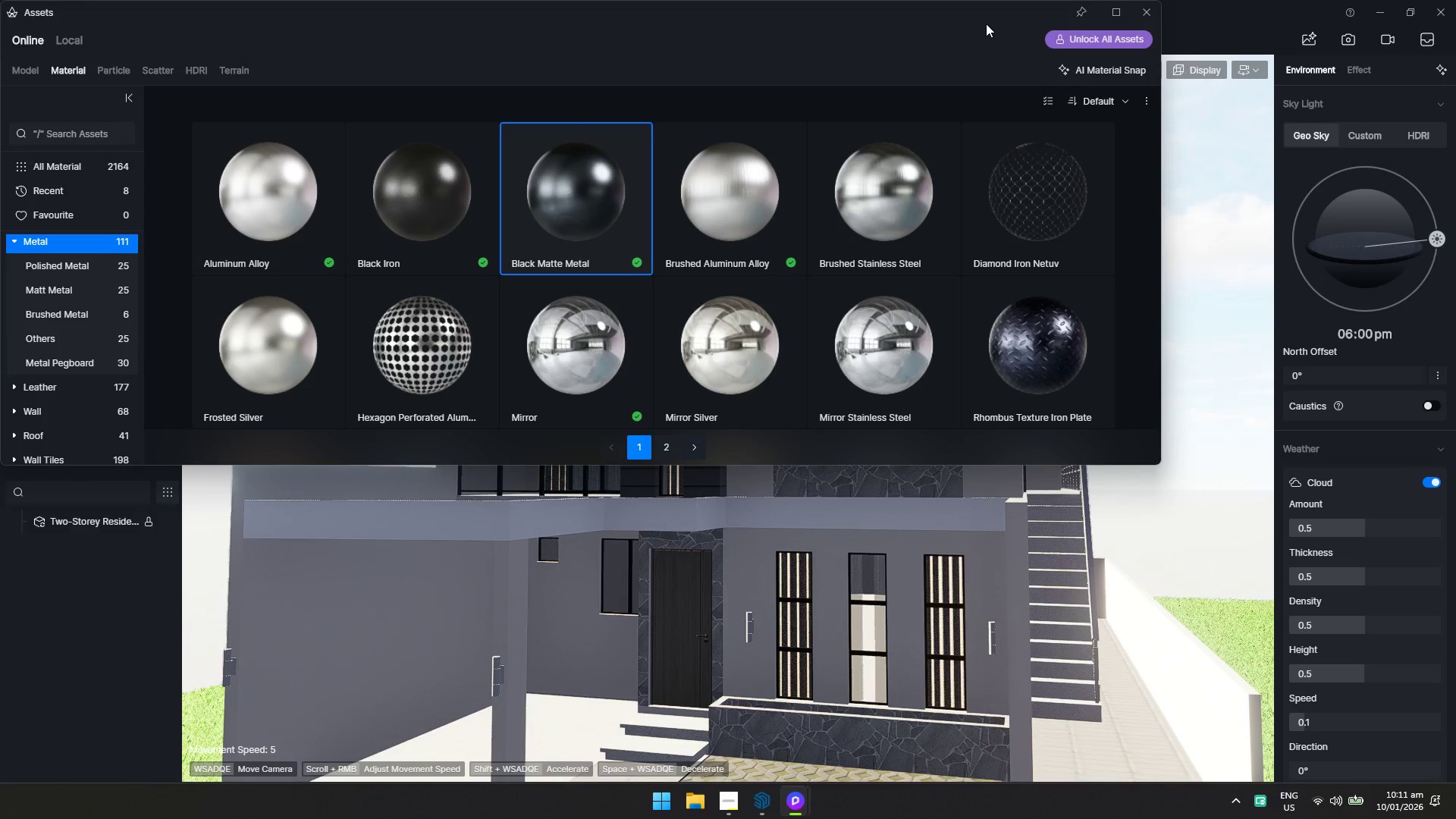 
left_click_drag(start_coordinate=[978, 15], to_coordinate=[453, 167])
 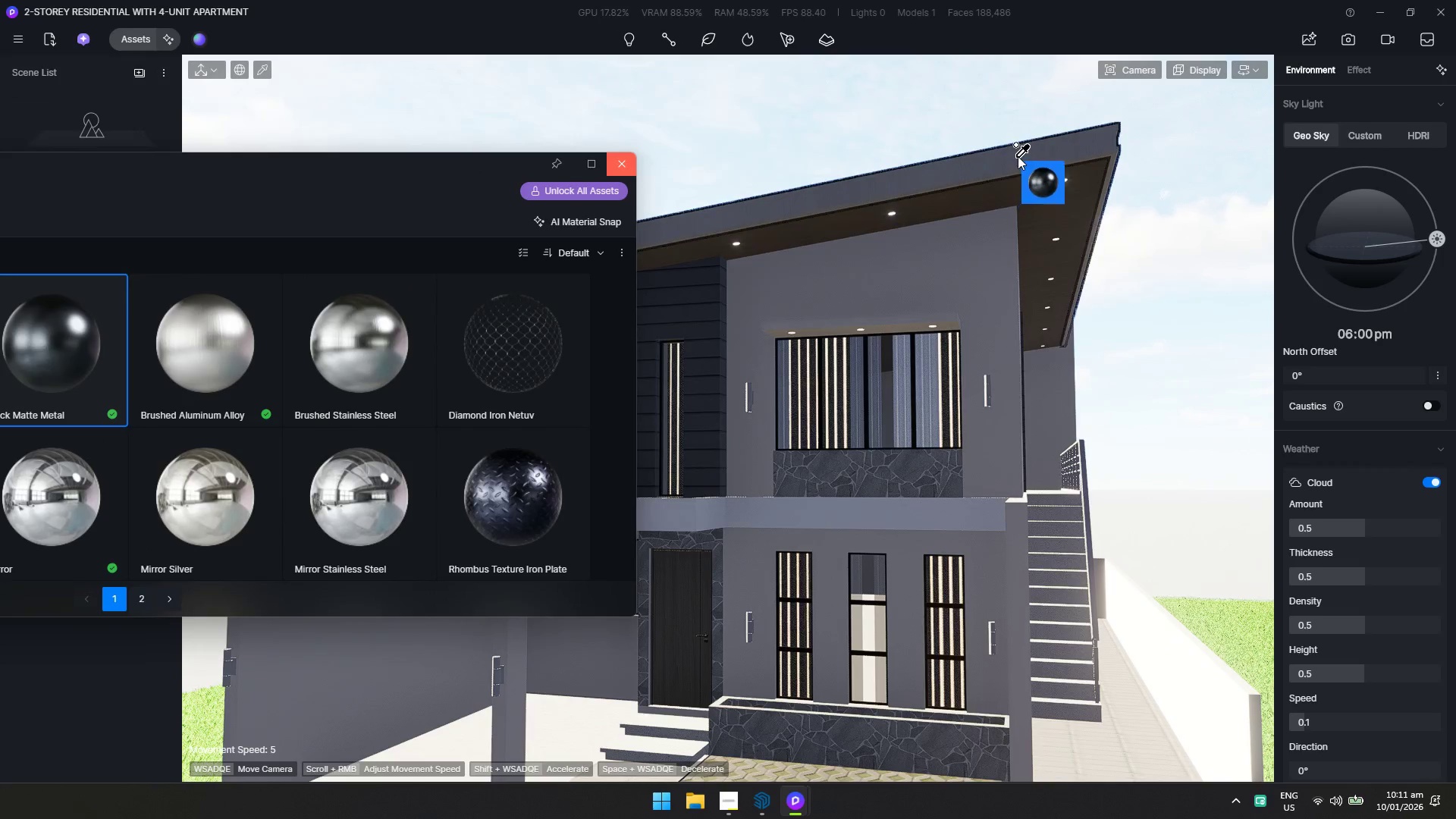 
left_click([1018, 156])
 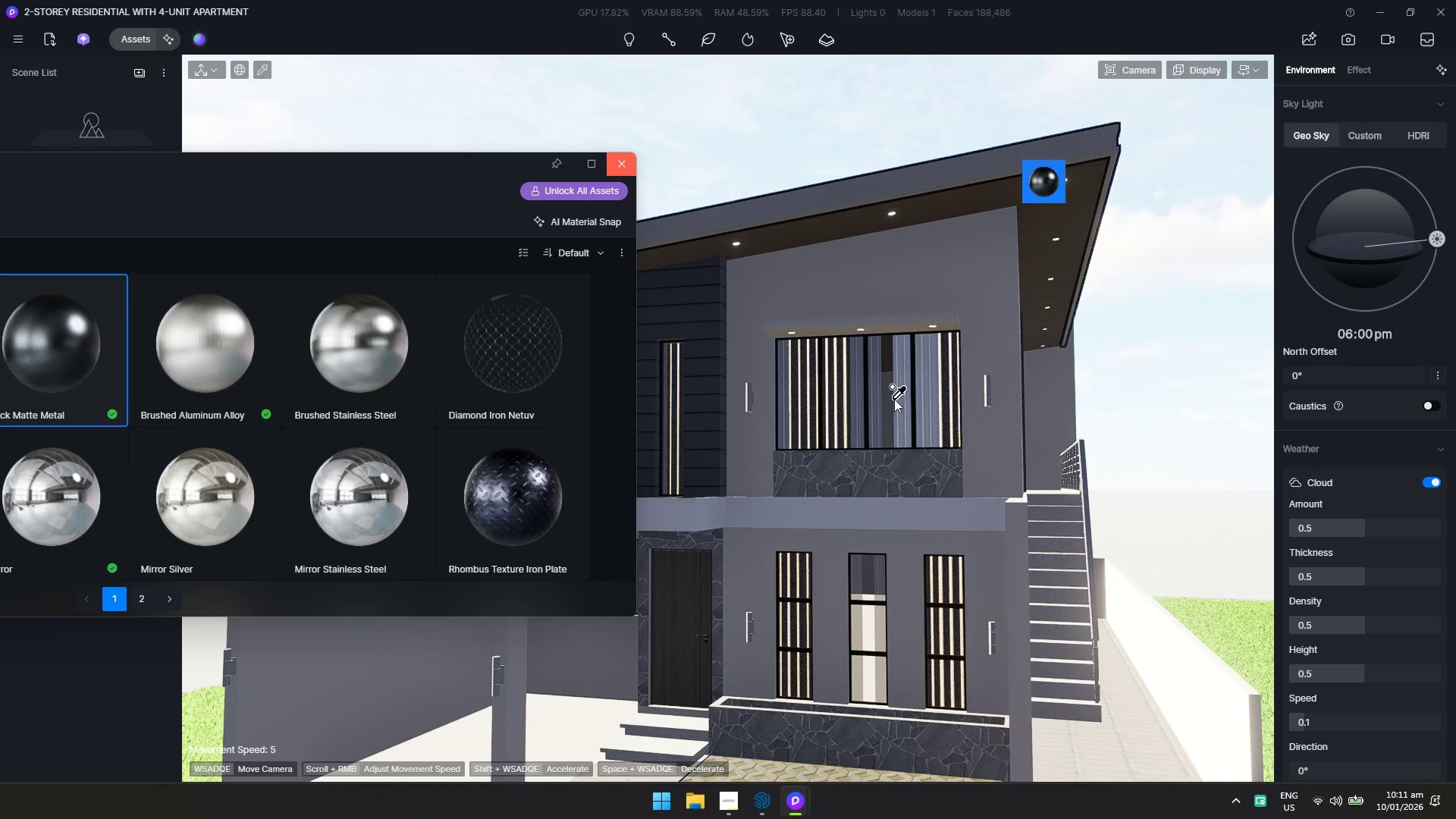 
hold_key(key=S, duration=0.36)
 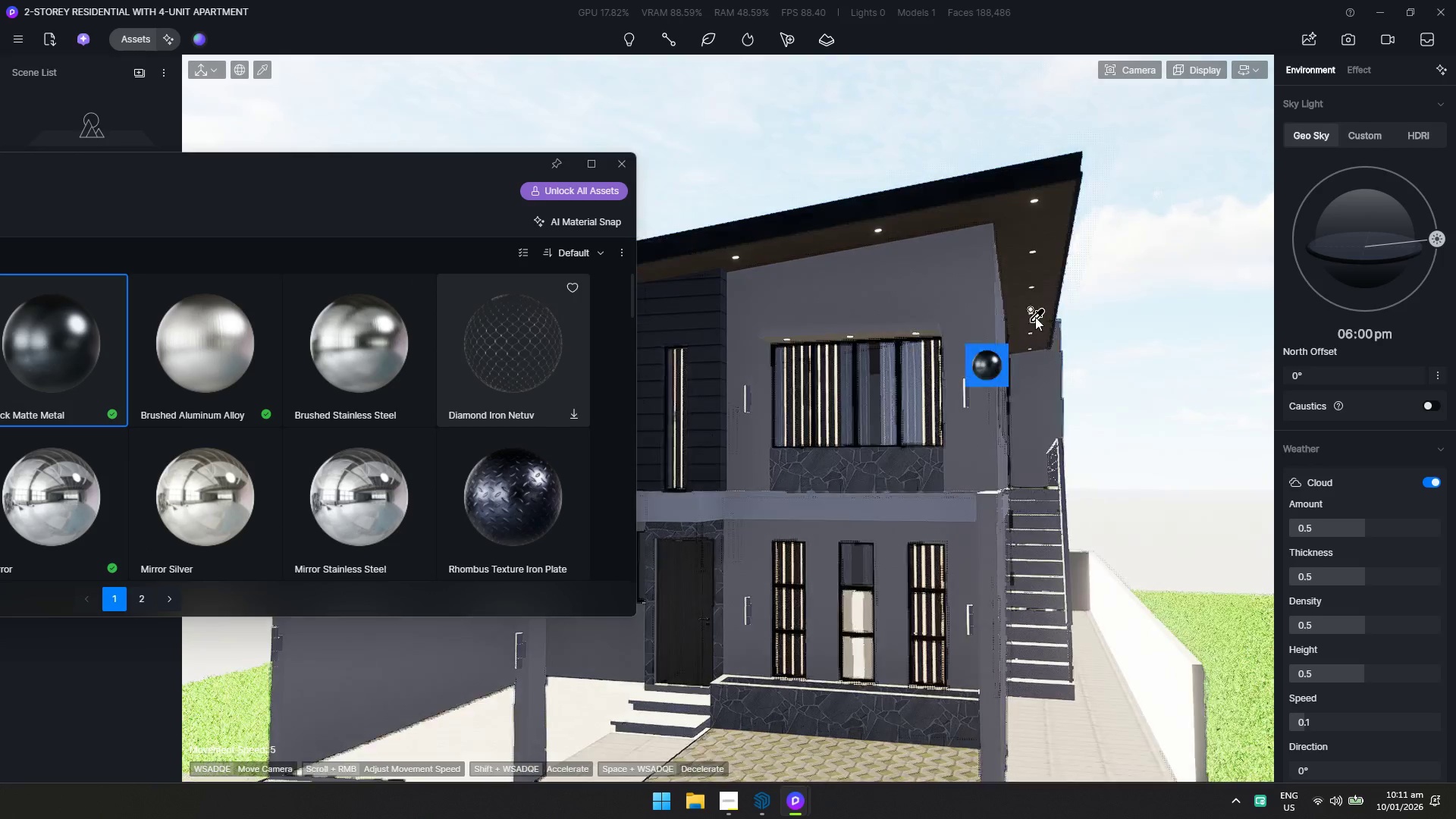 
key(S)
 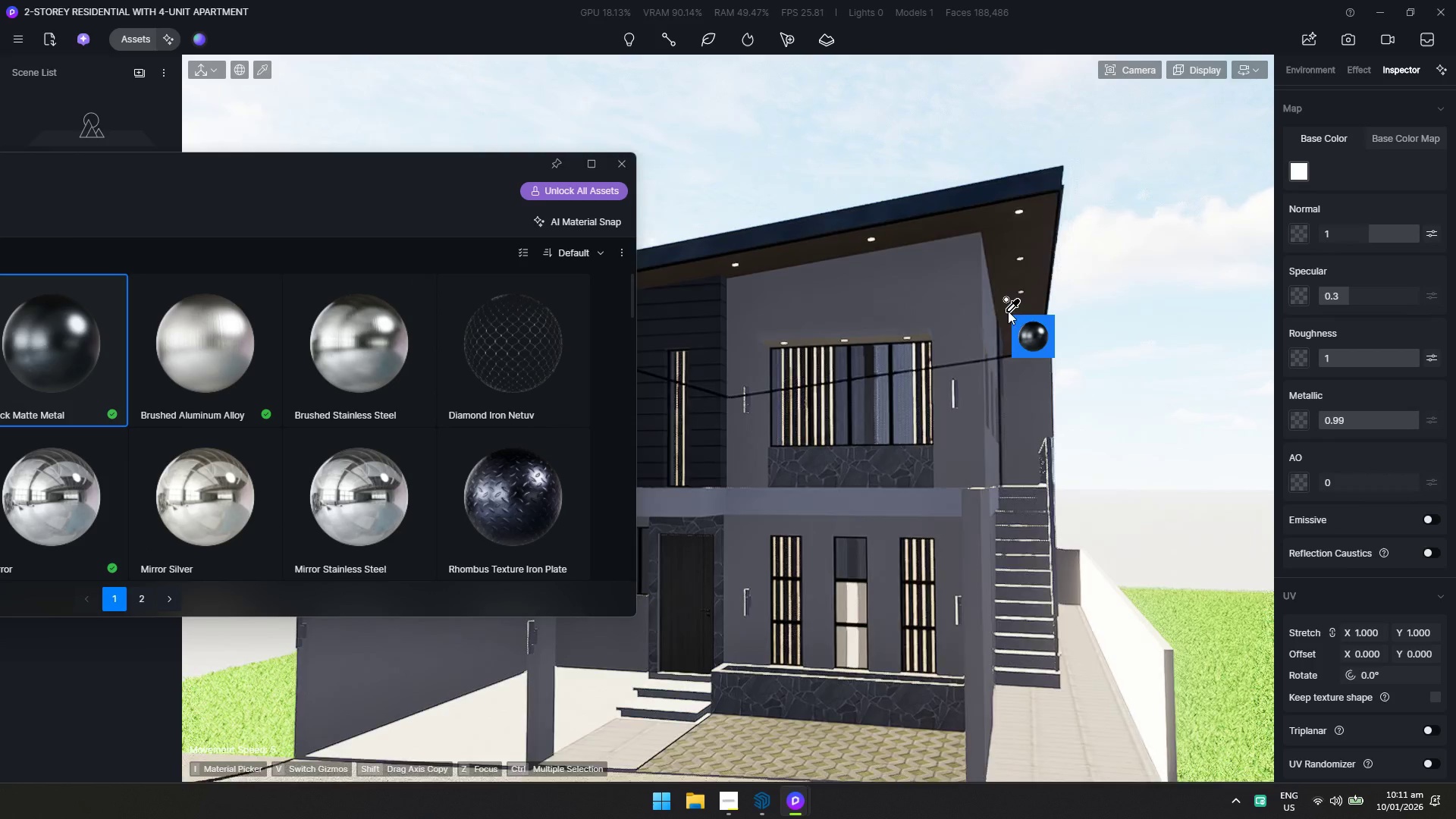 
key(Escape)
 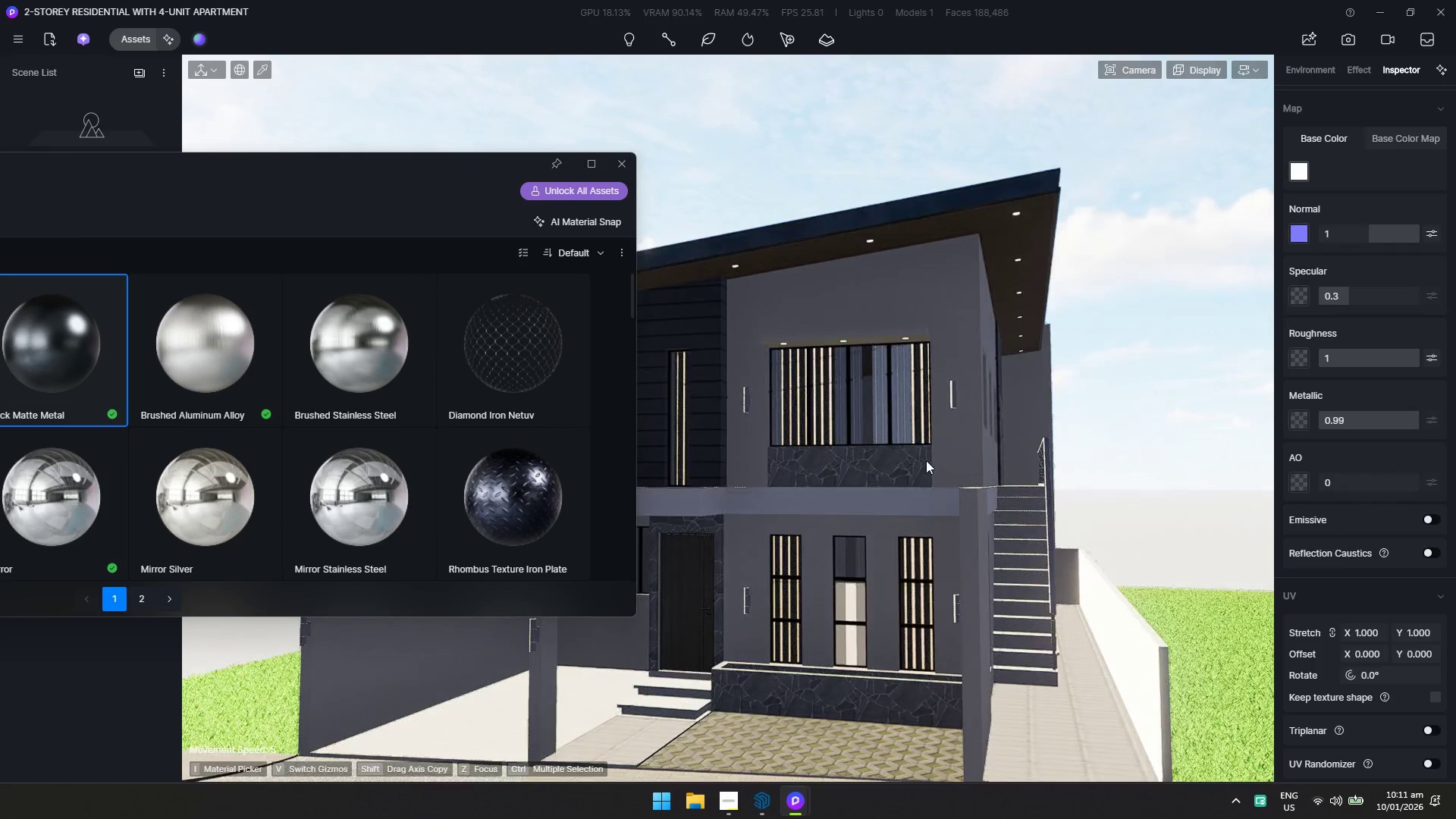 
hold_key(key=W, duration=0.98)
 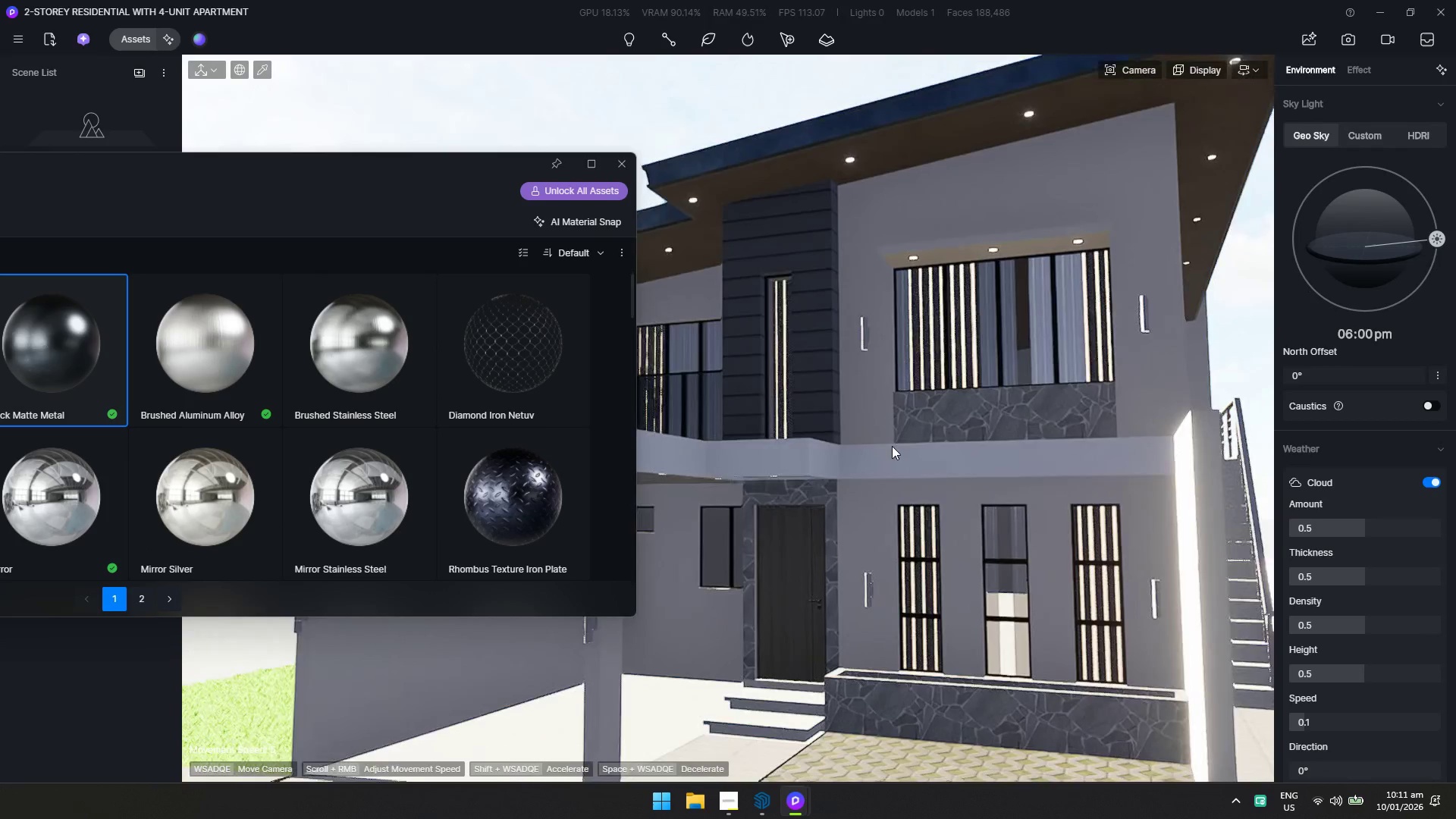 
hold_key(key=E, duration=1.06)
 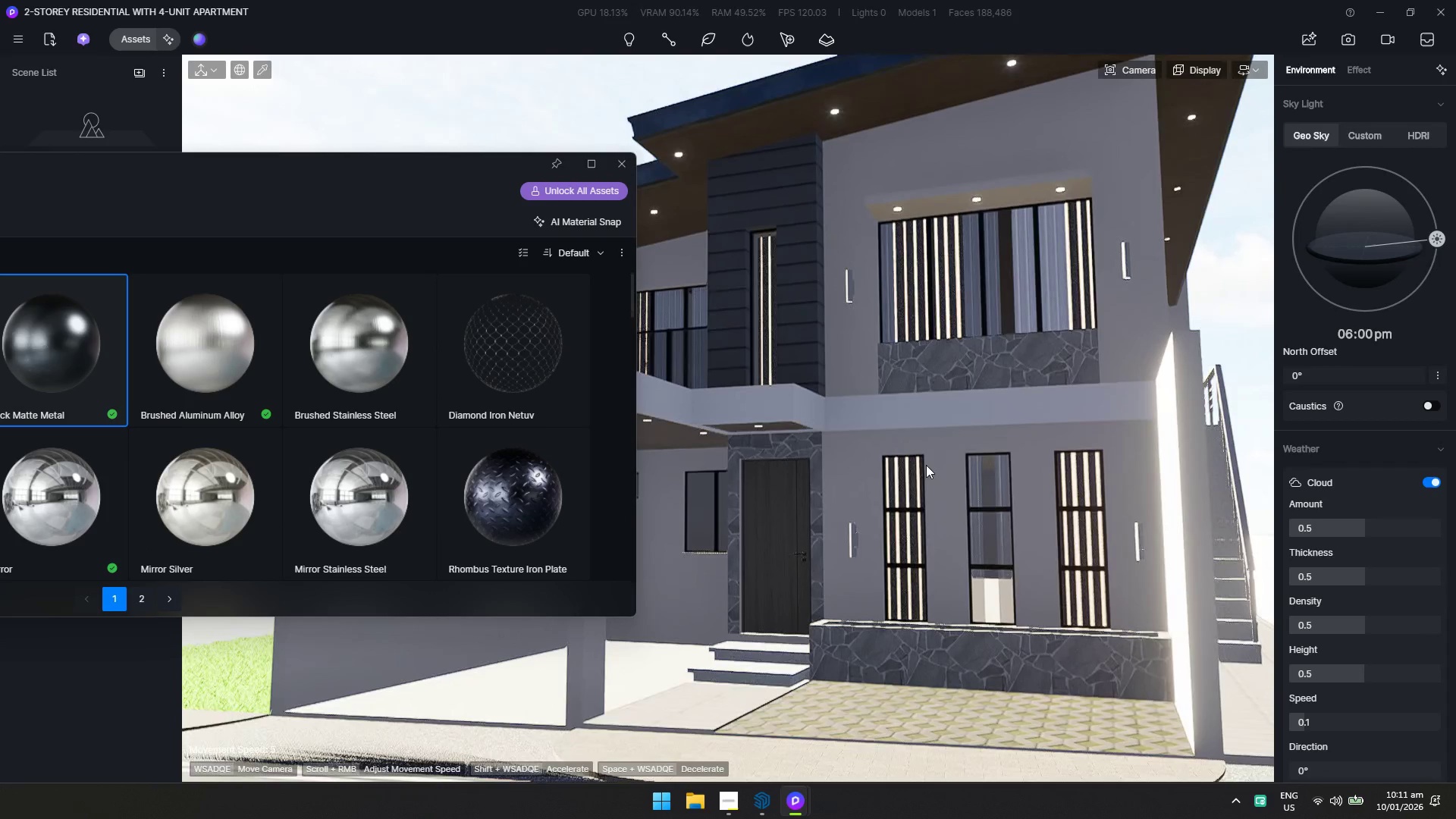 
hold_key(key=S, duration=0.48)
 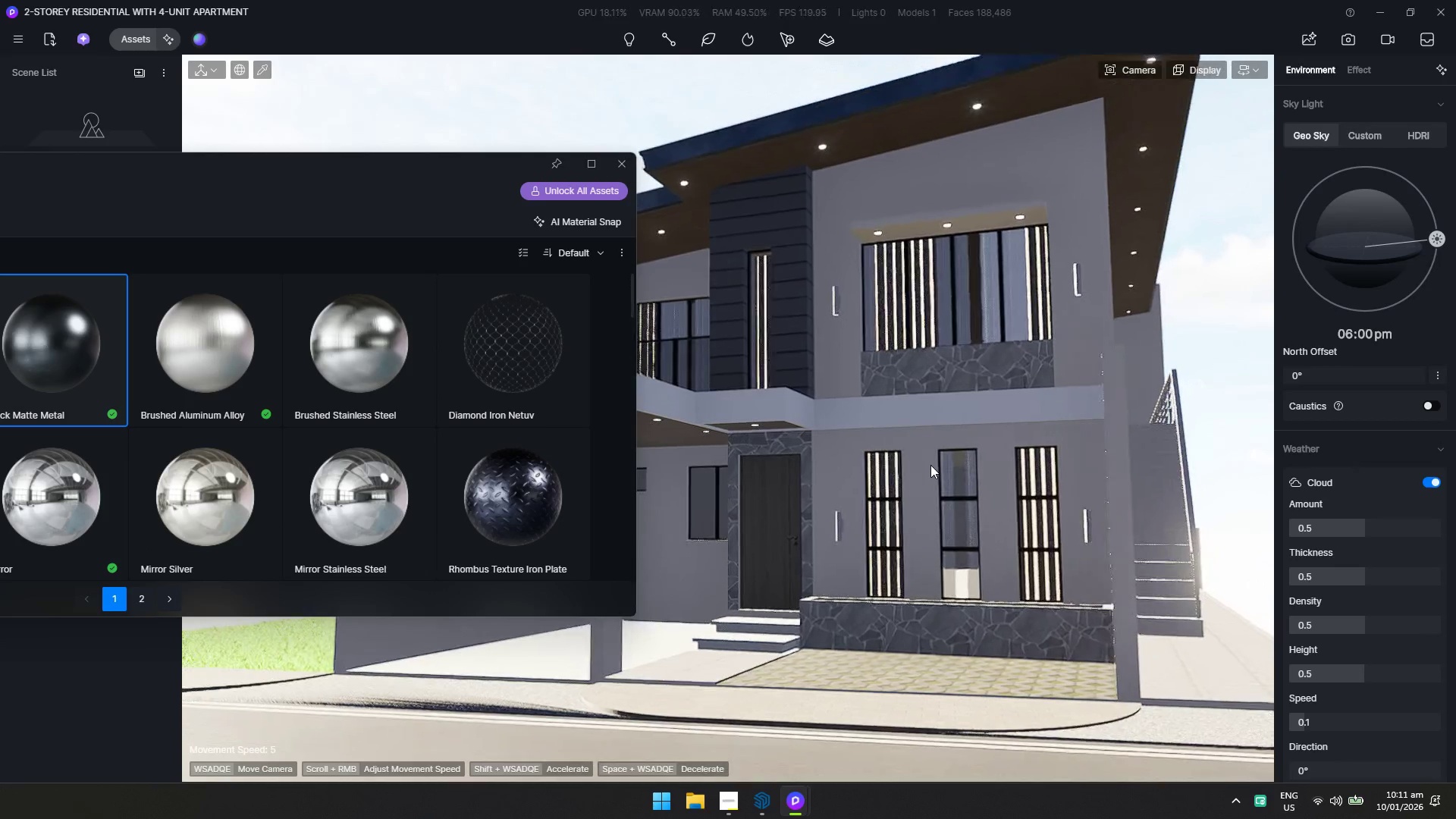 
hold_key(key=W, duration=0.39)
 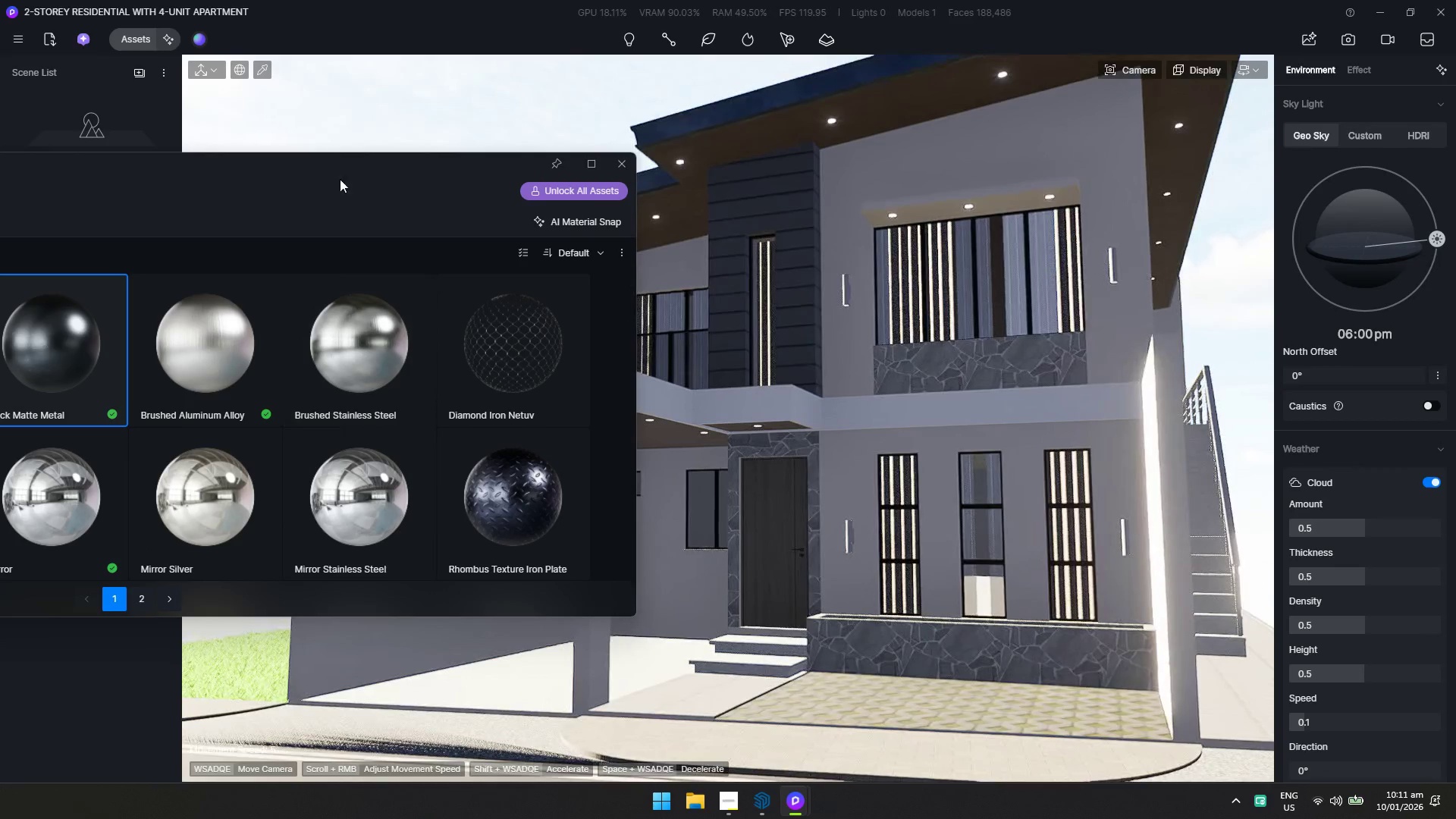 
left_click_drag(start_coordinate=[346, 161], to_coordinate=[886, 146])
 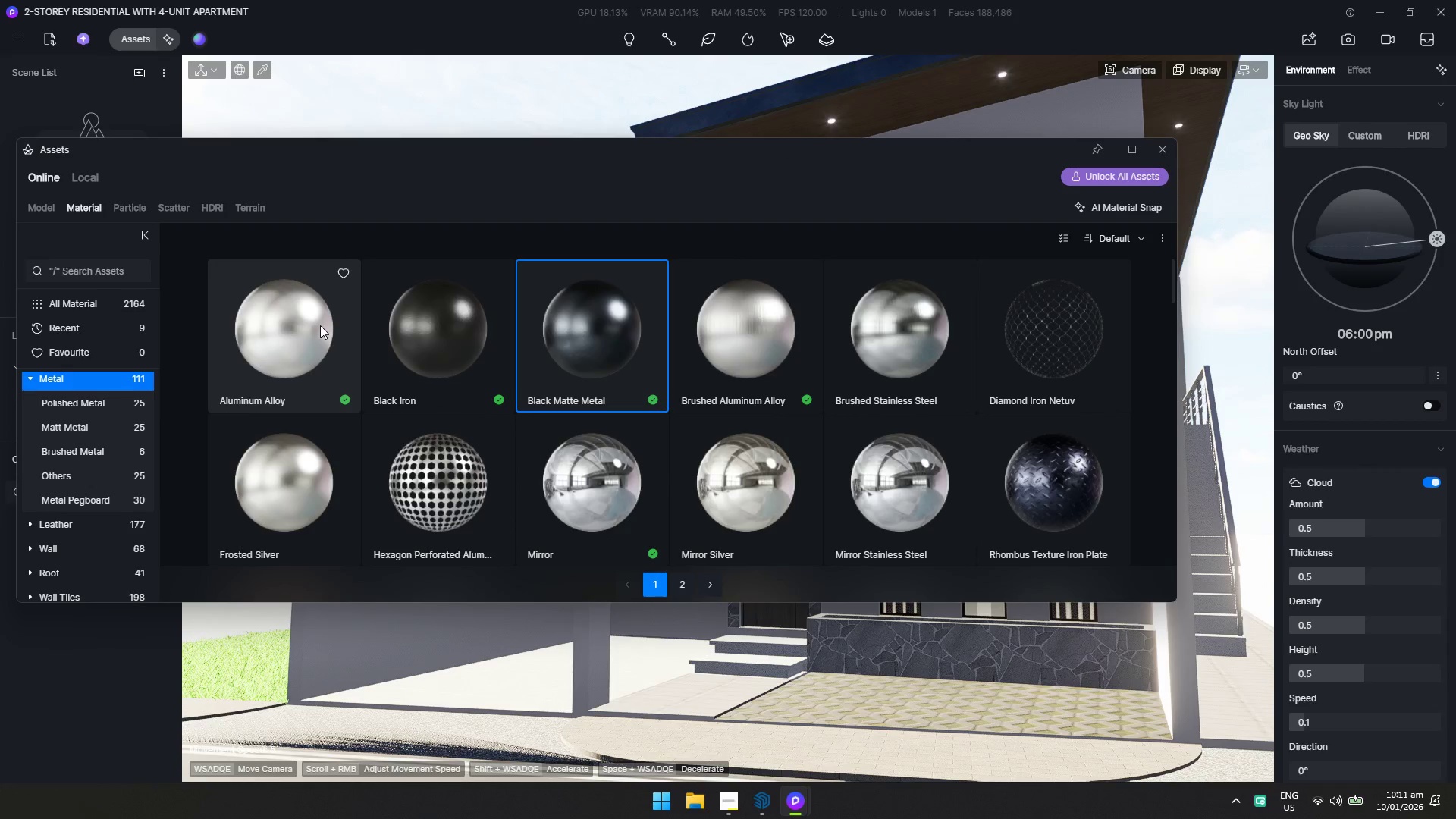 
left_click([320, 325])
 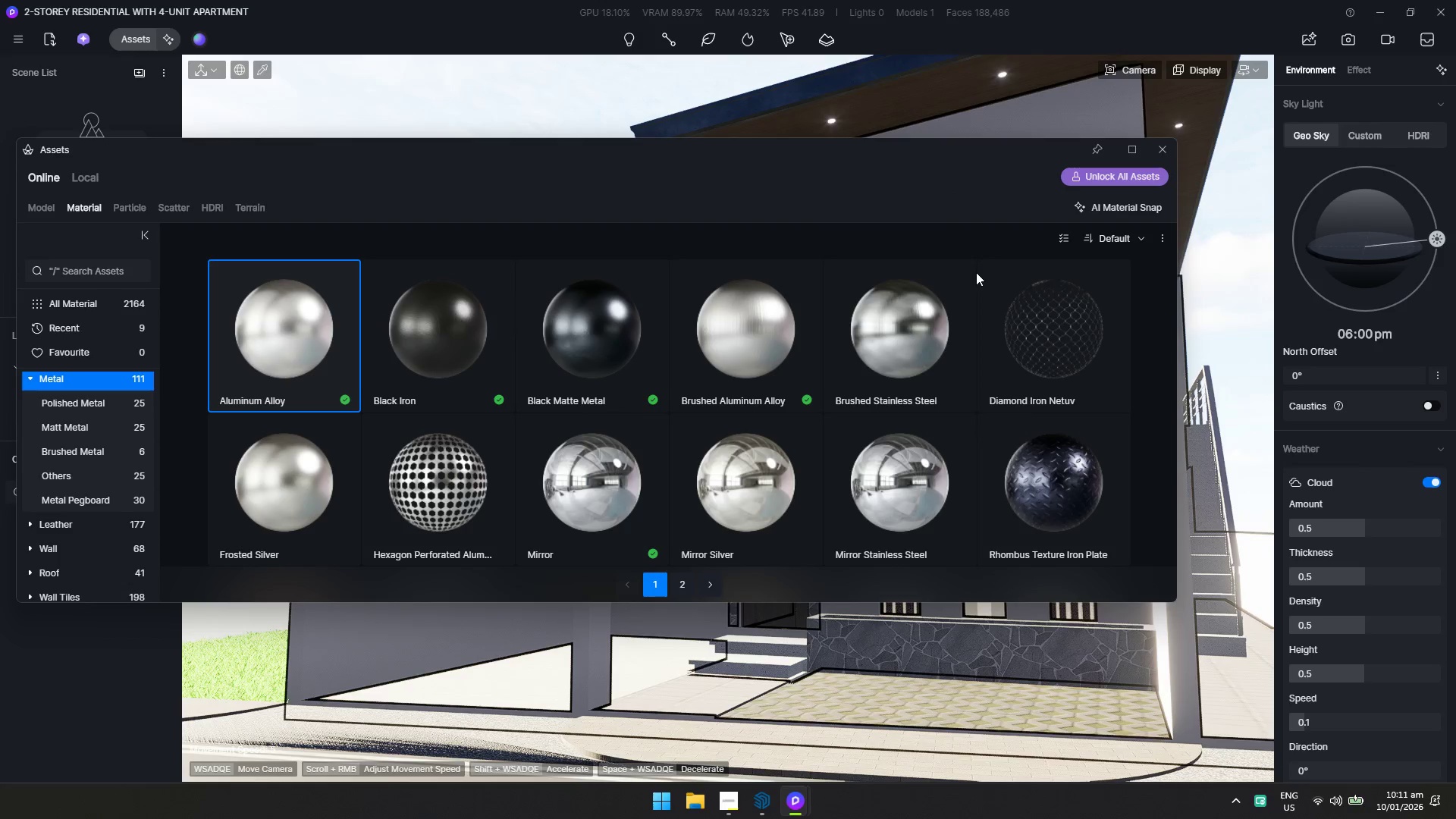 
scroll: coordinate [1051, 337], scroll_direction: down, amount: 4.0
 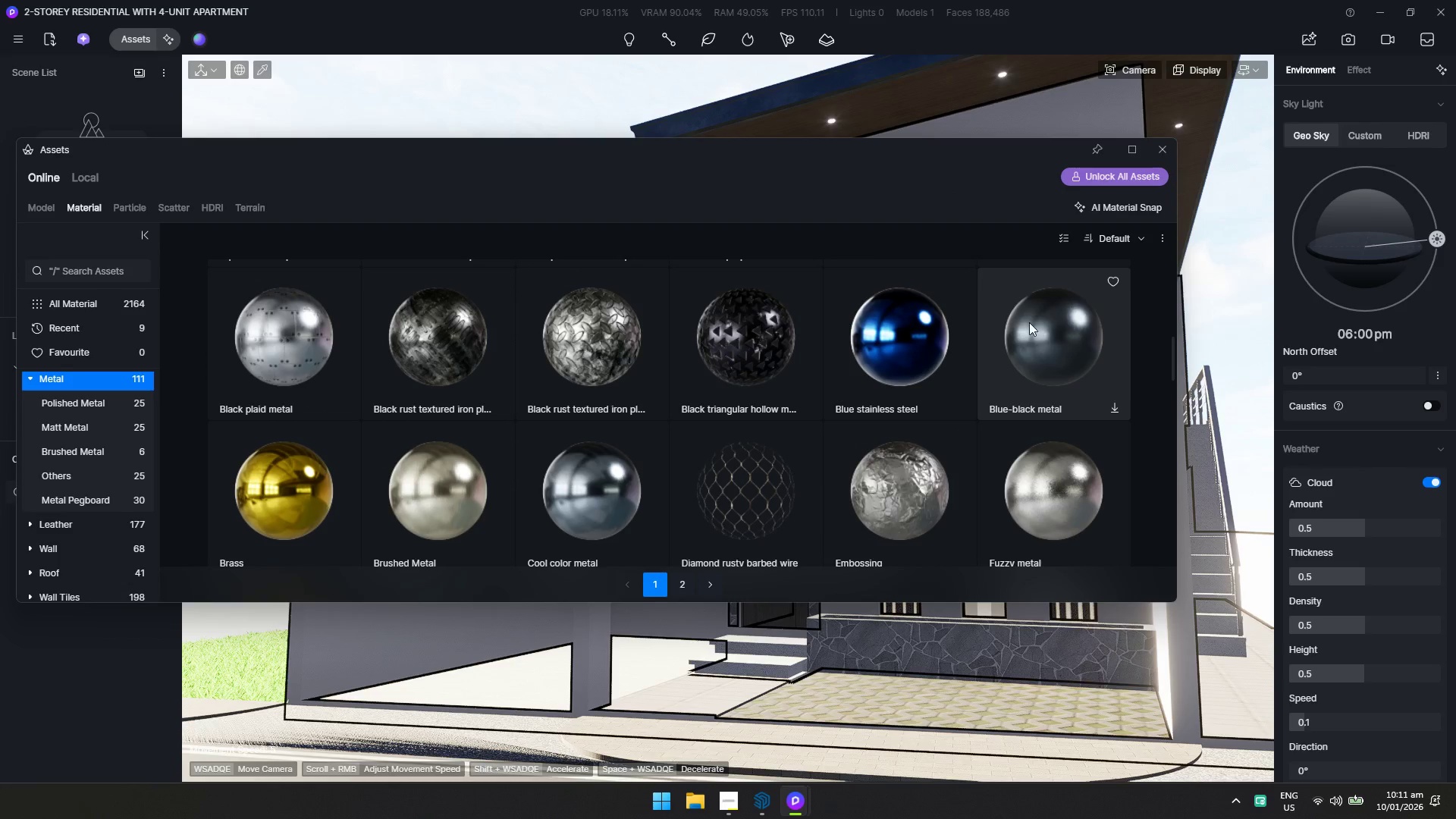 
left_click_drag(start_coordinate=[941, 155], to_coordinate=[203, 216])
 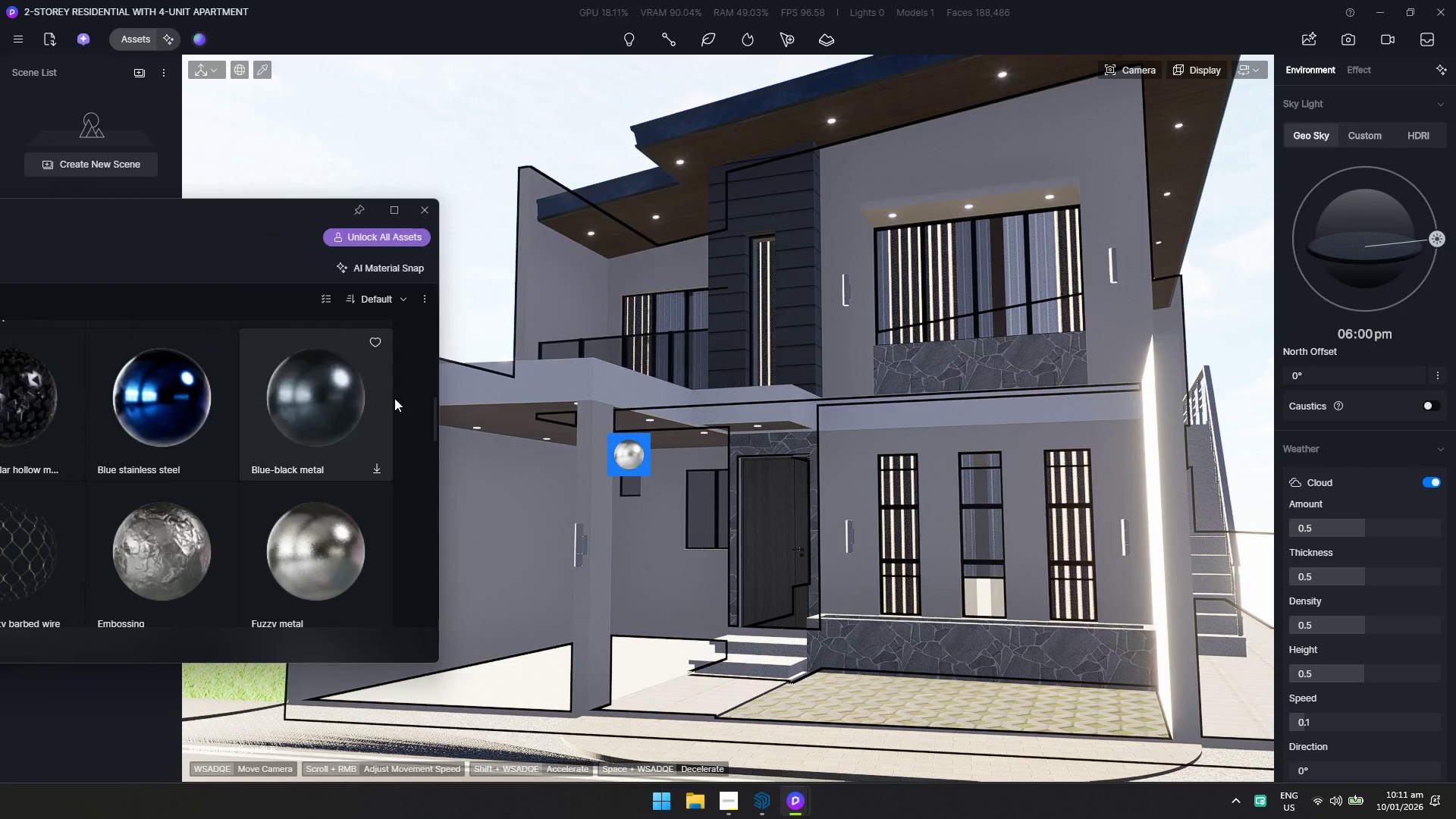 
scroll: coordinate [733, 427], scroll_direction: down, amount: 1.0
 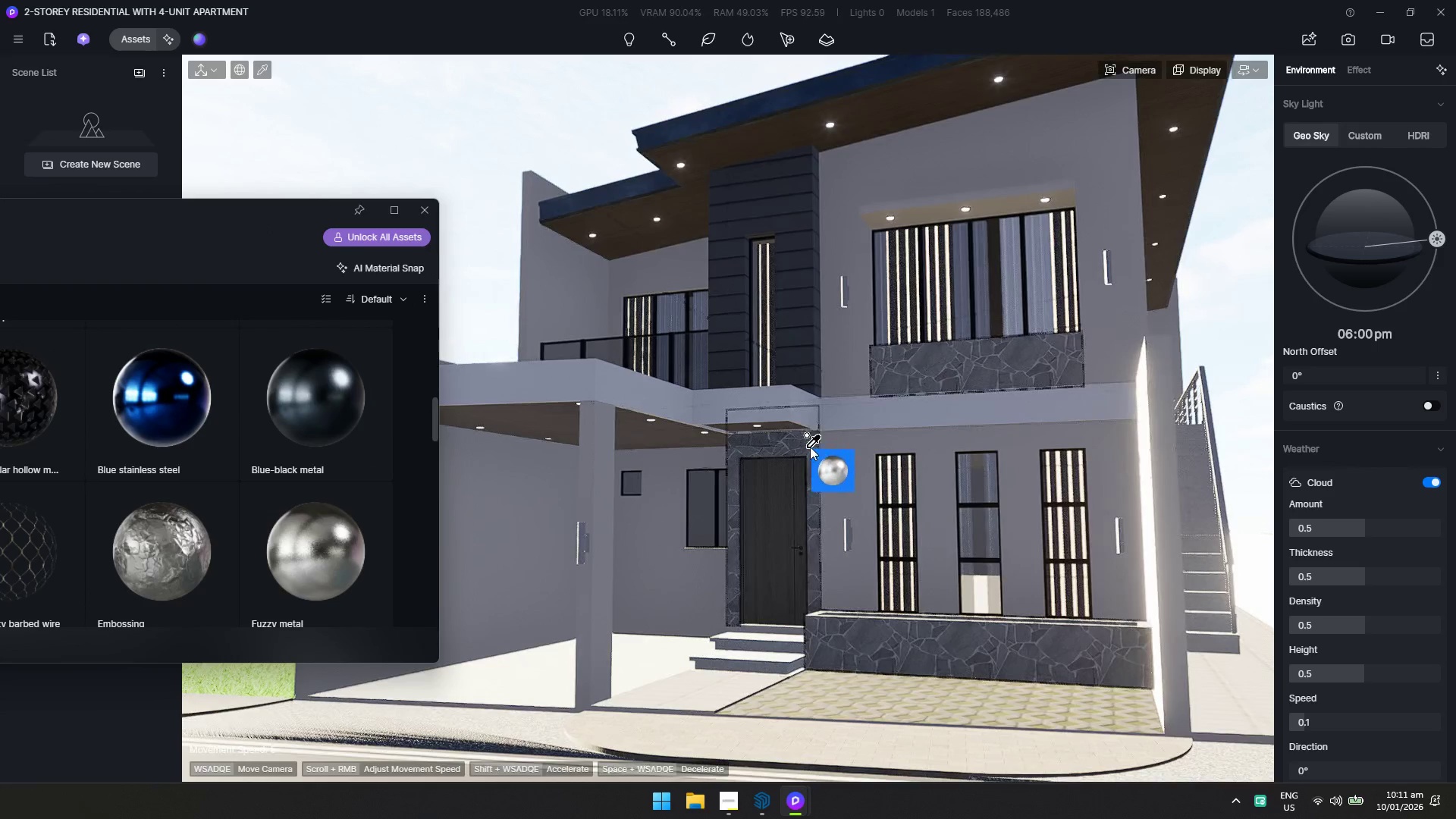 
key(Escape)
 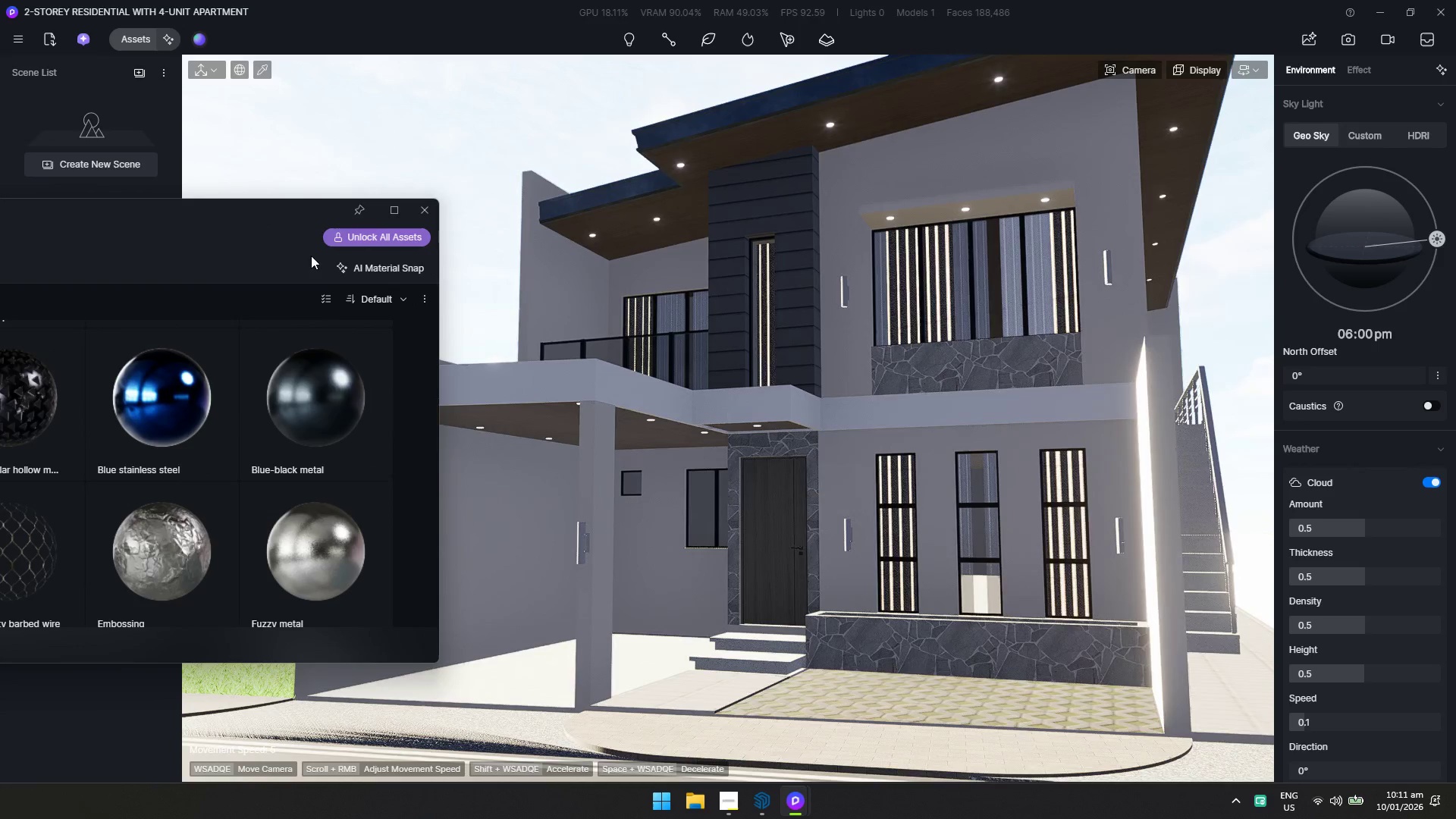 
left_click_drag(start_coordinate=[291, 212], to_coordinate=[1155, 143])
 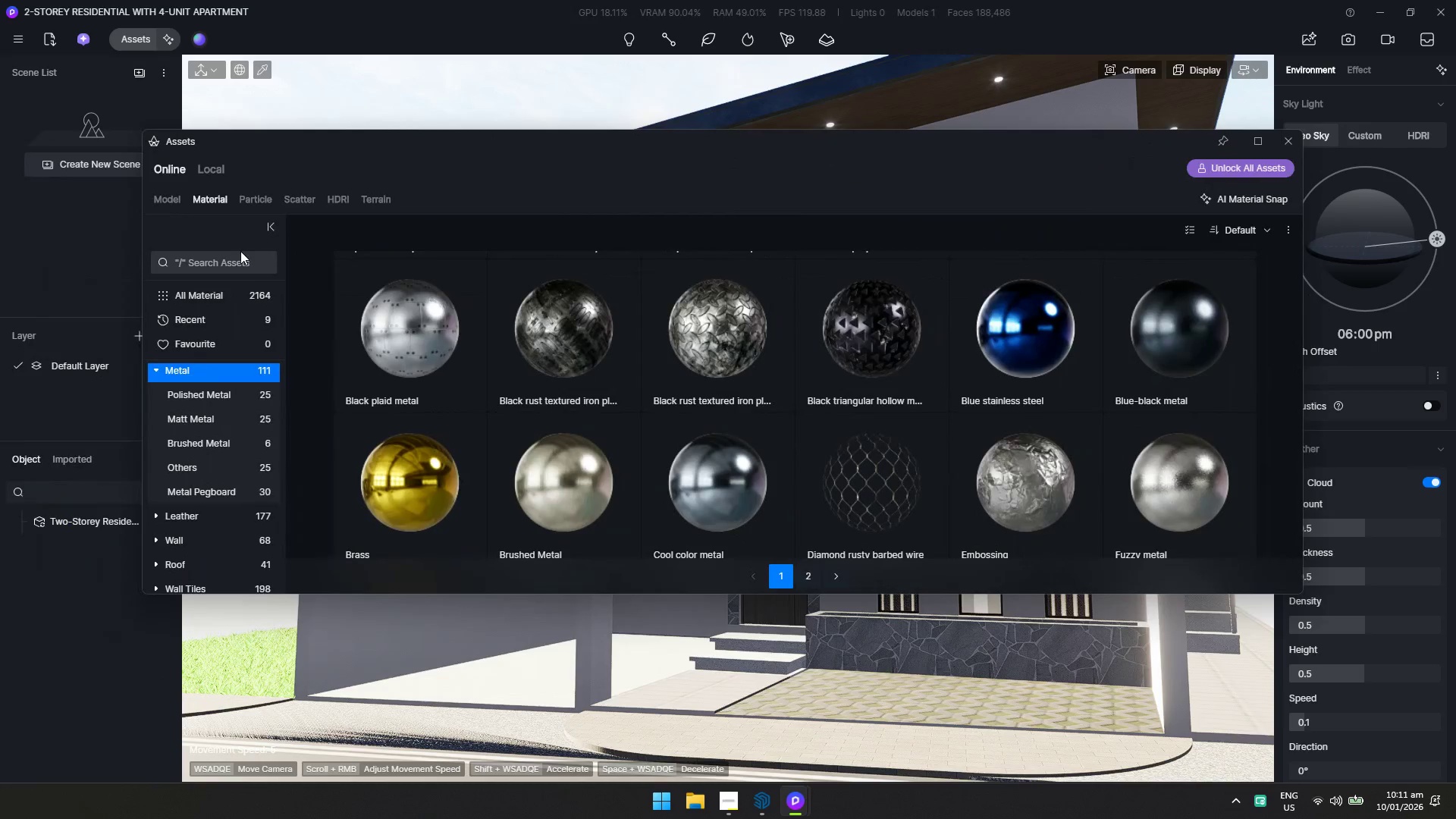 
left_click([229, 259])
 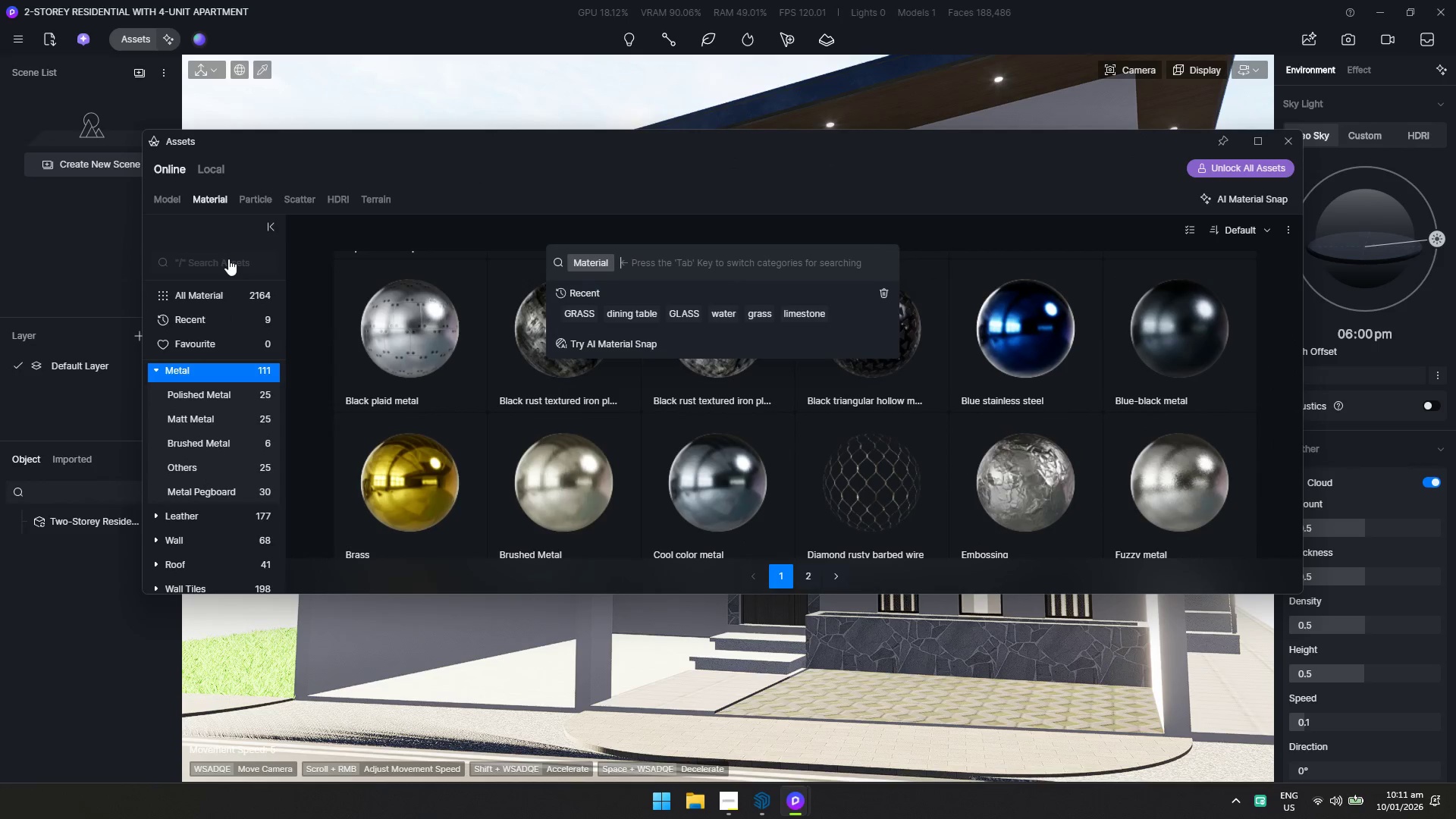 
type(GLASS)
 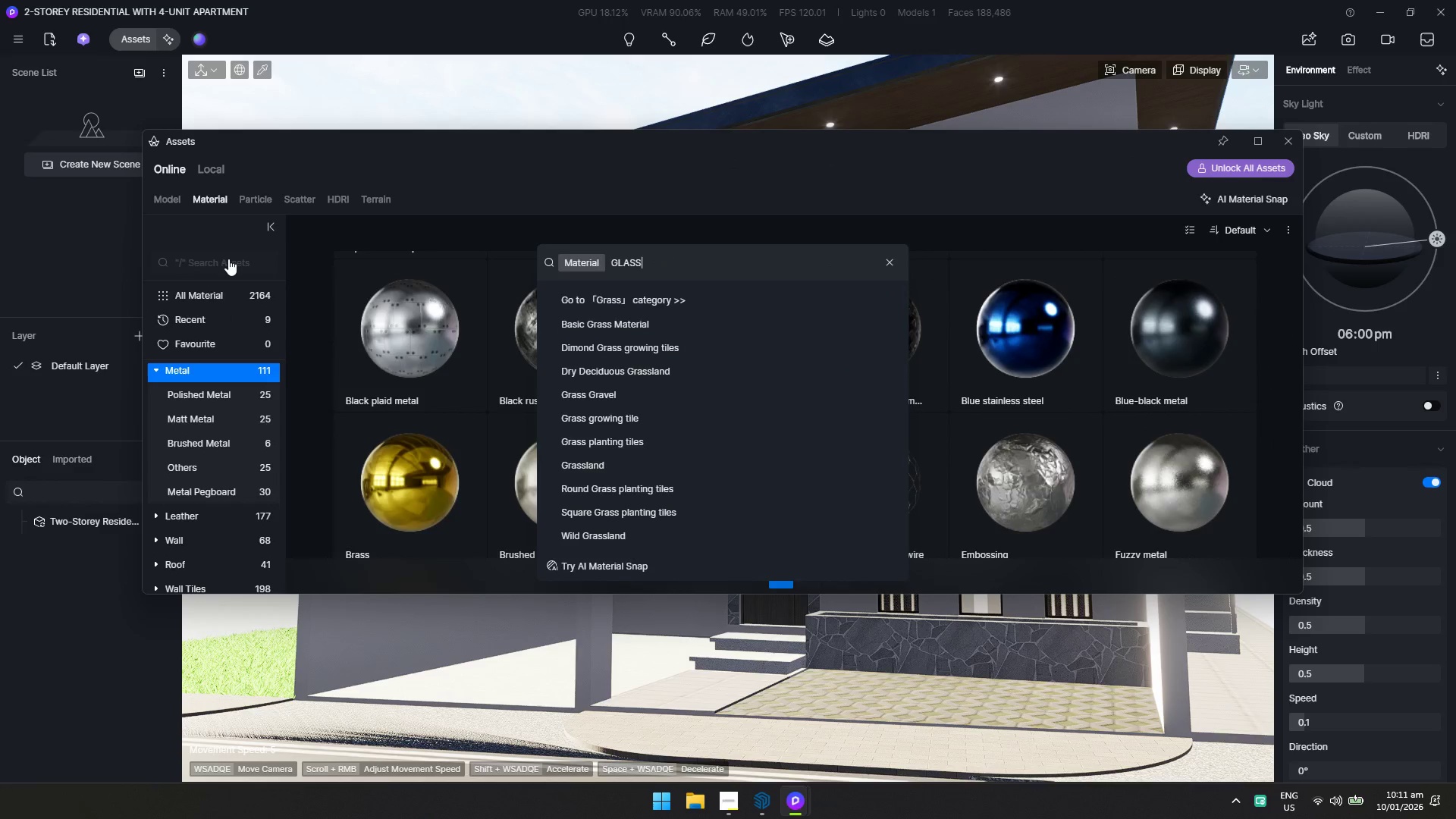 
key(Enter)
 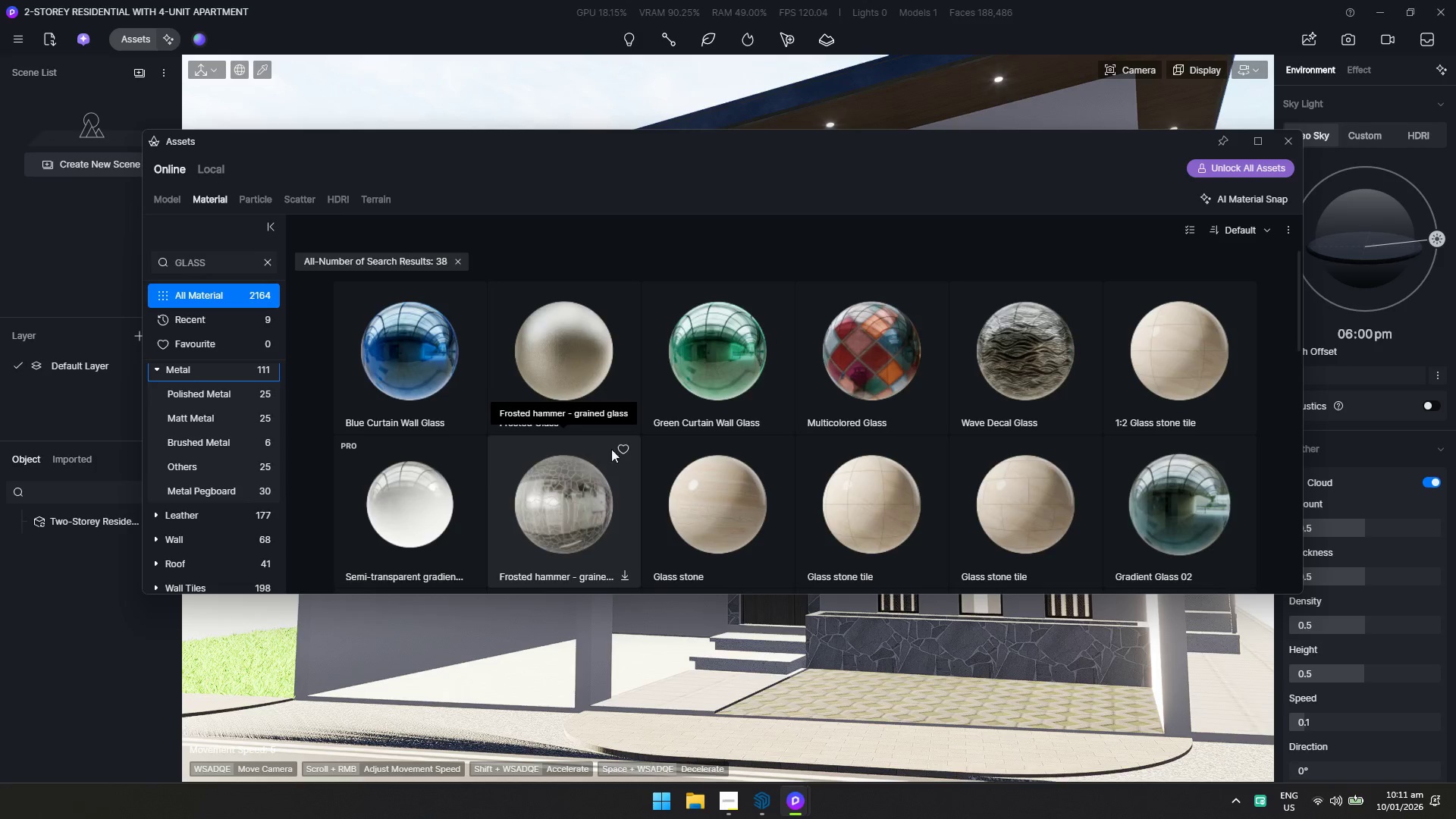 
scroll: coordinate [787, 457], scroll_direction: down, amount: 1.0
 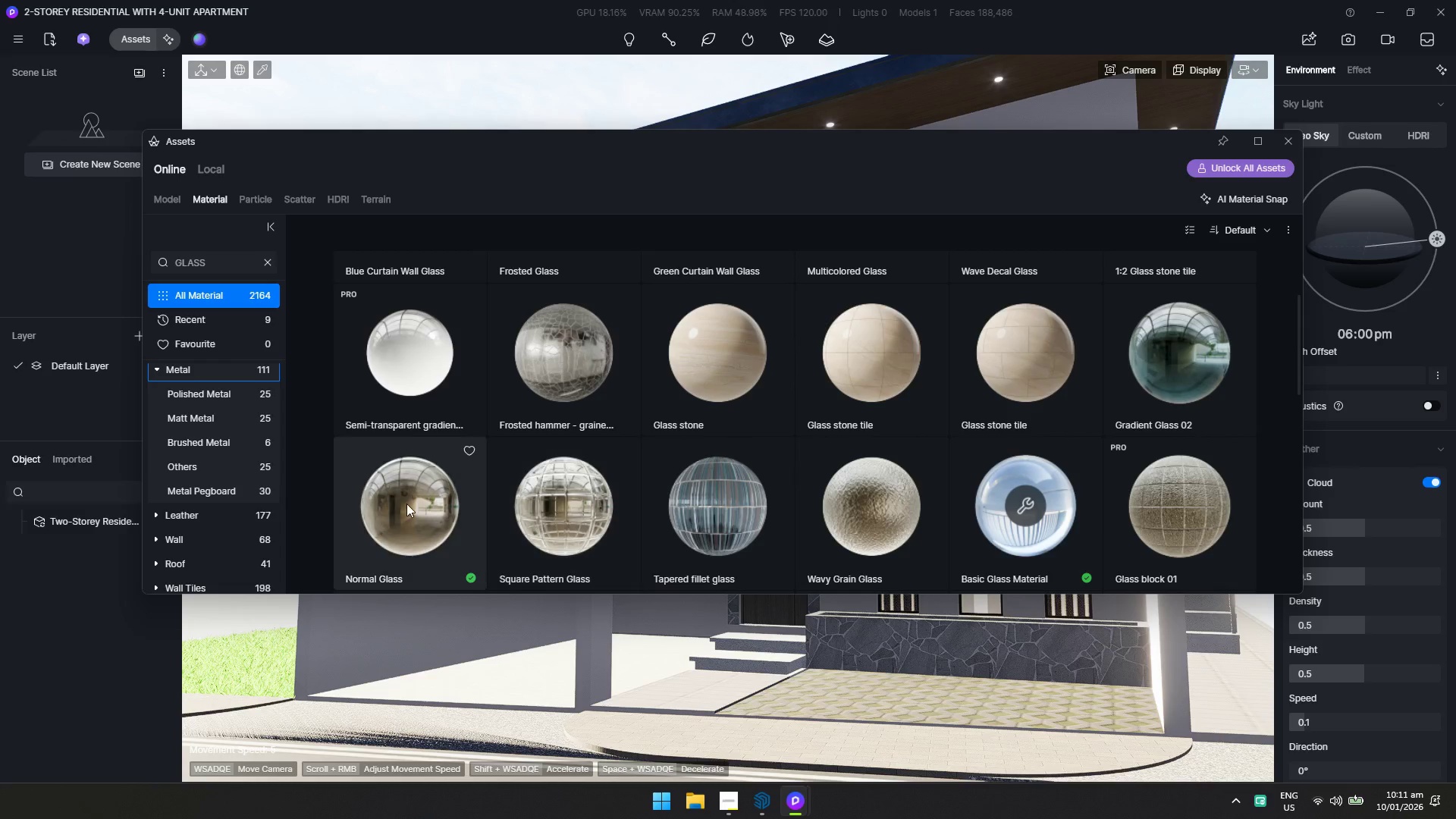 
left_click([401, 504])
 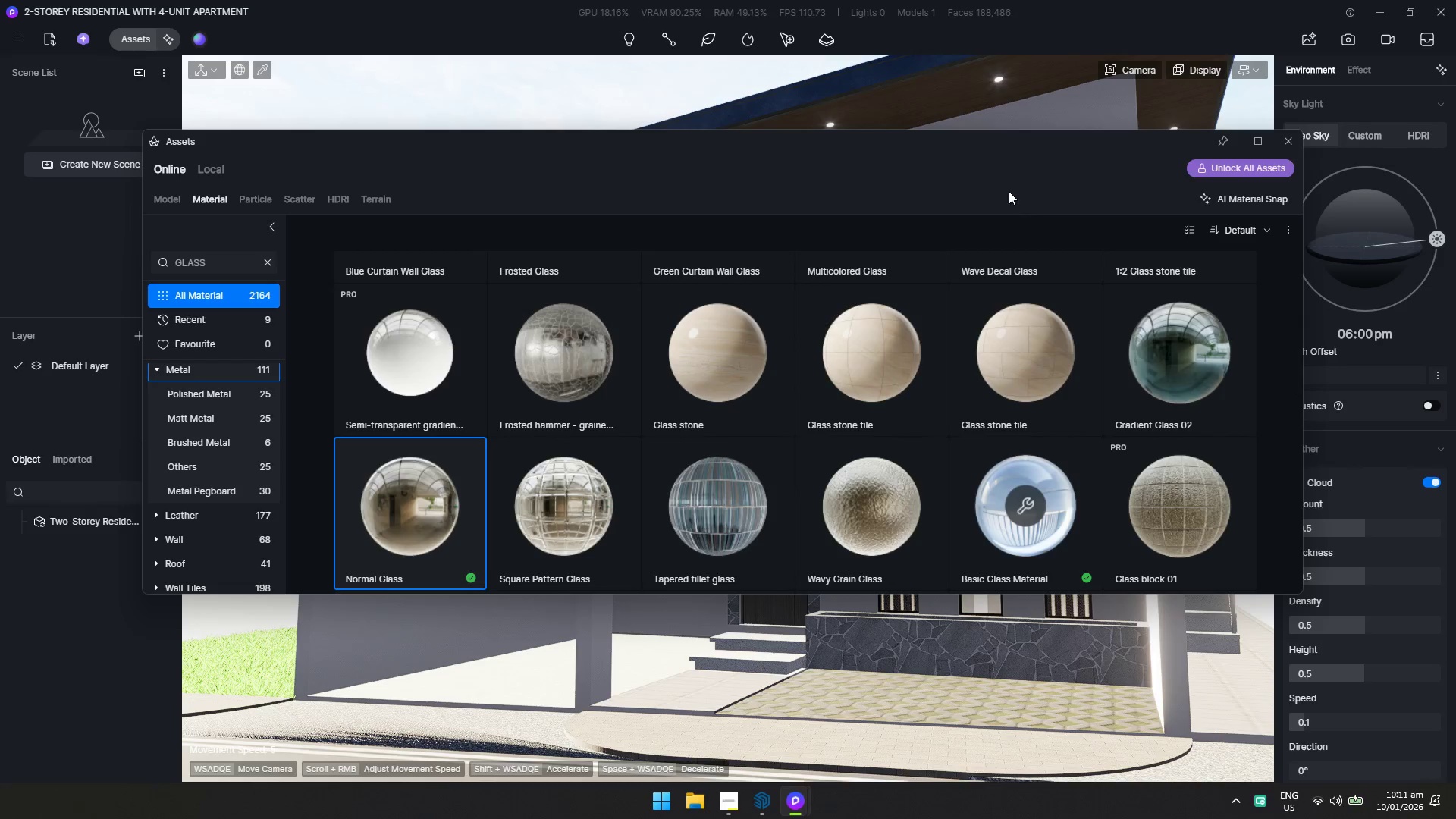 
left_click_drag(start_coordinate=[1004, 143], to_coordinate=[354, 382])
 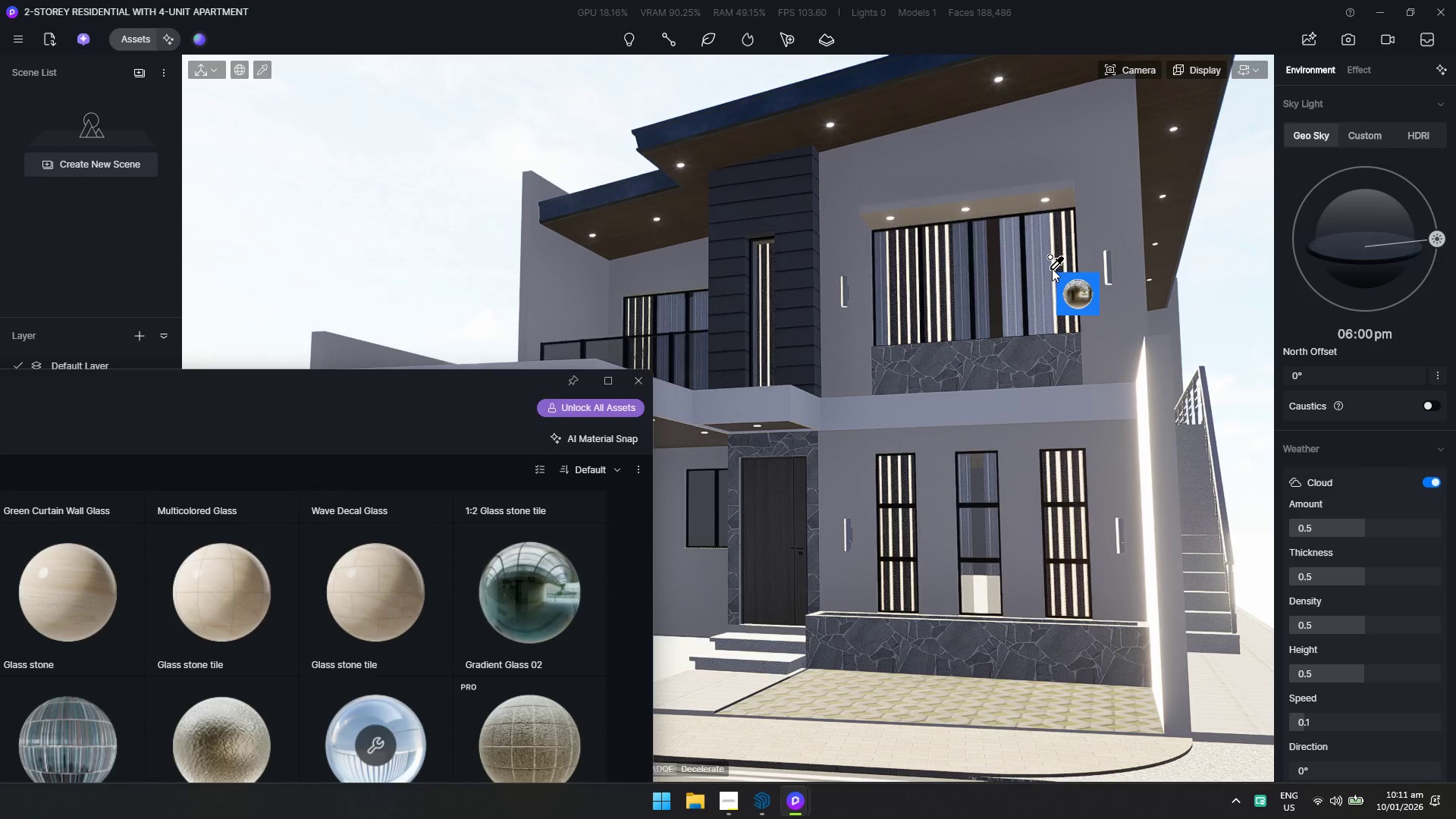 
left_click([1045, 267])
 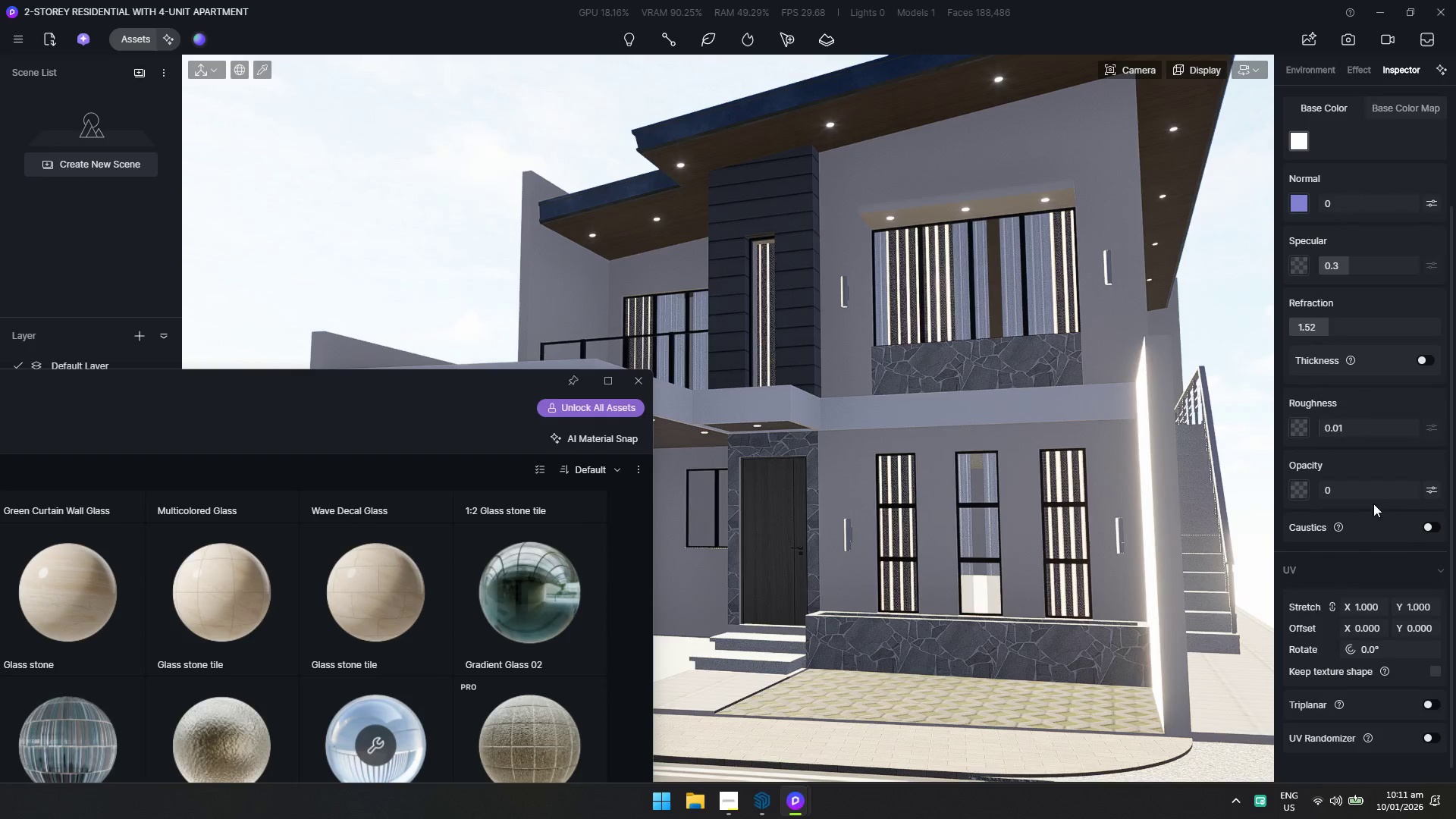 
left_click([1431, 524])
 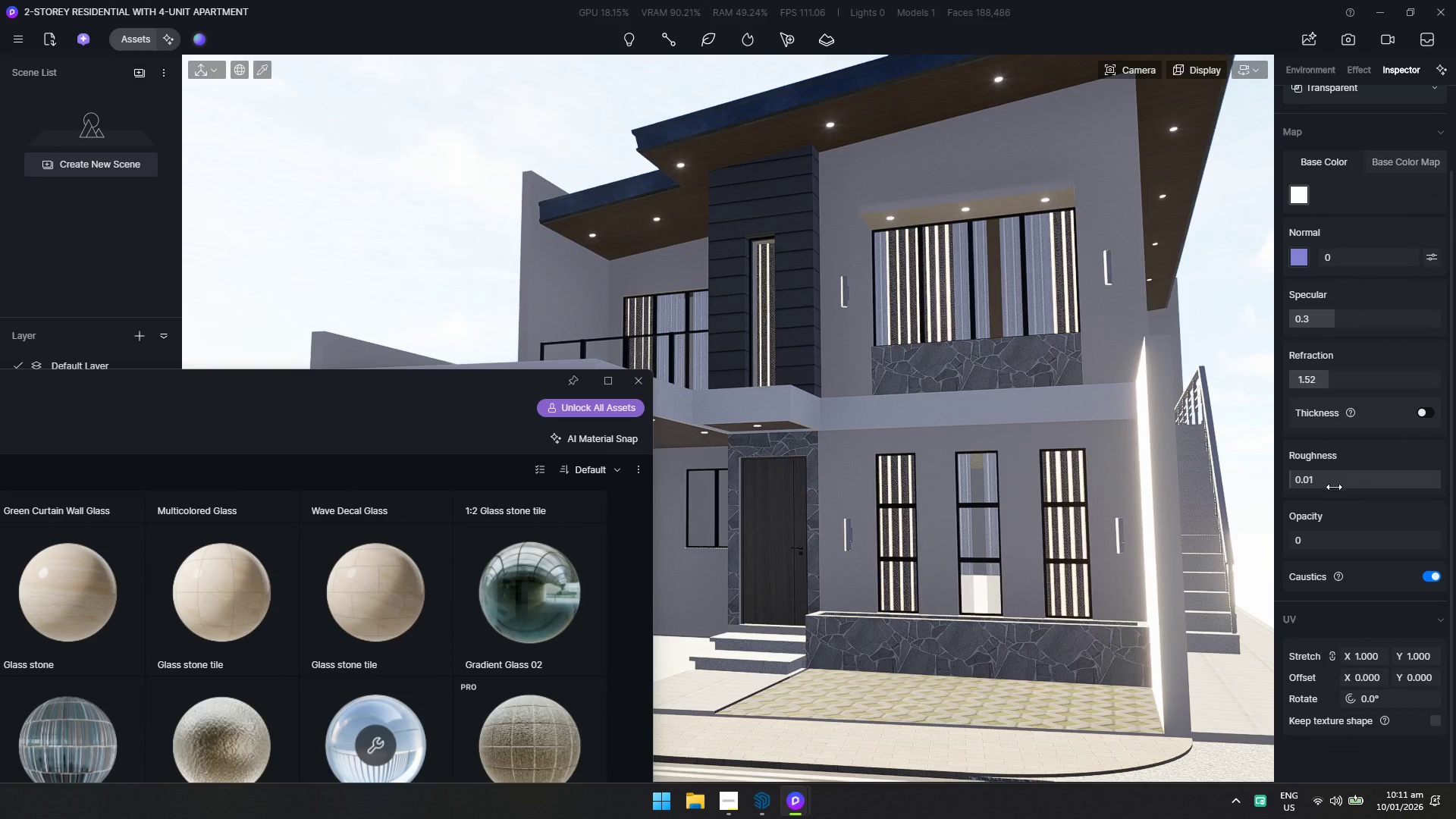 
left_click_drag(start_coordinate=[1326, 539], to_coordinate=[1338, 541])
 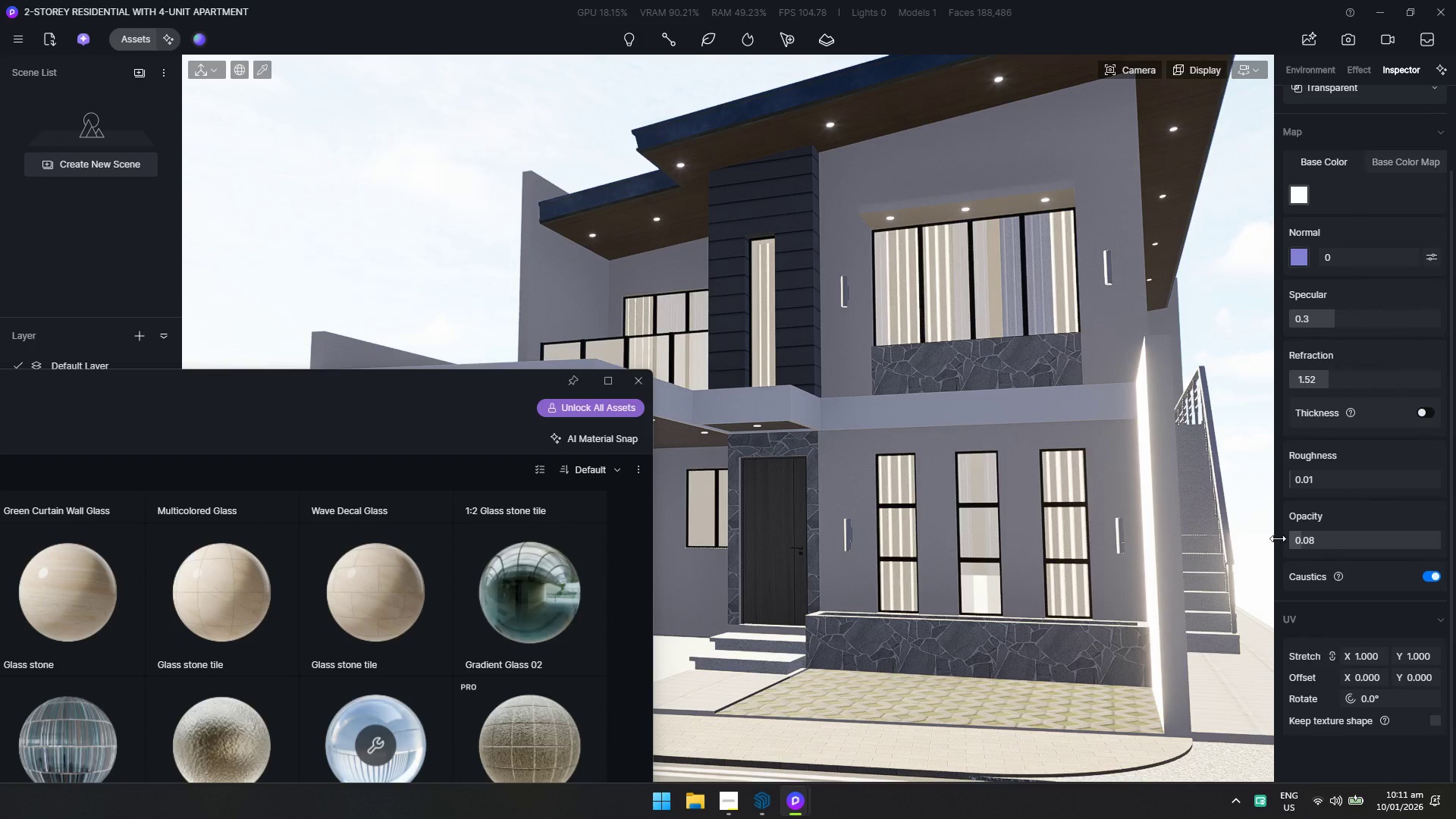 
key(Space)
 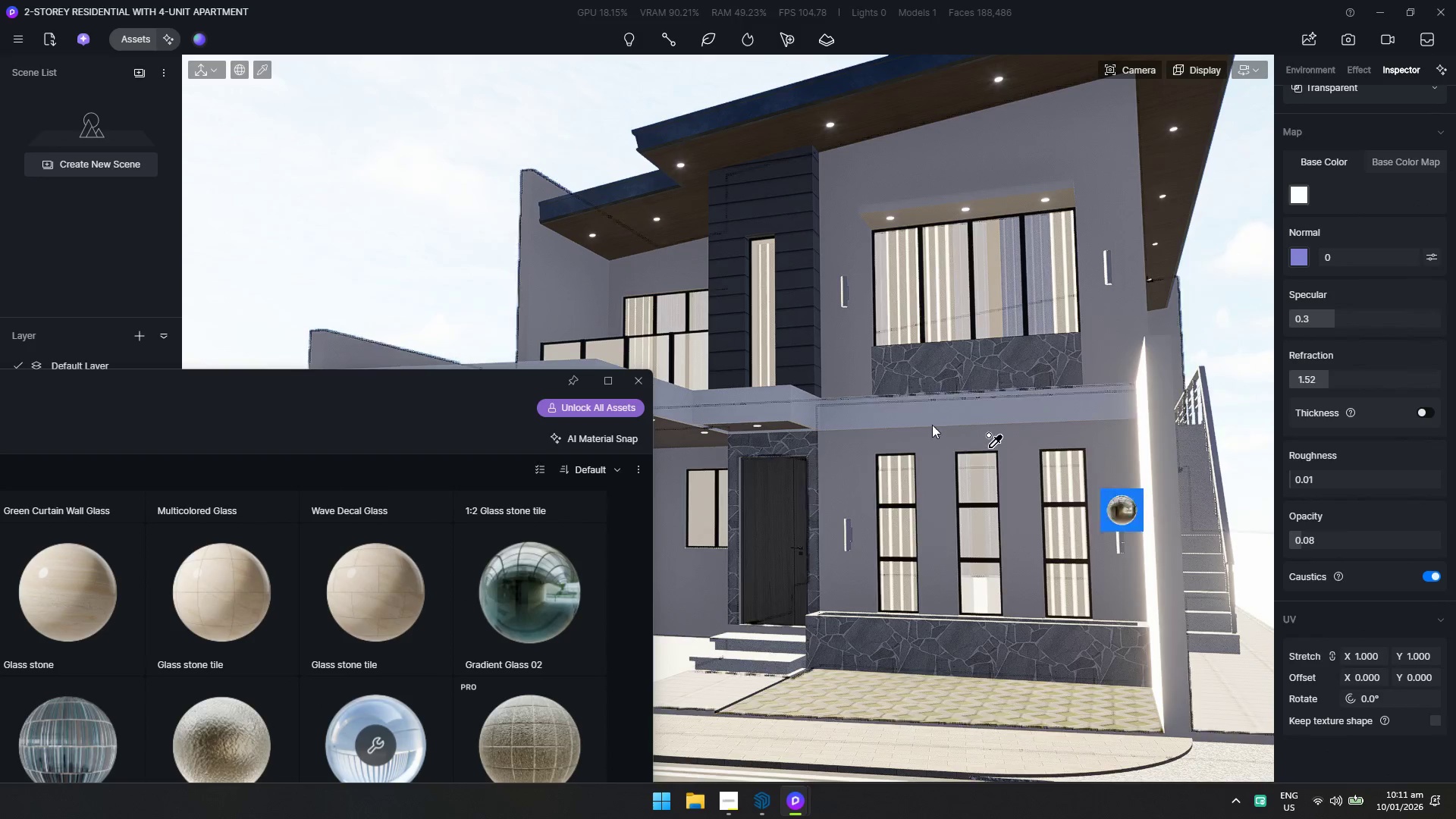 
key(Escape)
 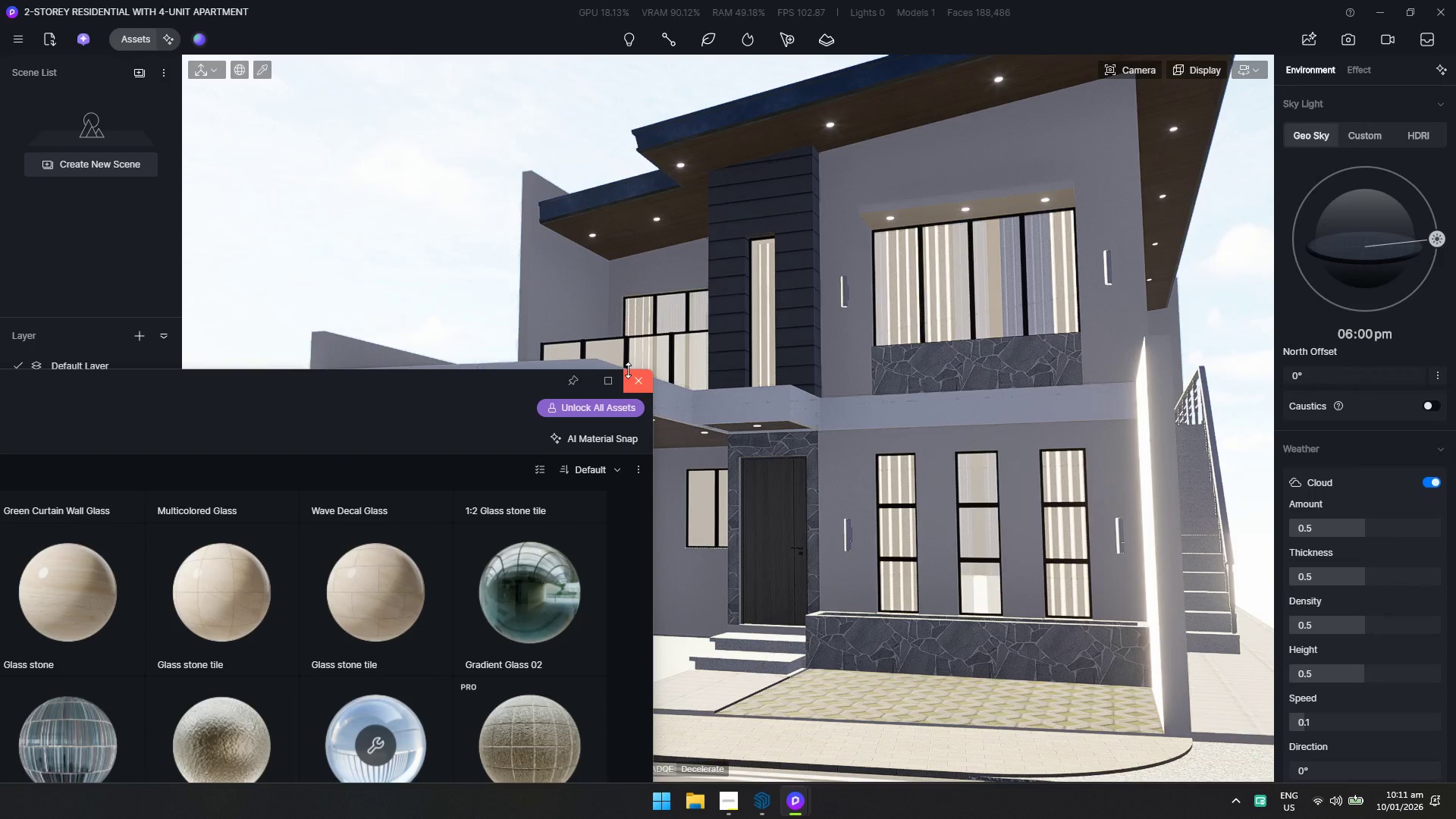 
left_click([635, 375])
 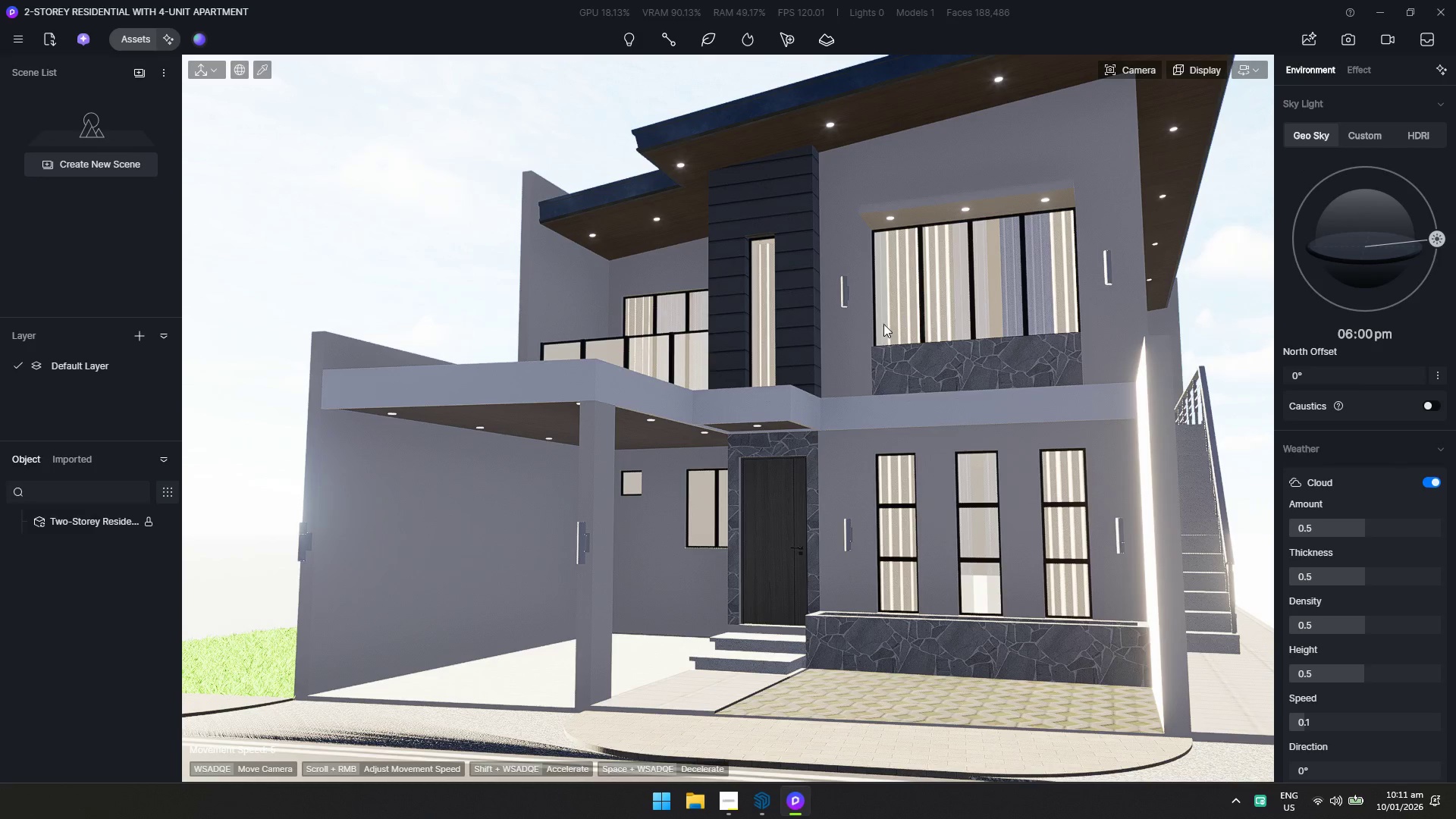 
left_click_drag(start_coordinate=[921, 275], to_coordinate=[980, 249])
 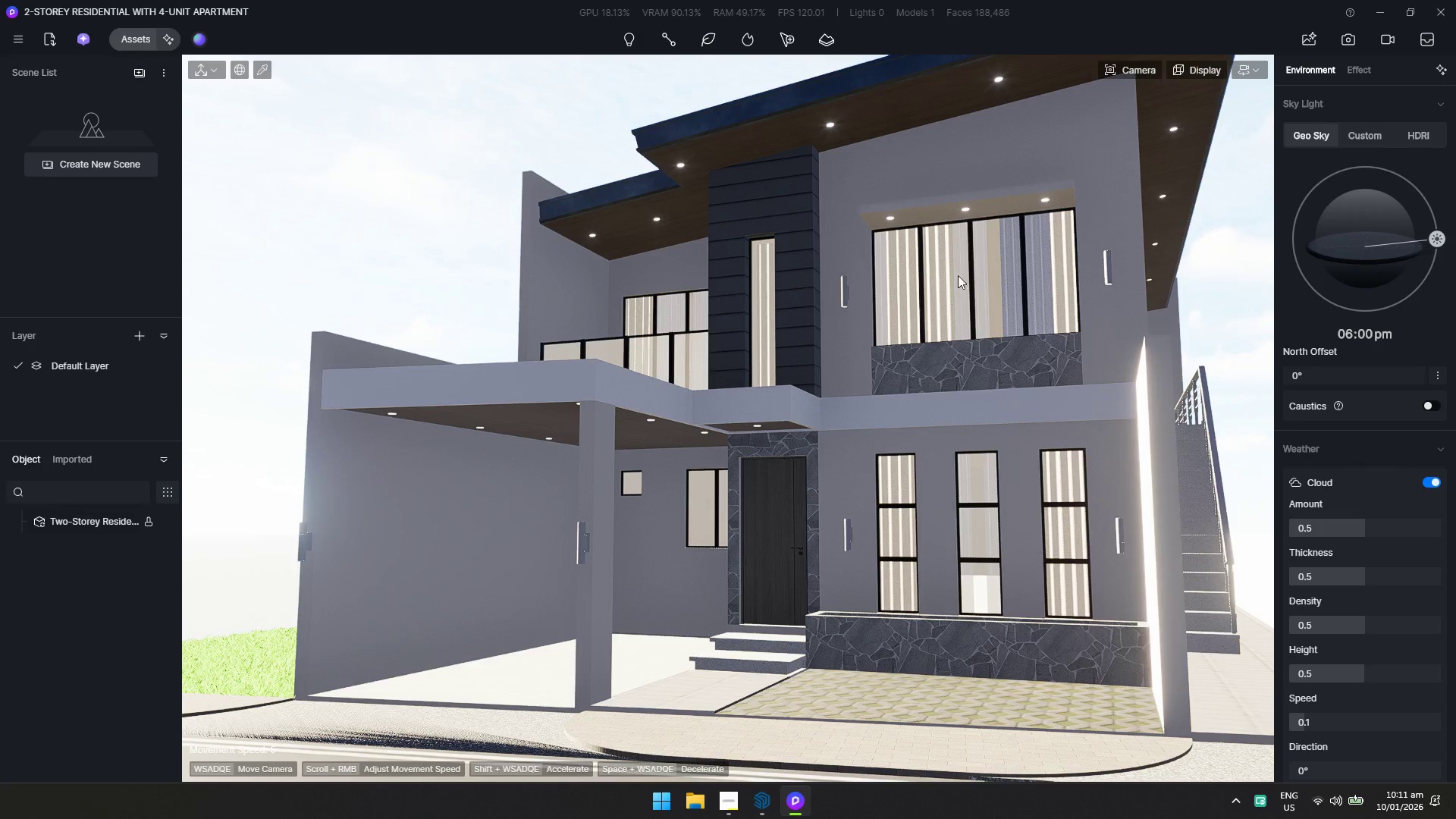 
key(Escape)
type(WE)
 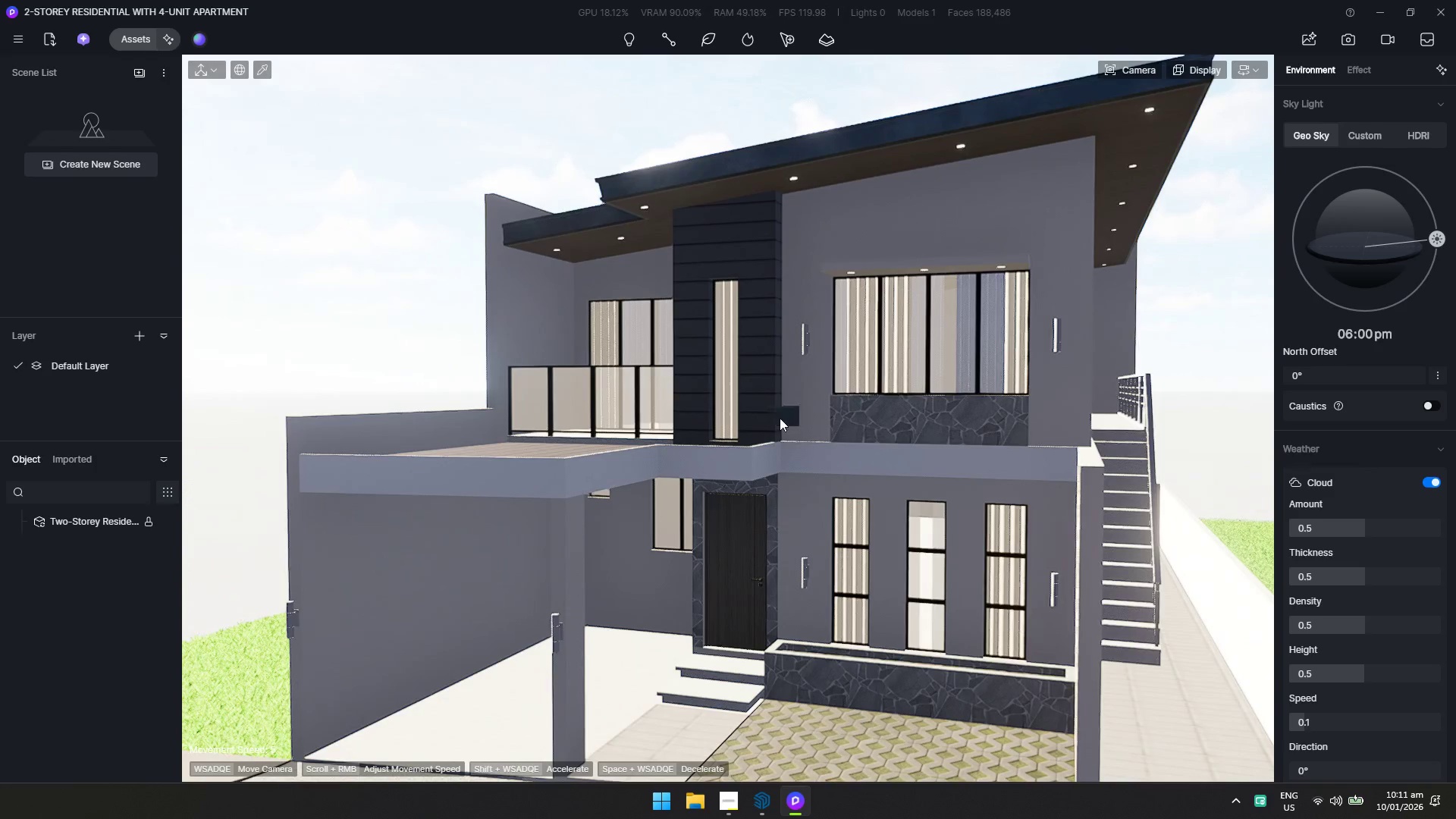 
hold_key(key=S, duration=0.39)
 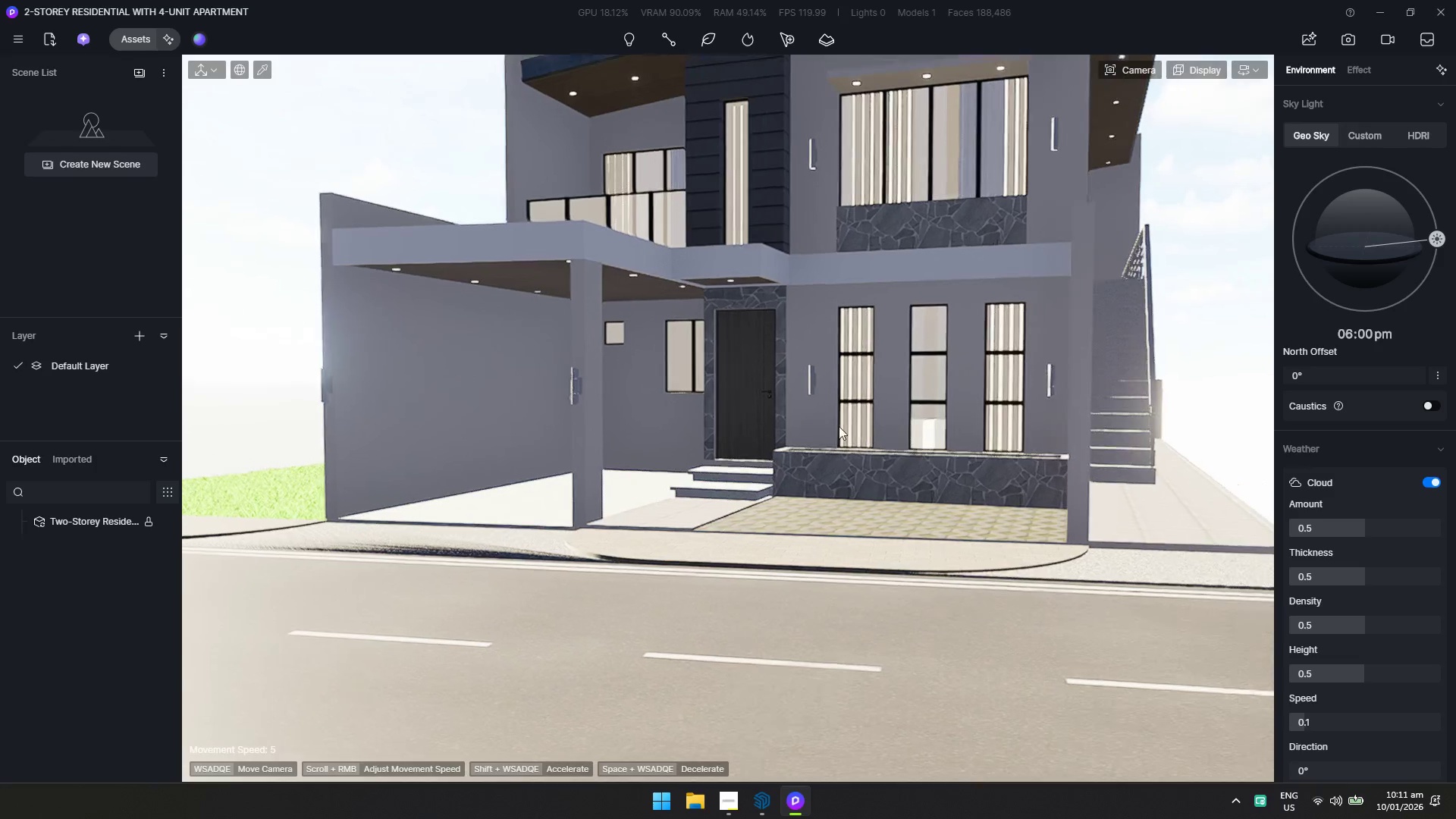 
hold_key(key=Q, duration=0.78)
 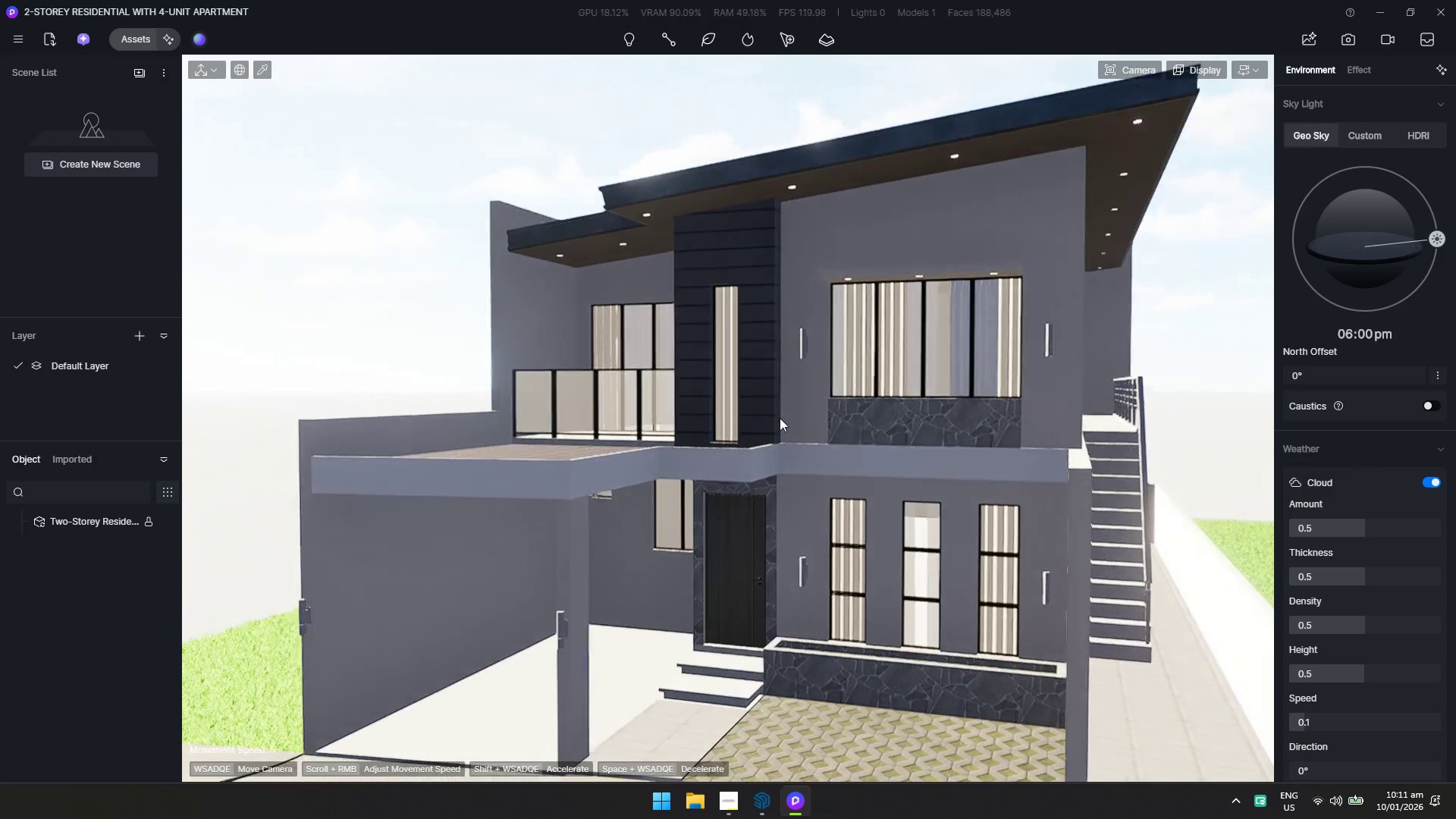 
key(Control+ControlLeft)
 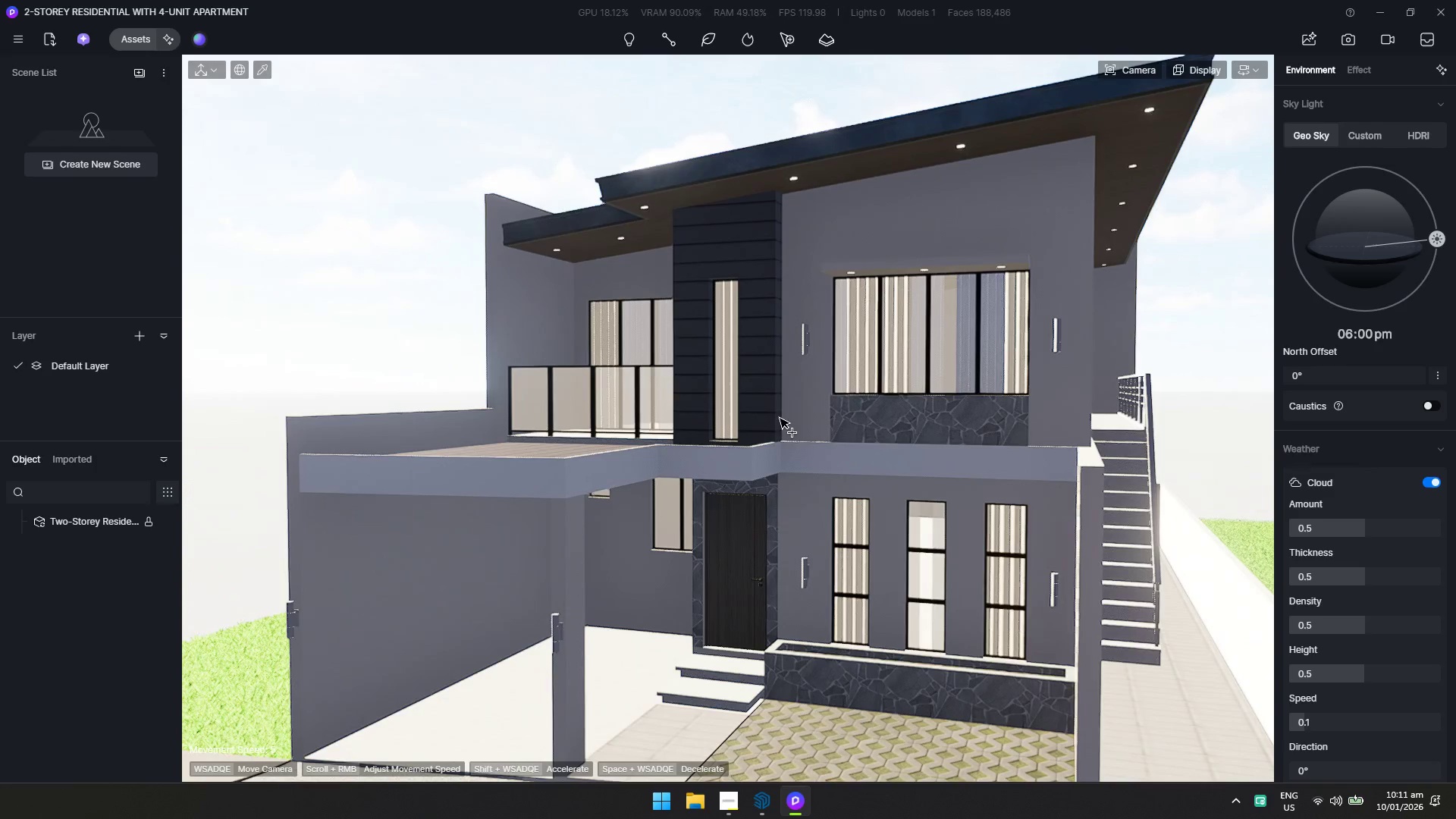 
key(Control+S)
 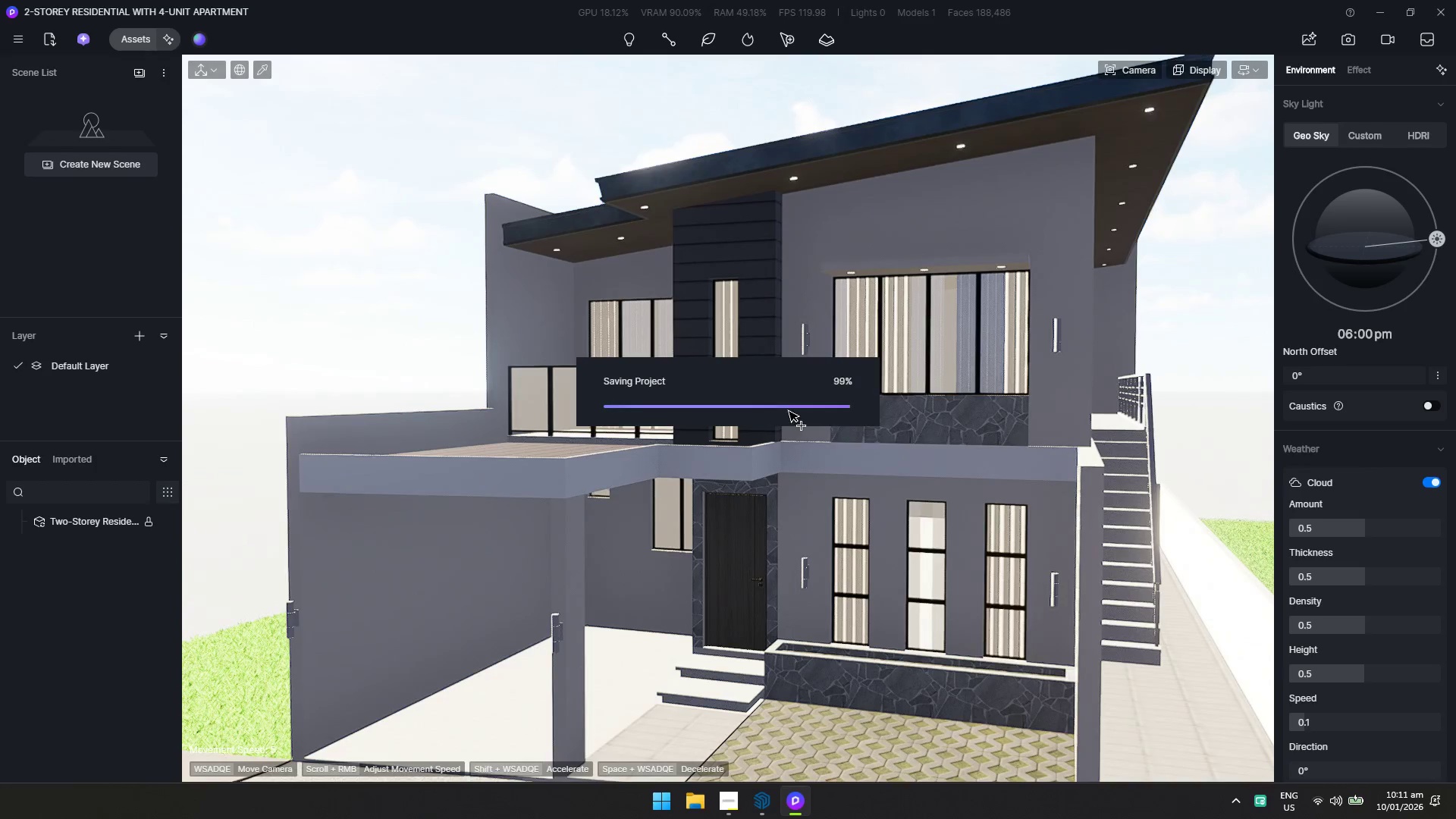 
hold_key(key=S, duration=0.94)
 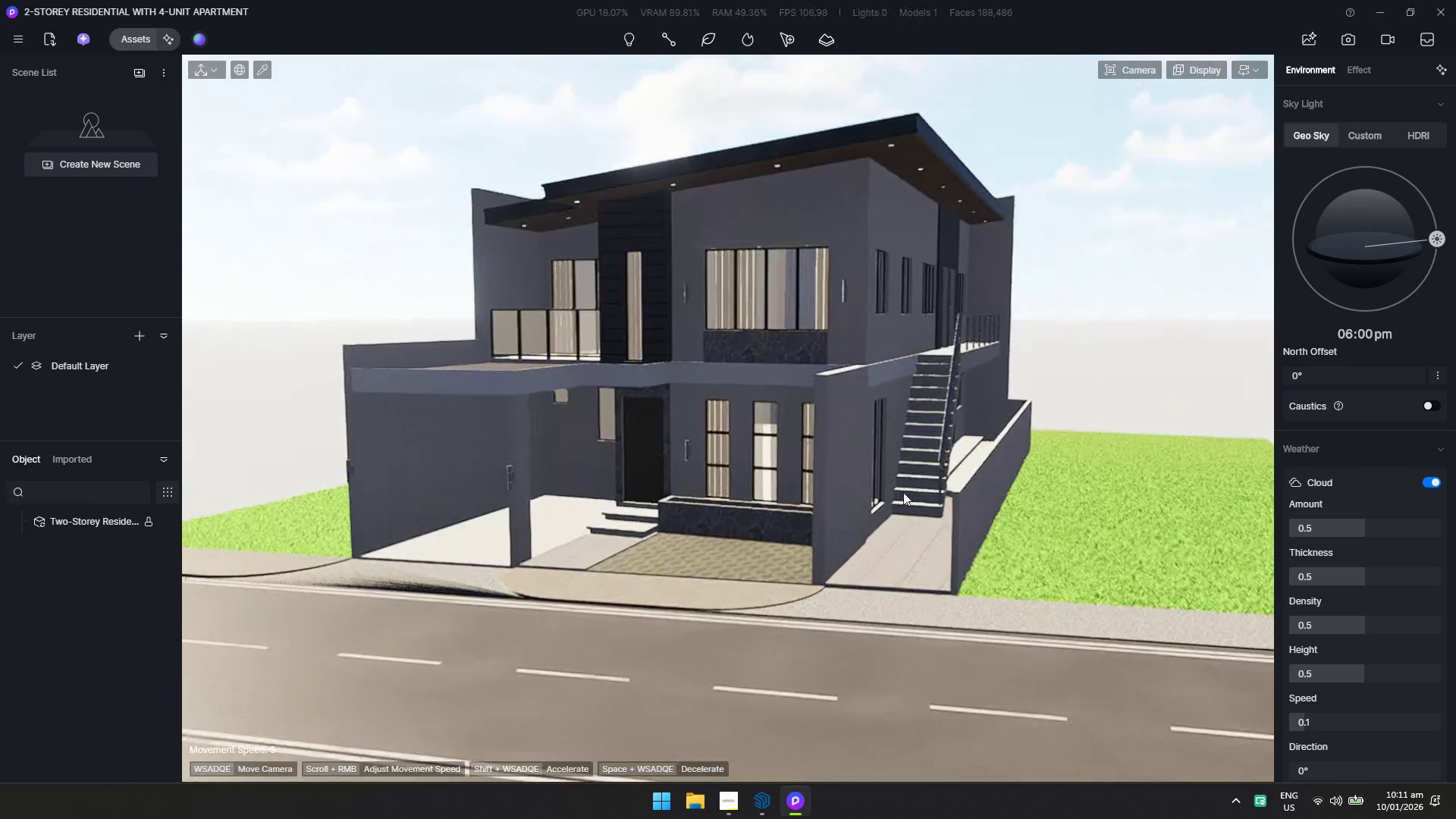 
key(Shift+D)
 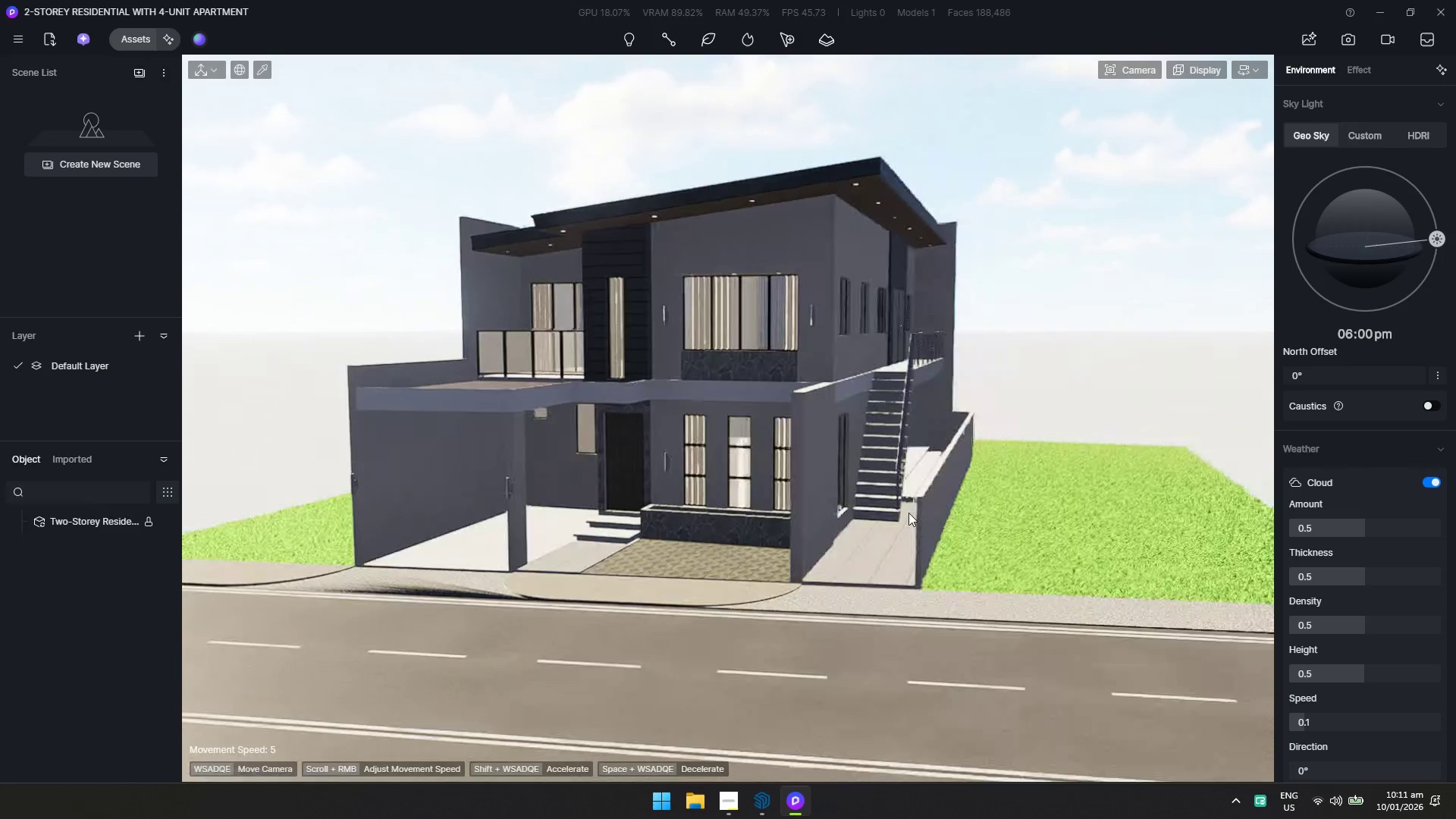 
hold_key(key=W, duration=0.56)
 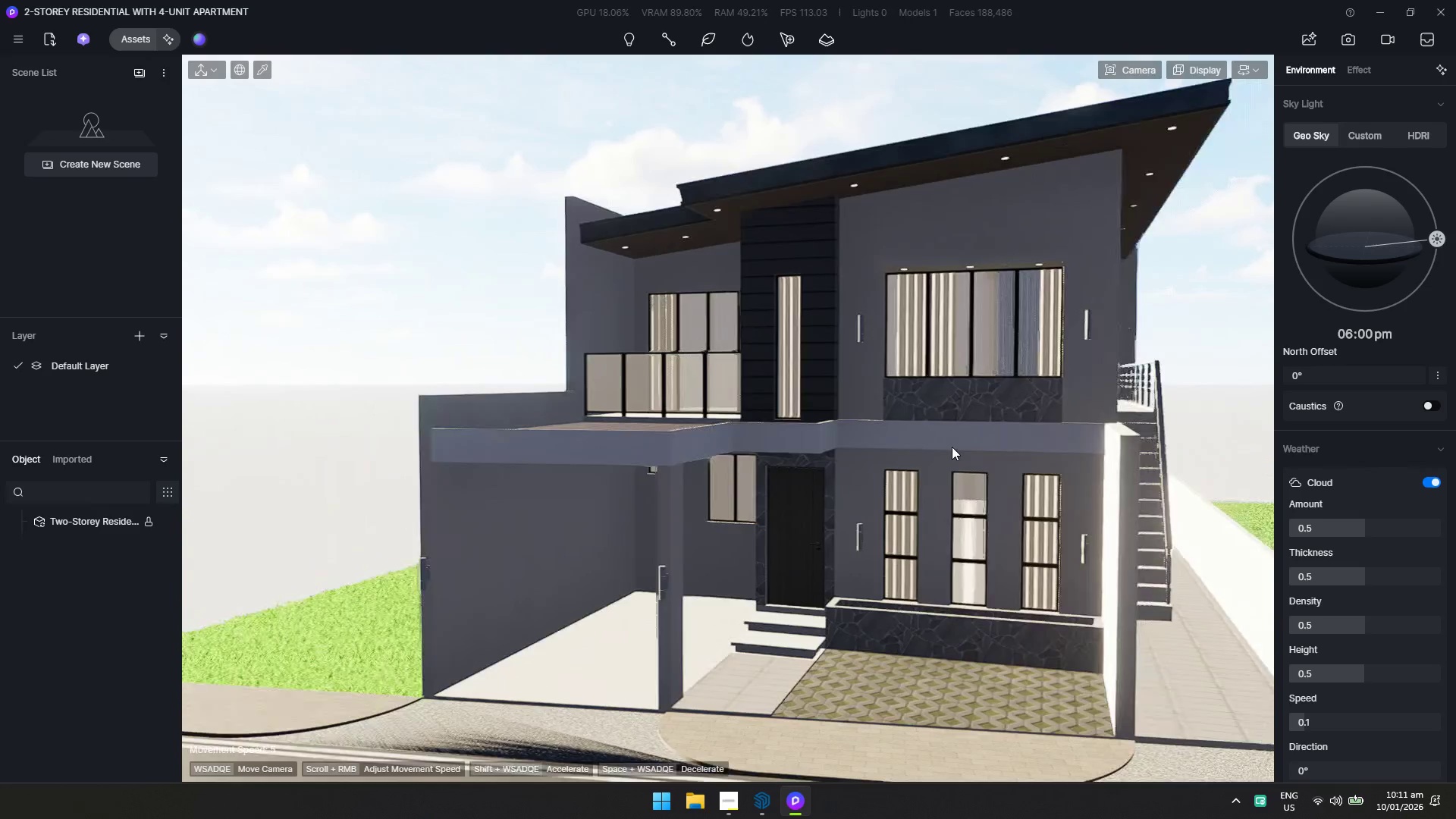 
hold_key(key=A, duration=0.34)
 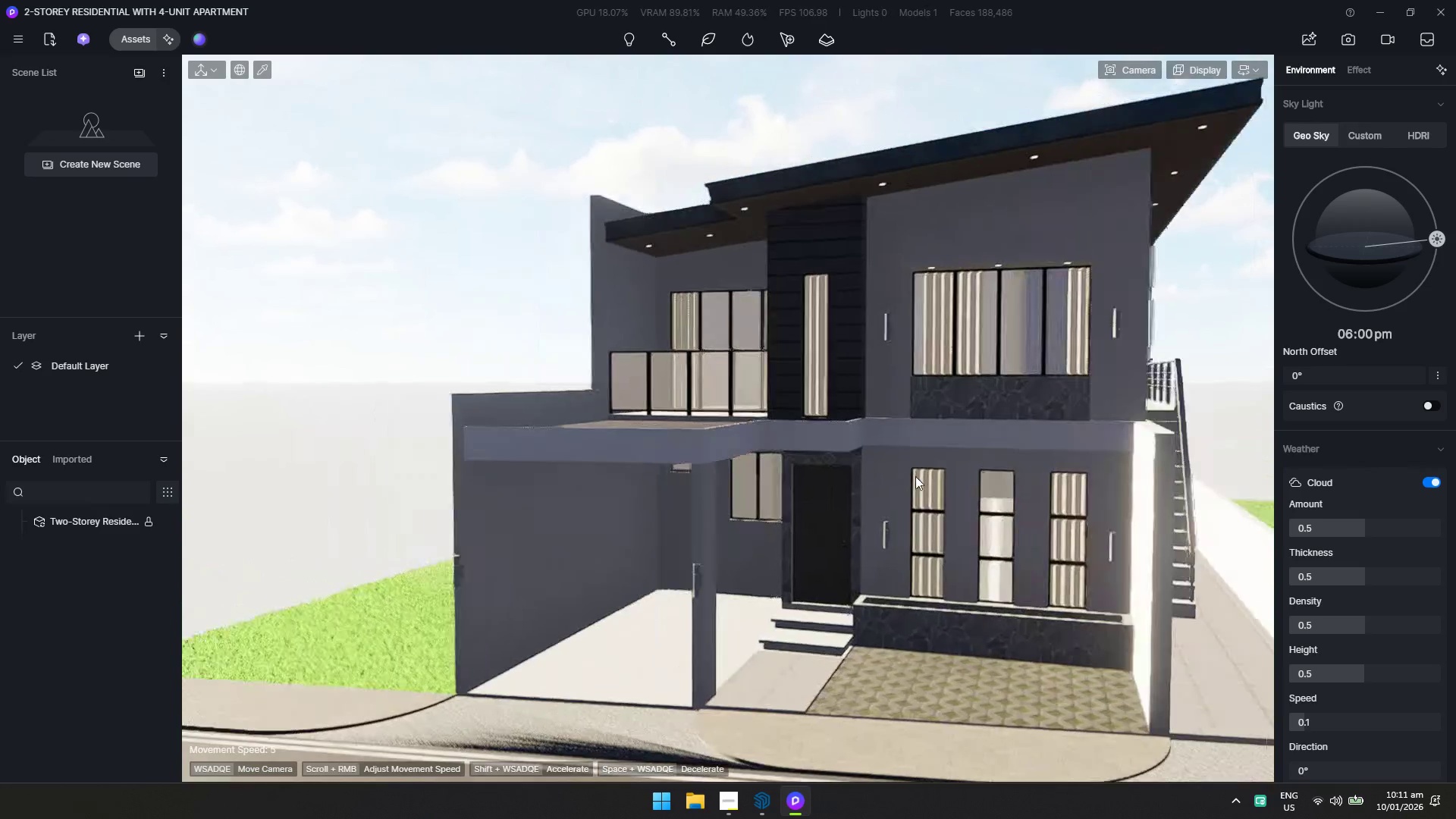 
hold_key(key=D, duration=1.25)
 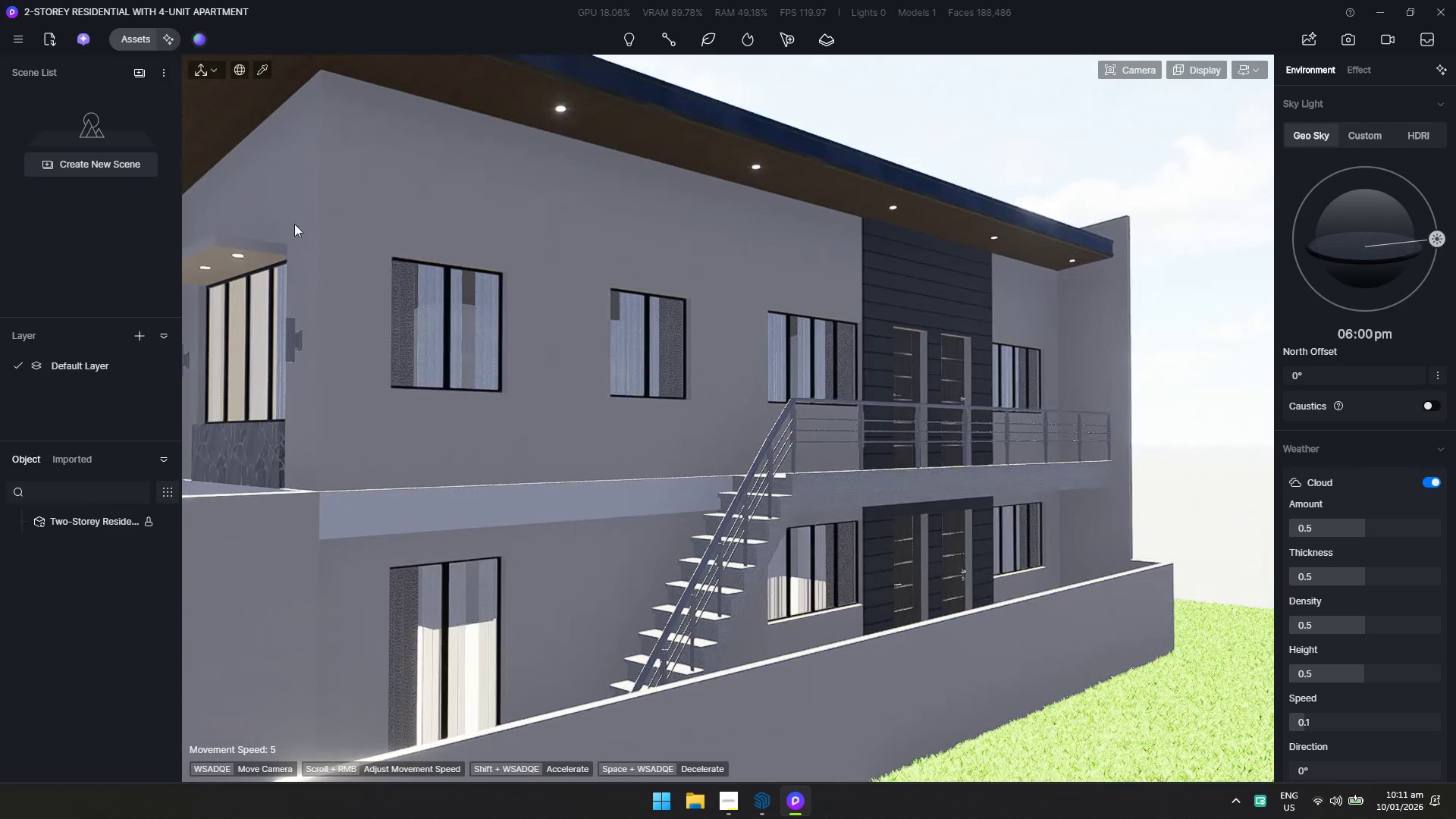 
hold_key(key=ShiftLeft, duration=1.11)
 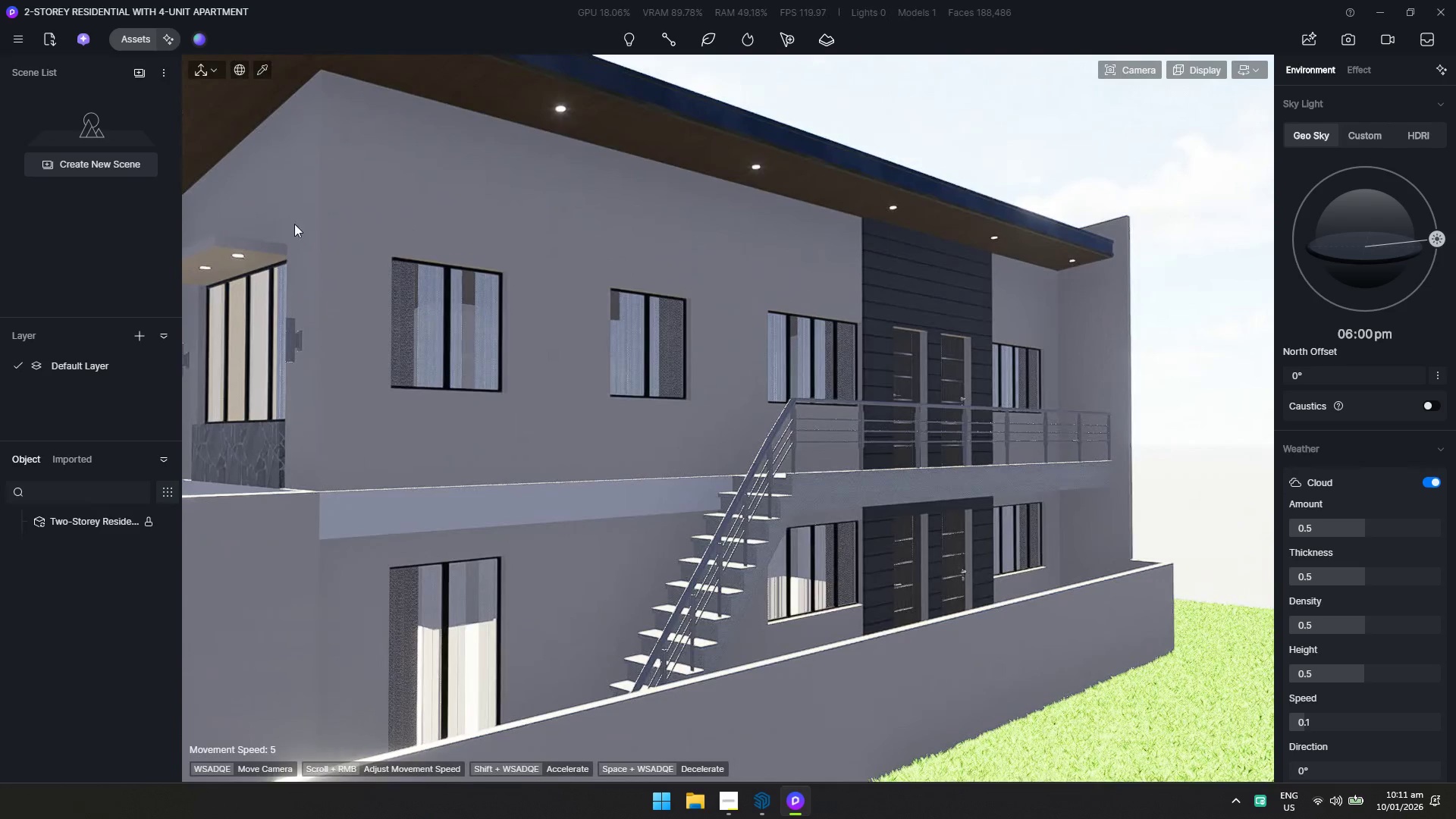 
hold_key(key=W, duration=0.36)
 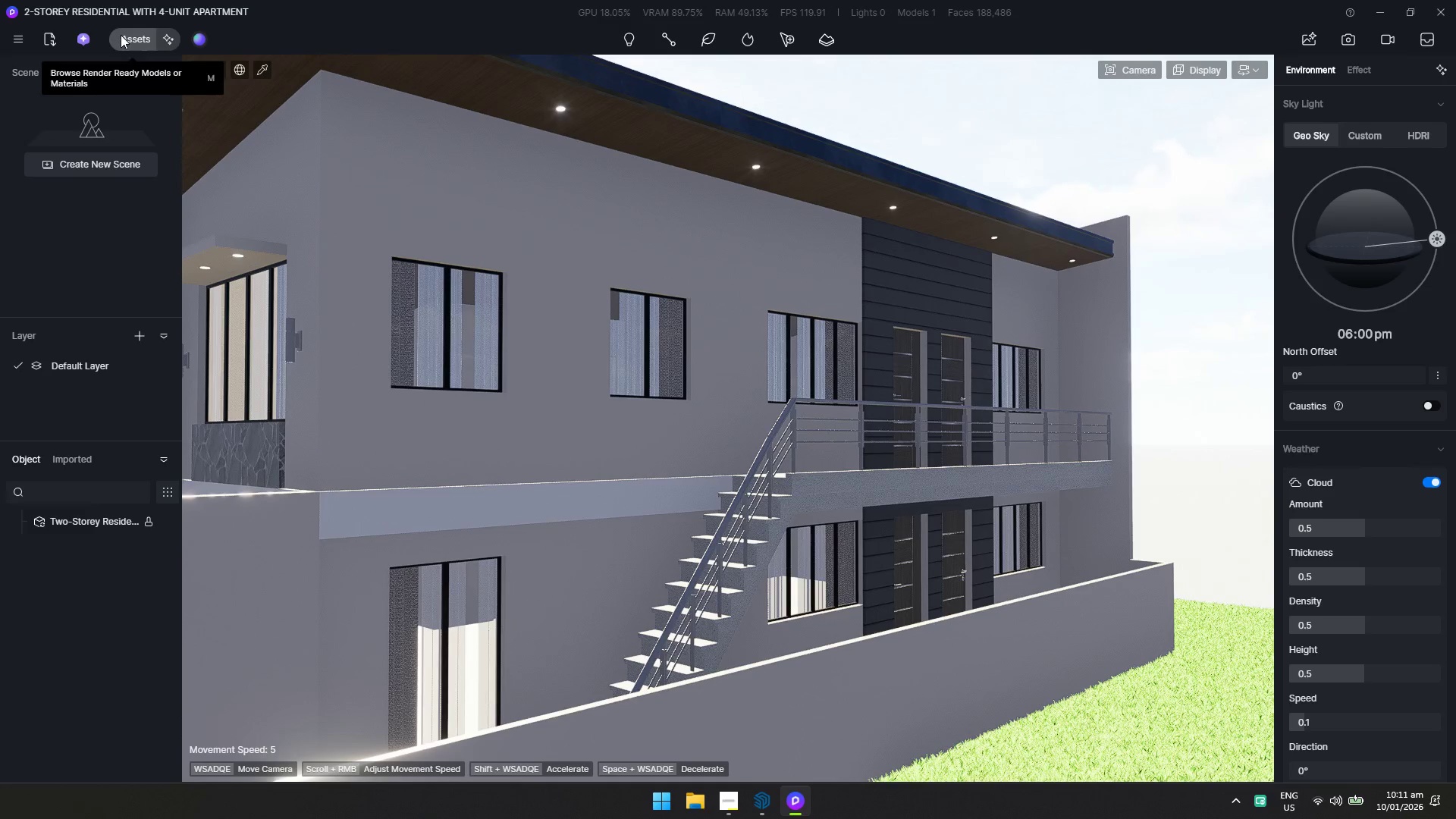 
left_click_drag(start_coordinate=[485, 378], to_coordinate=[999, 102])
 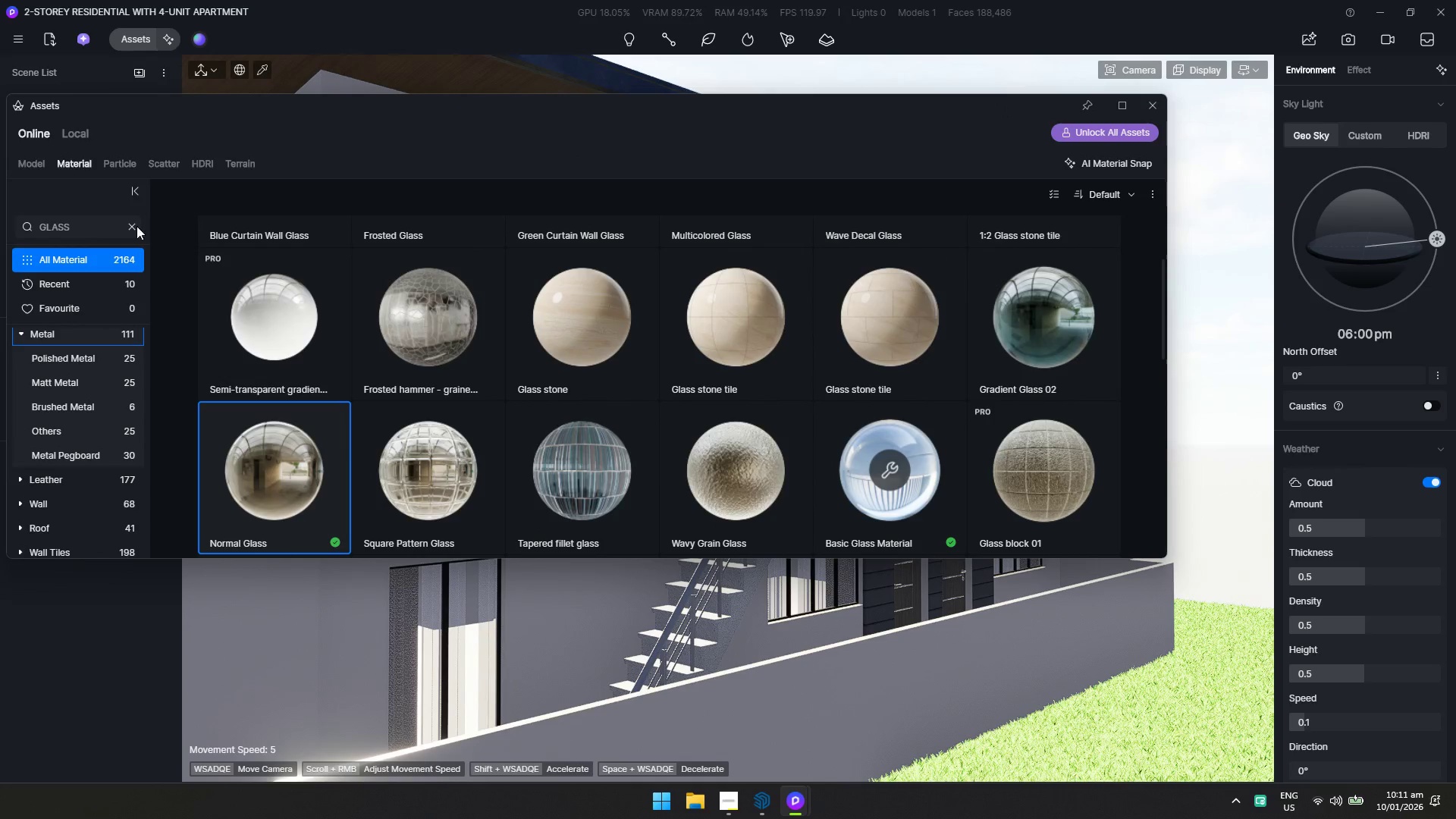 
left_click([101, 220])
 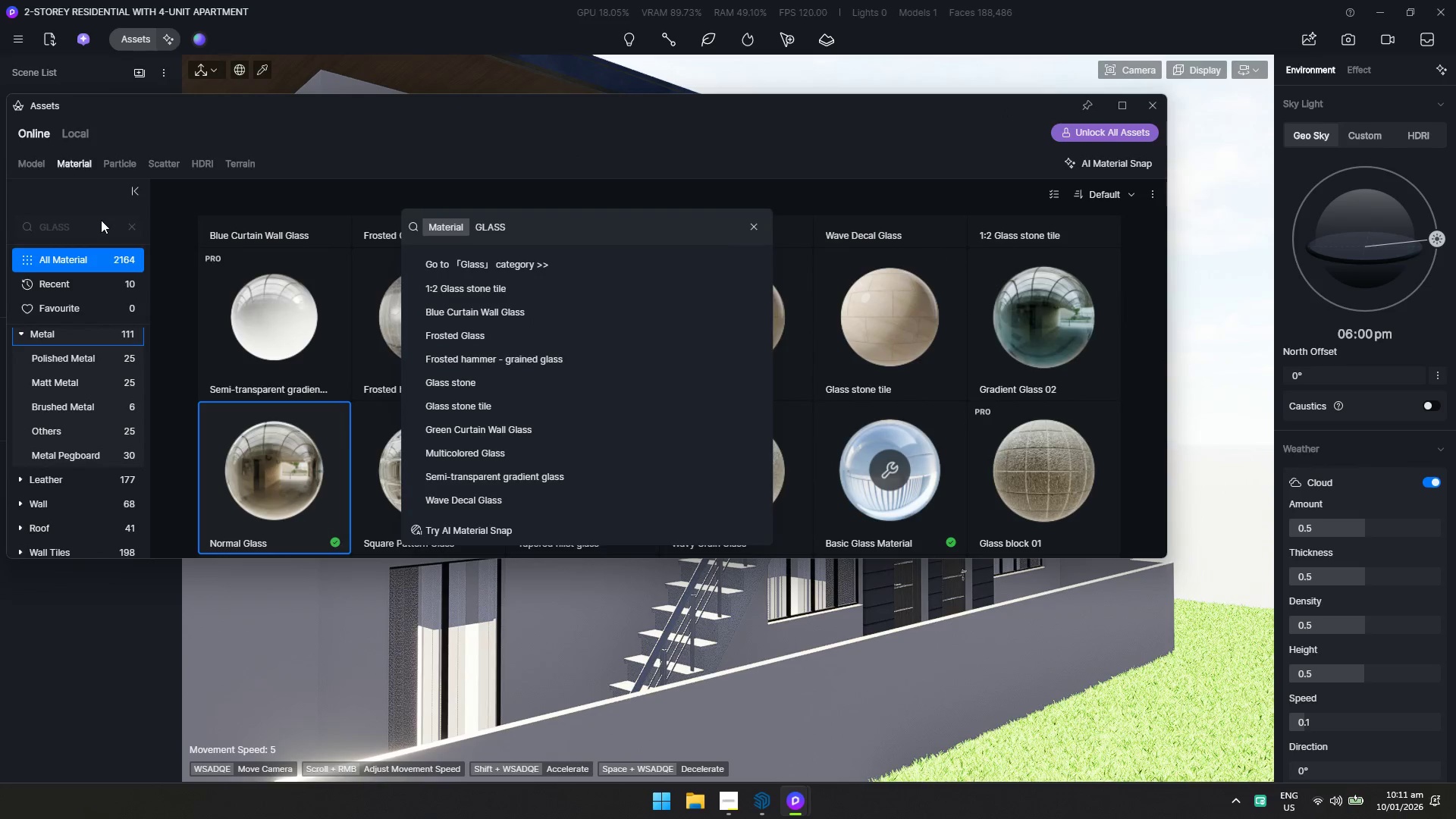 
key(Control+ControlLeft)
 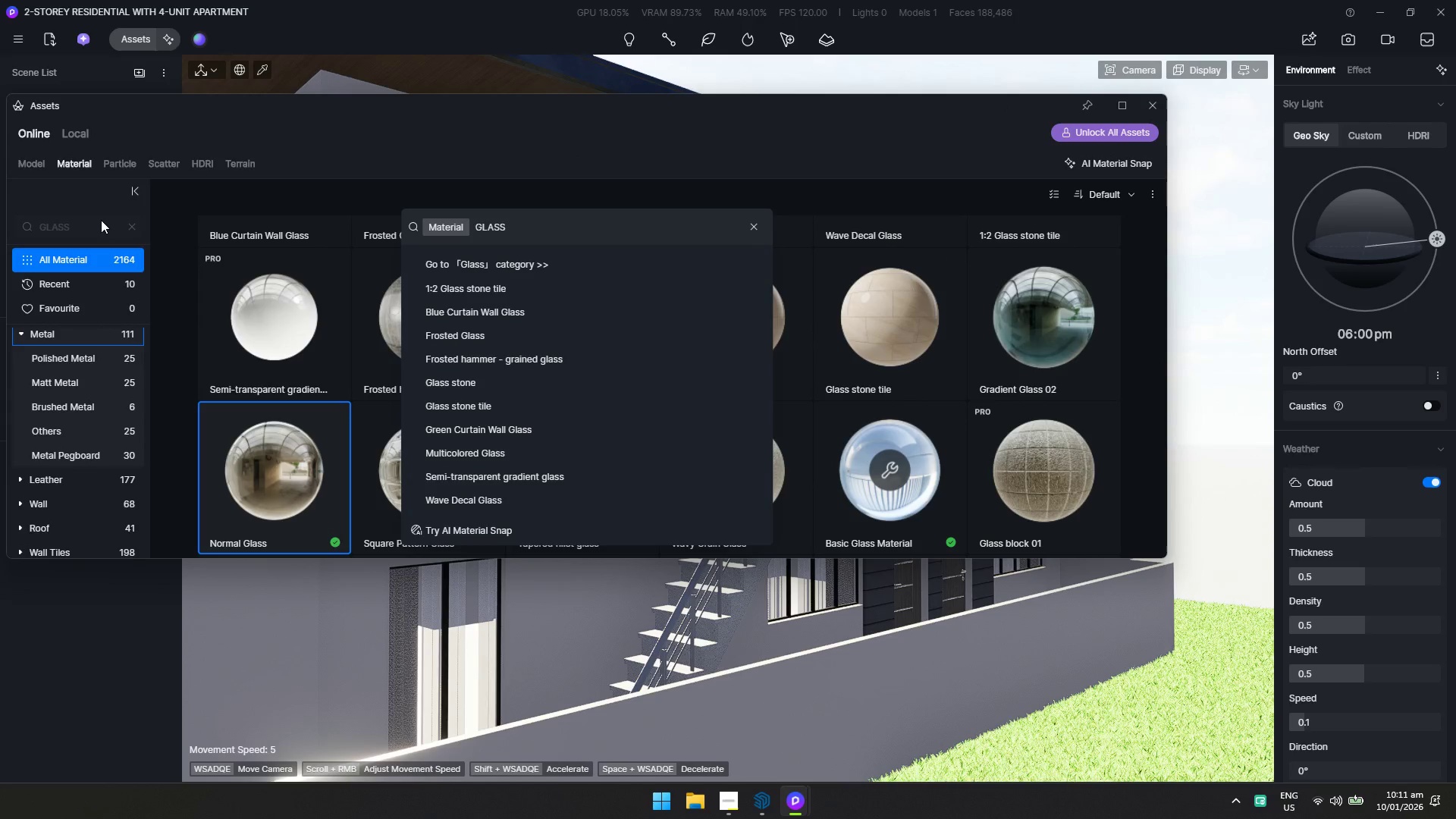 
key(Control+A)
 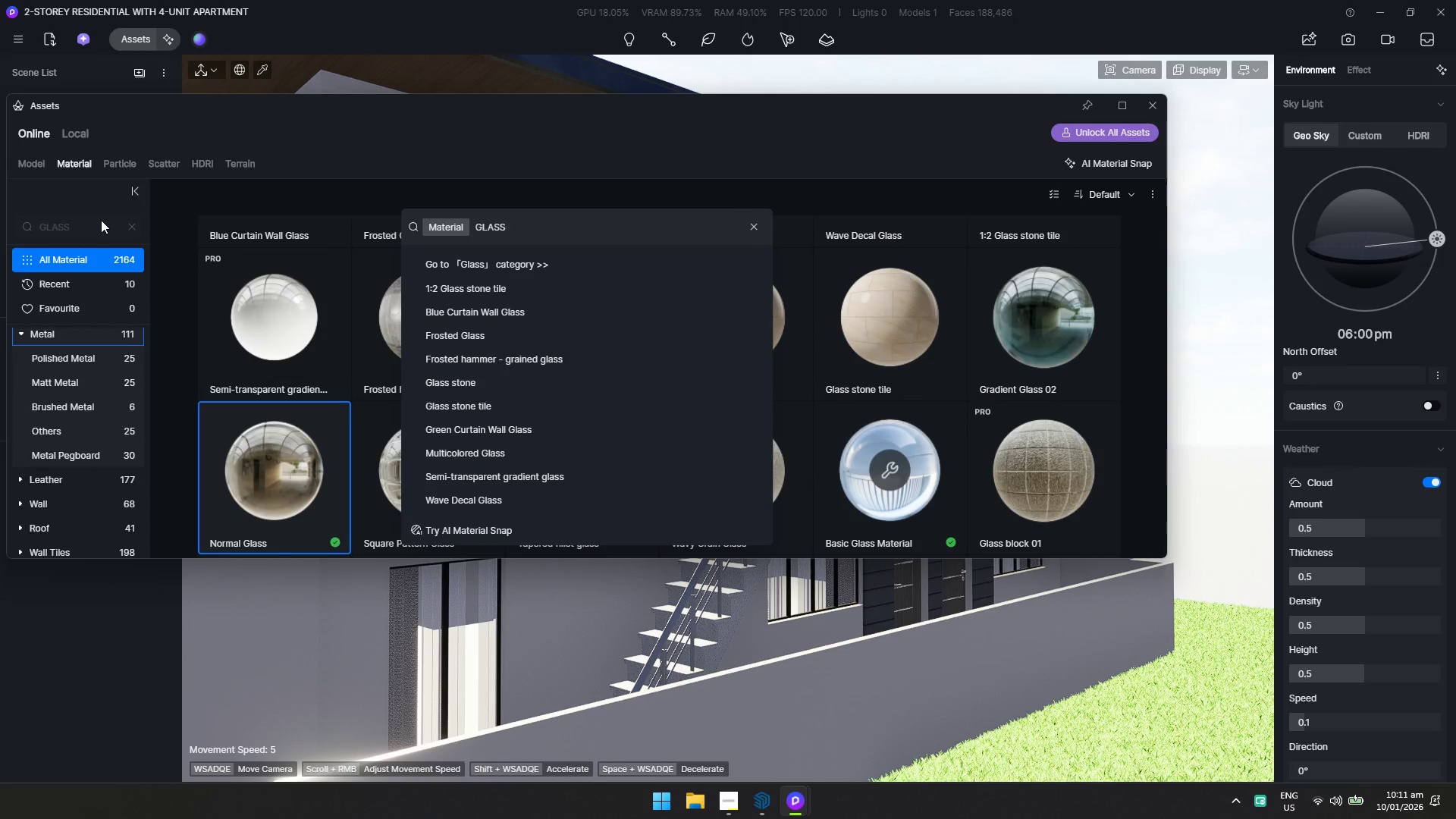 
key(Backspace)
key(Backspace)
key(Backspace)
key(Backspace)
key(Backspace)
type(METAKL)
key(Backspace)
key(Backspace)
type(L)
 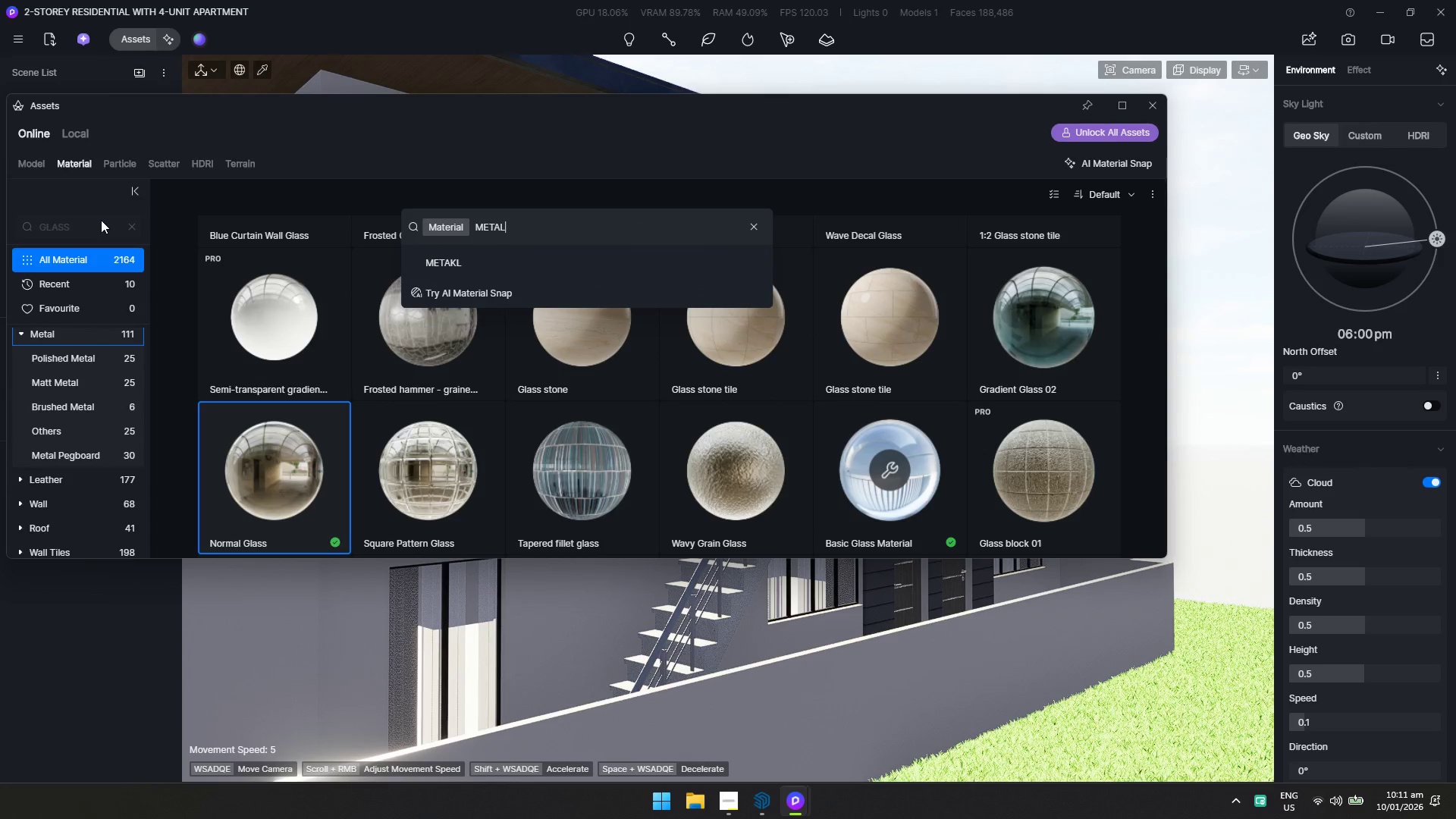 
key(Enter)
 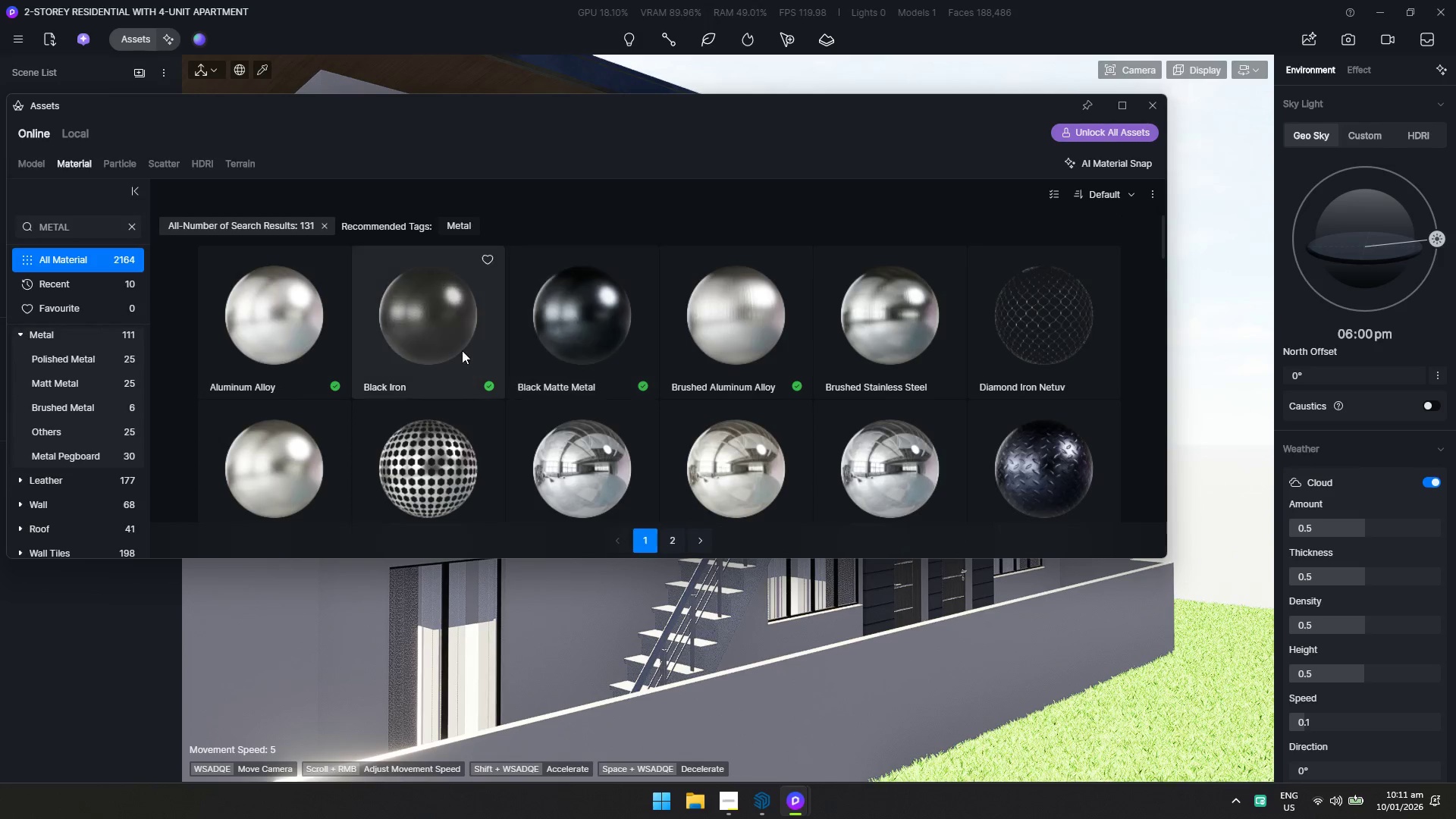 
scroll: coordinate [731, 356], scroll_direction: down, amount: 1.0
 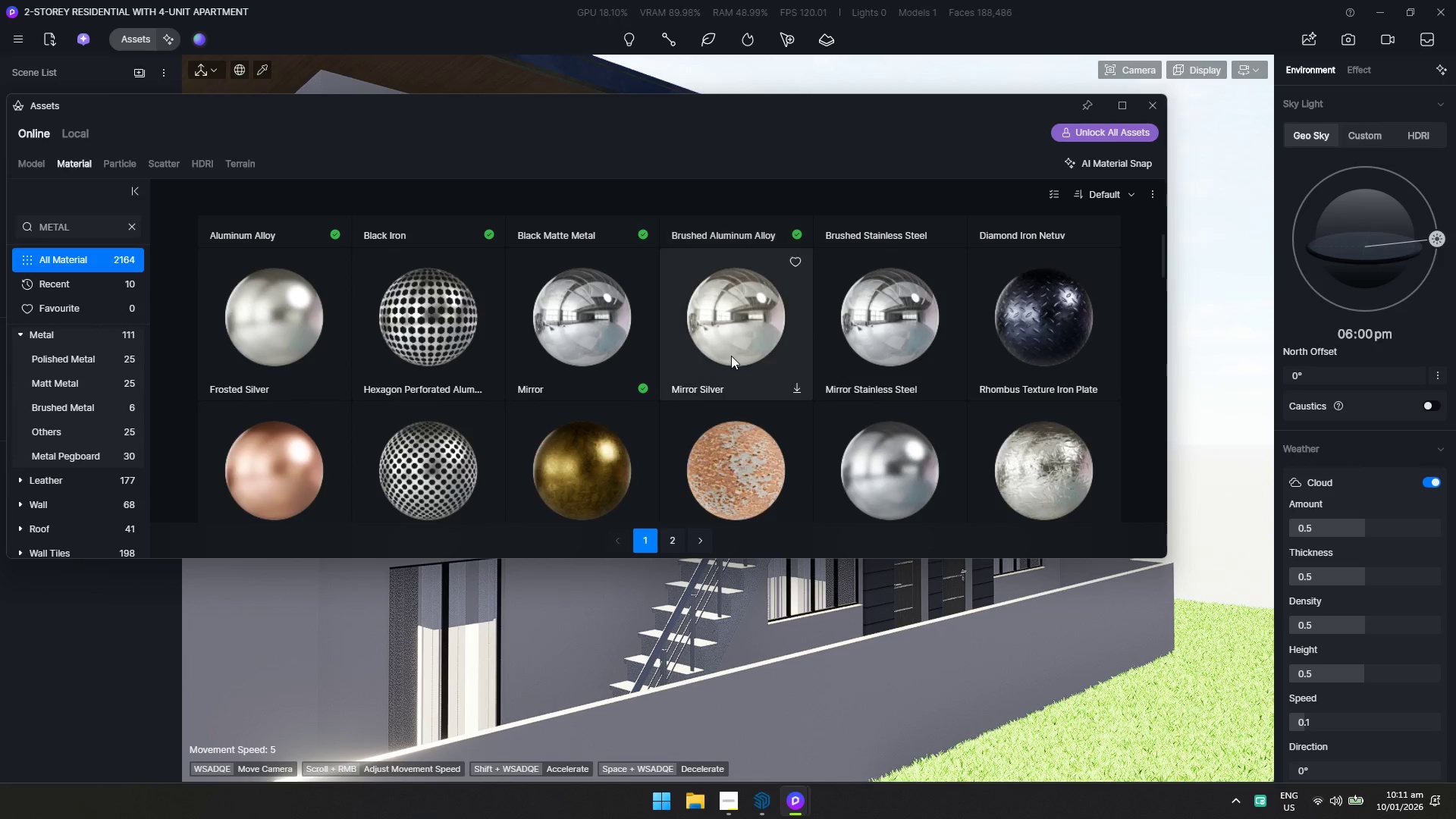 
scroll: coordinate [731, 356], scroll_direction: up, amount: 1.0
 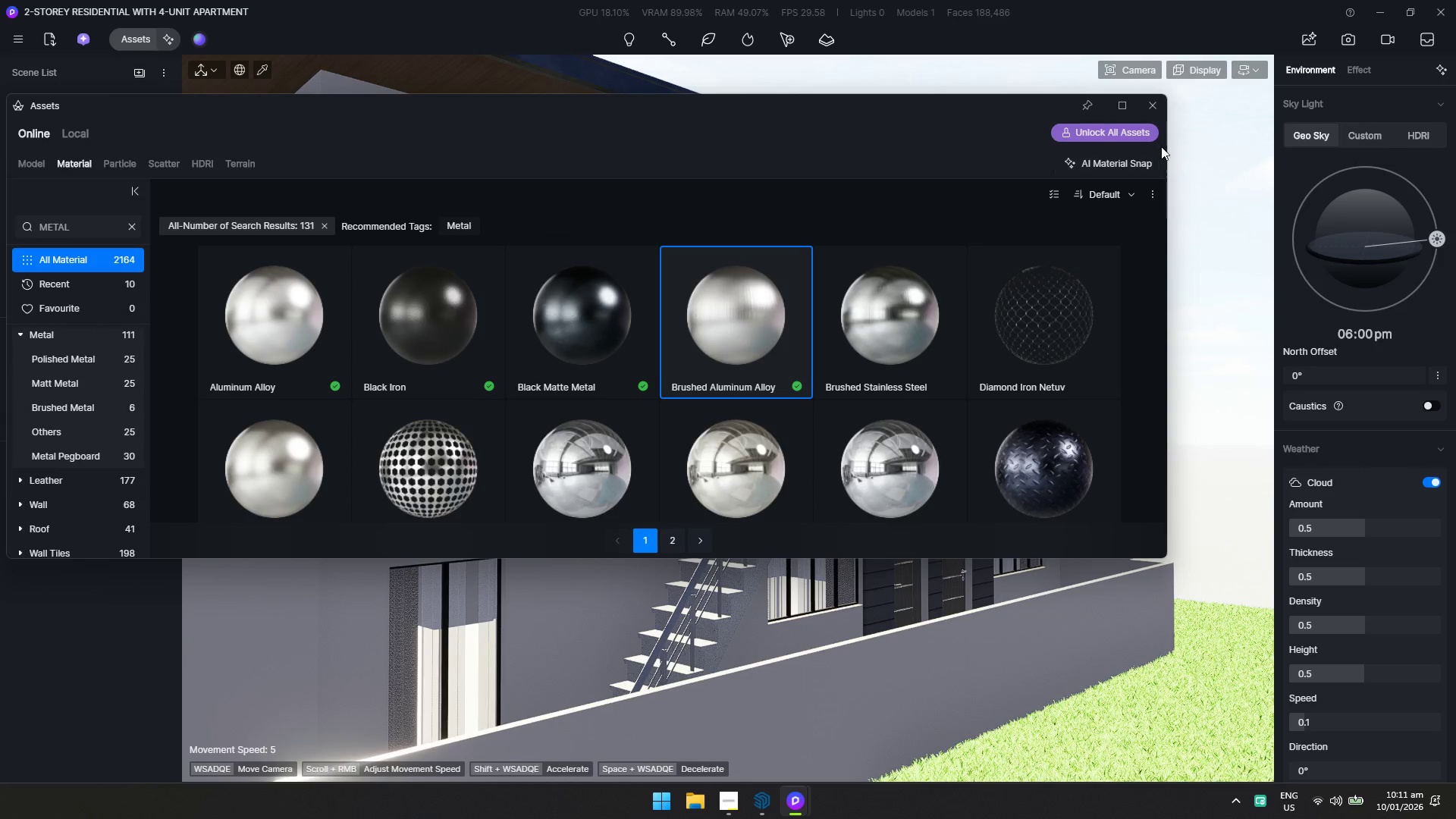 
left_click([1152, 113])
 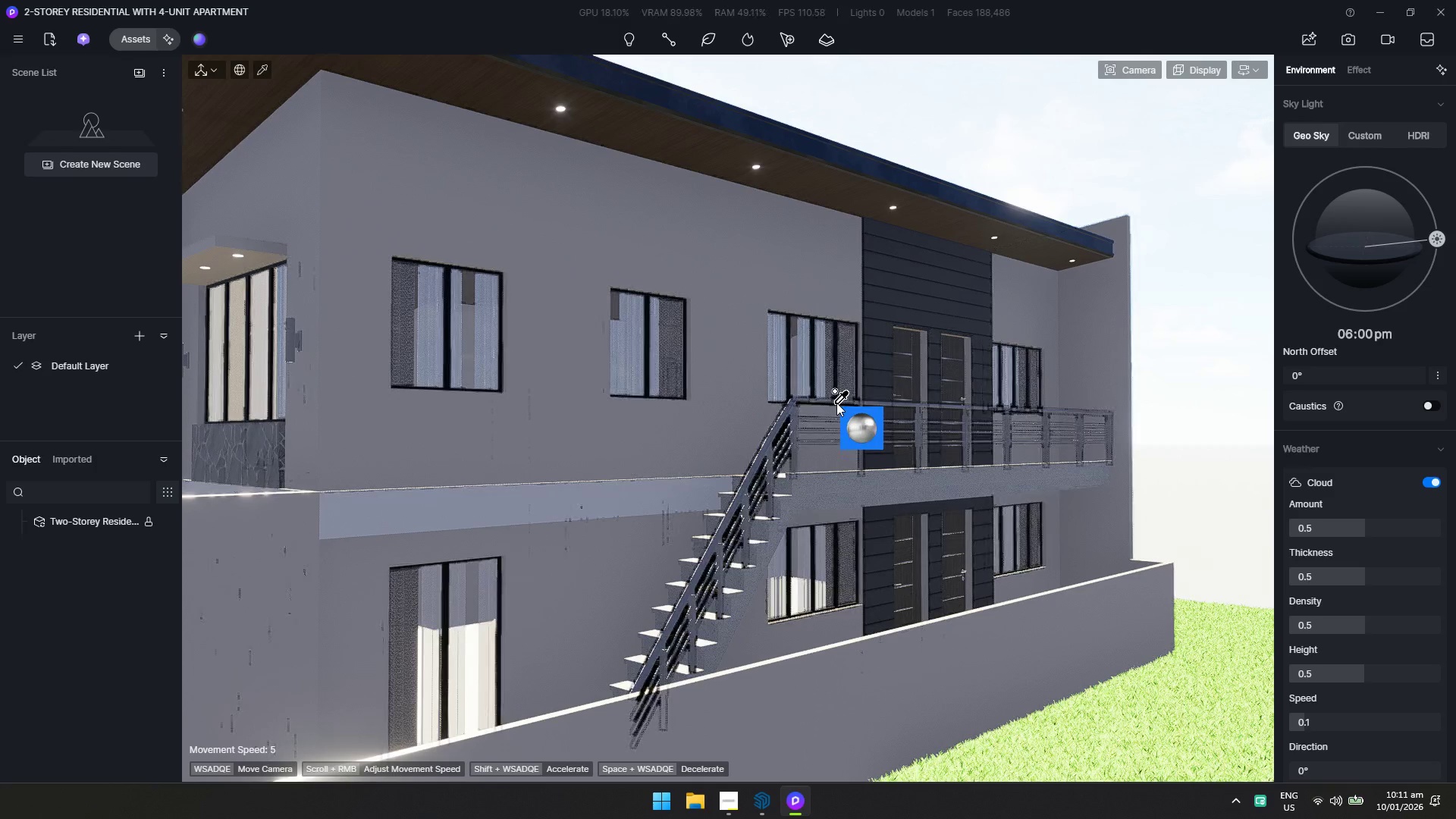 
left_click([836, 403])
 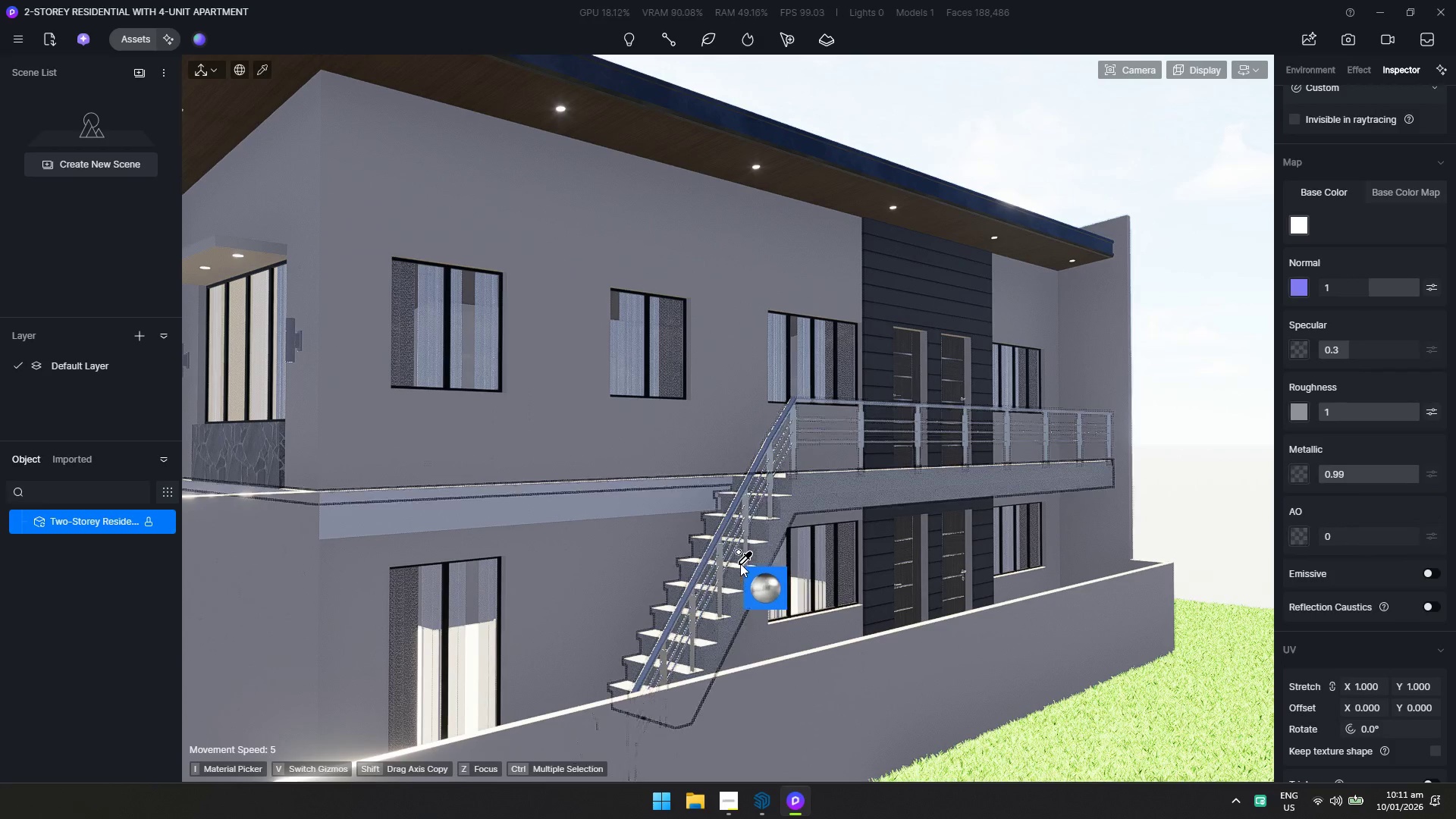 
key(Escape)
 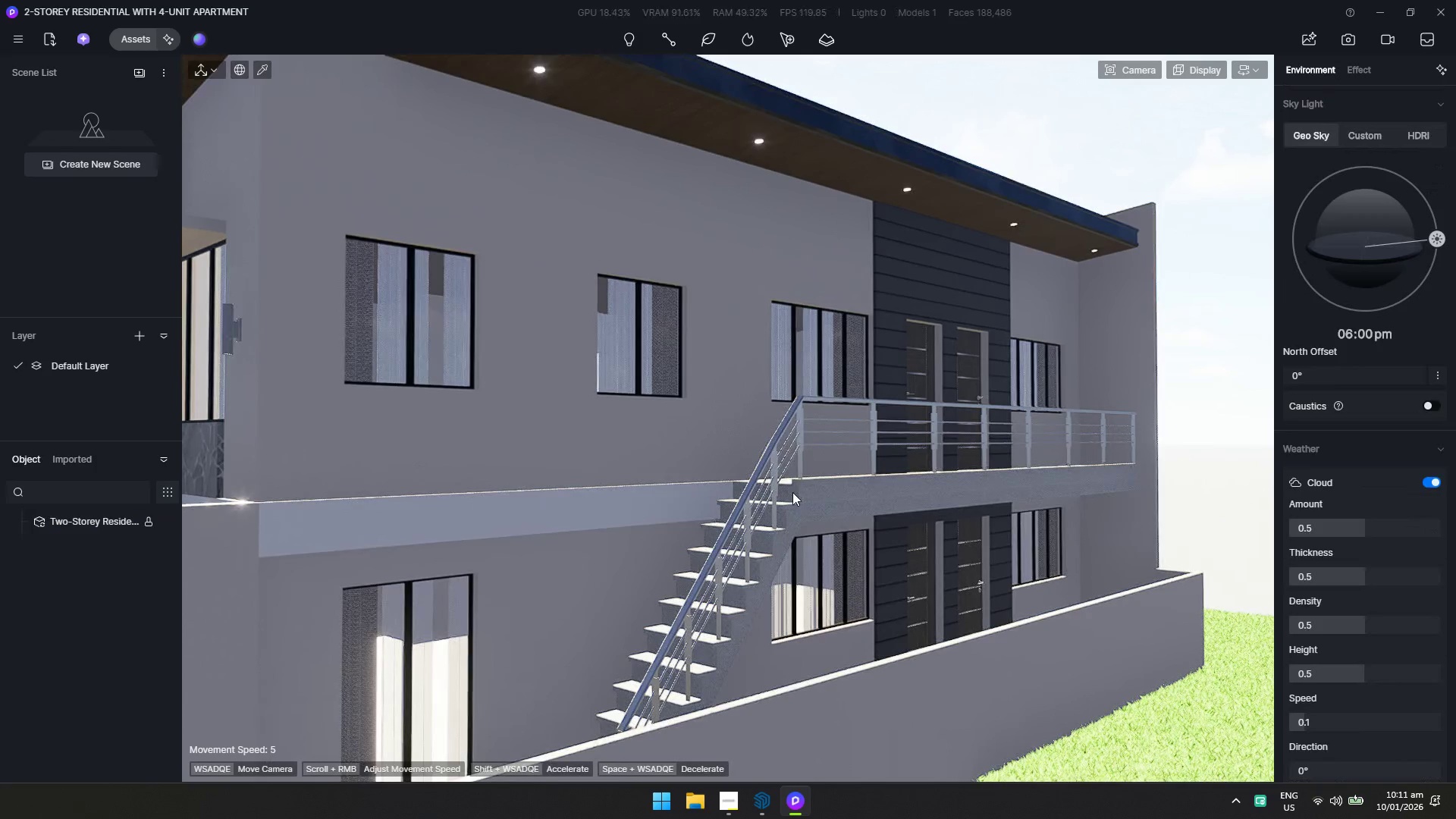 
scroll: coordinate [785, 496], scroll_direction: up, amount: 7.0
 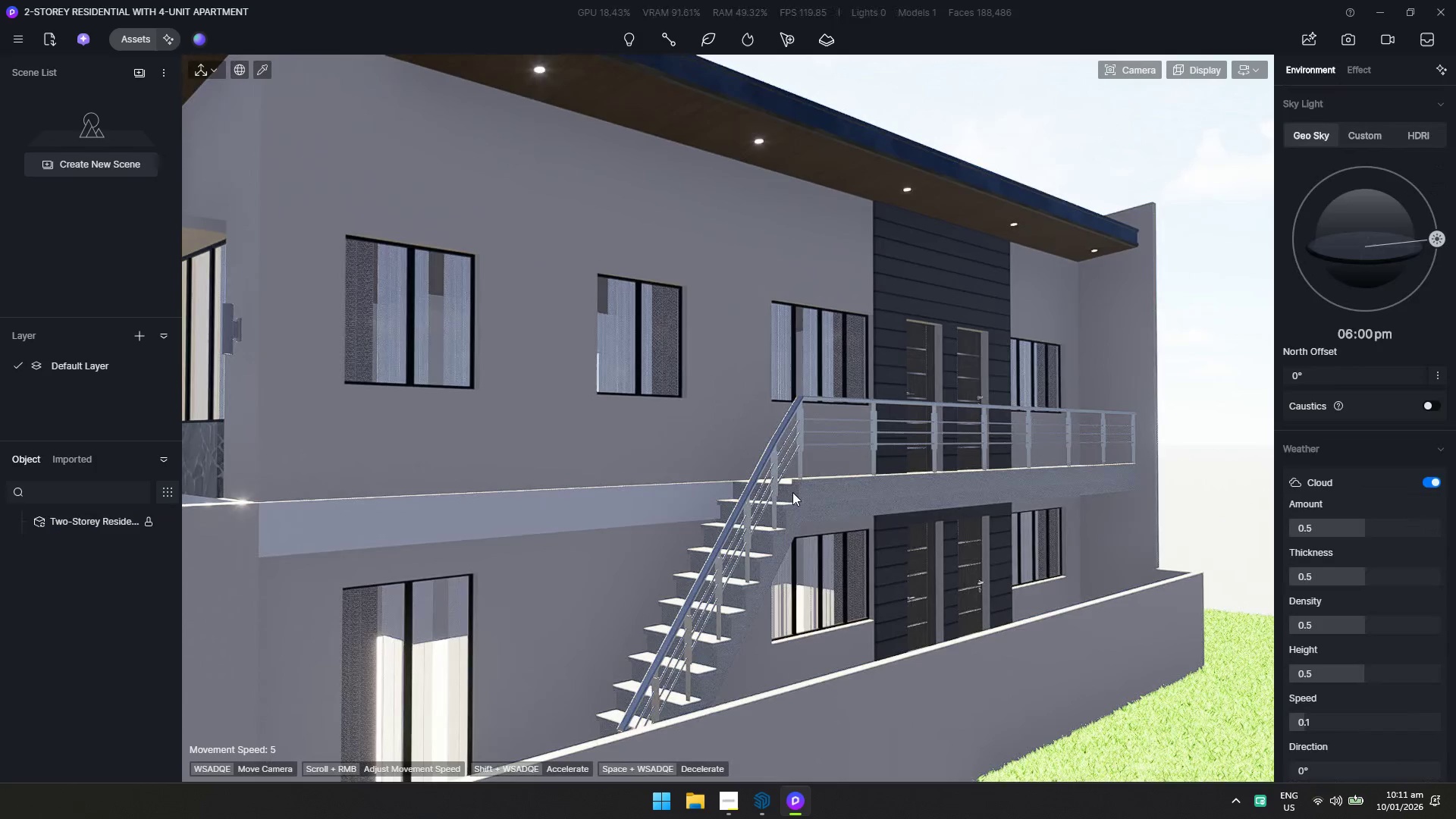 
key(Control+ControlLeft)
 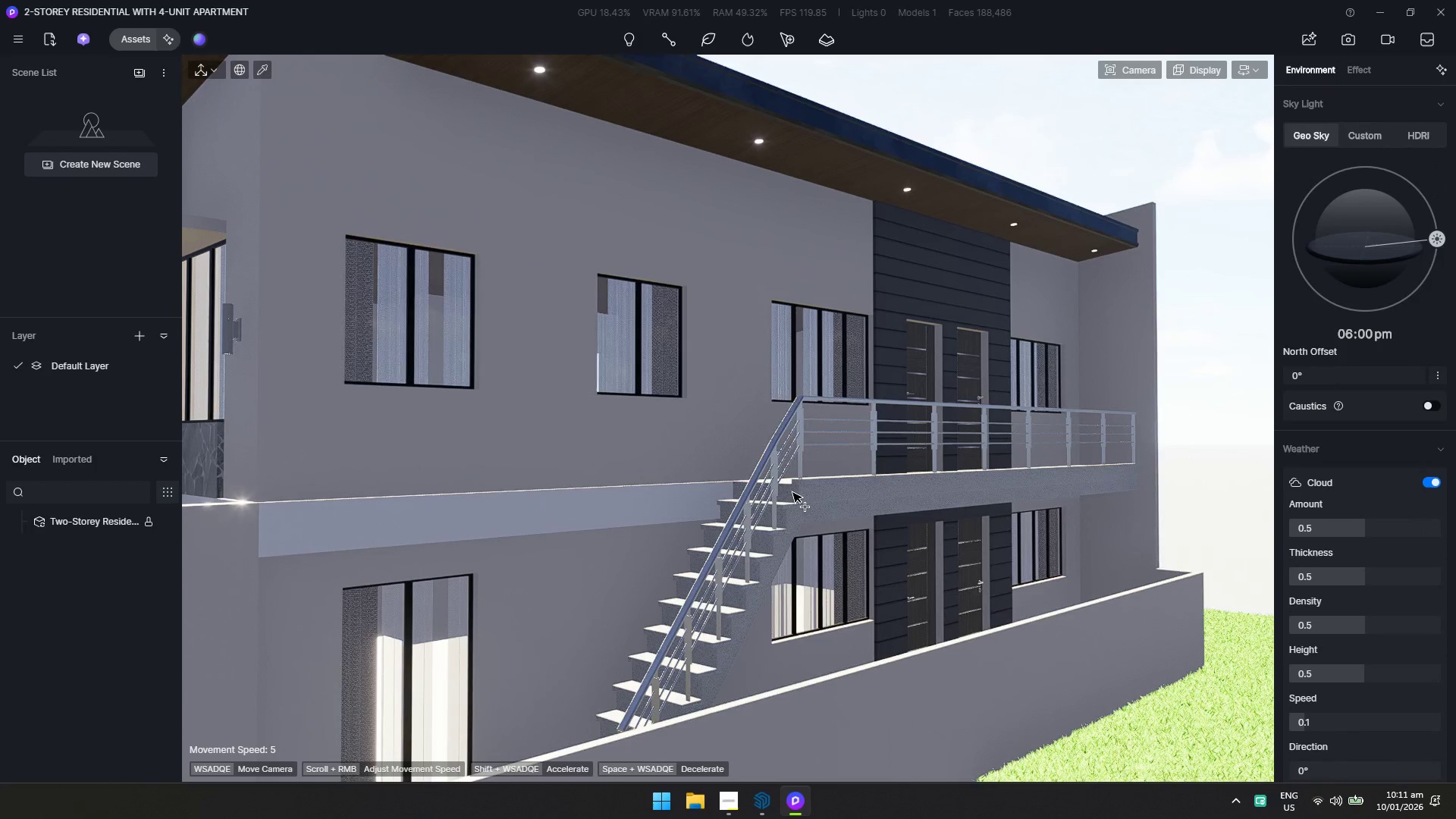 
key(Control+S)
 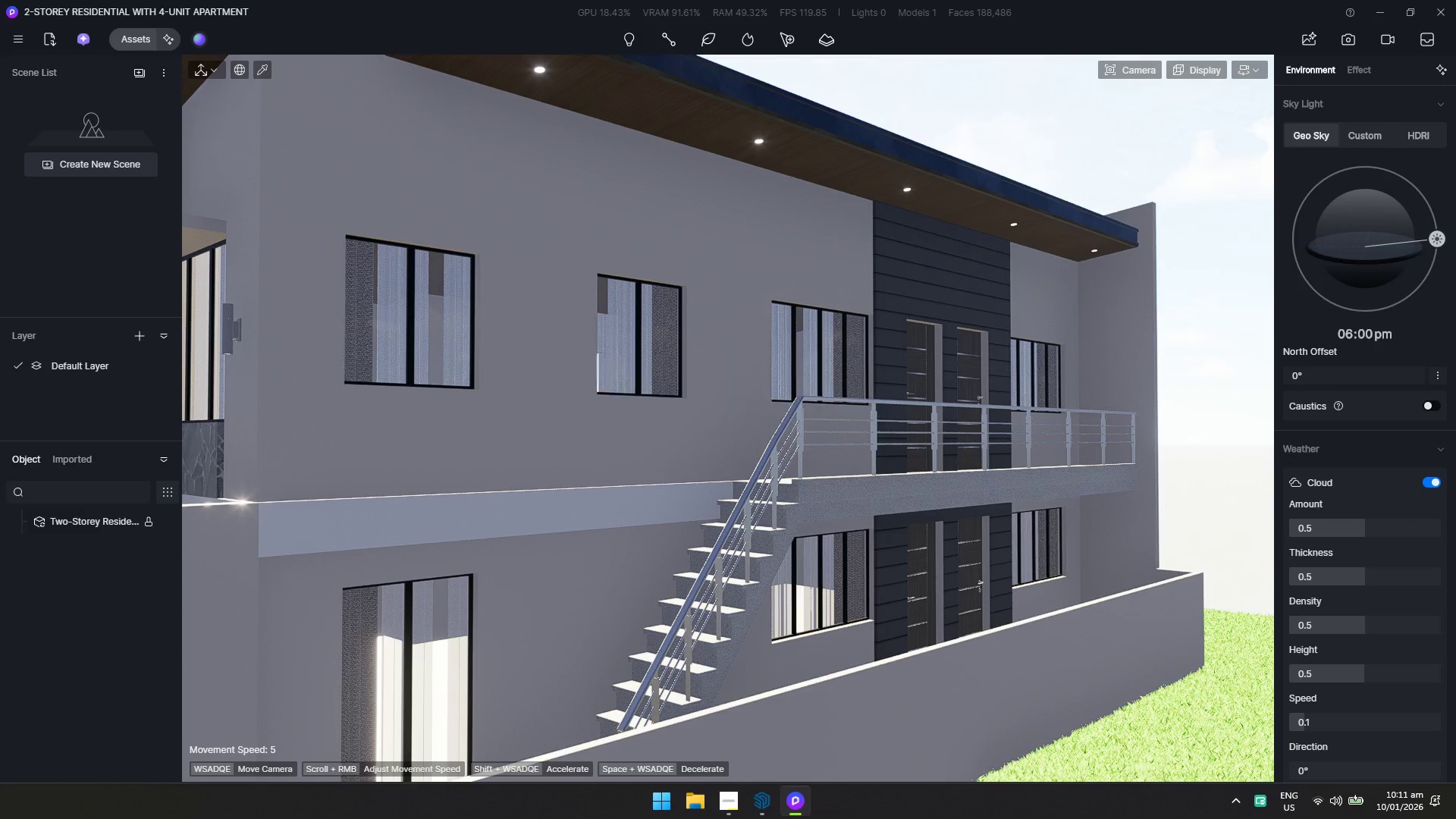 
hold_key(key=S, duration=0.56)
 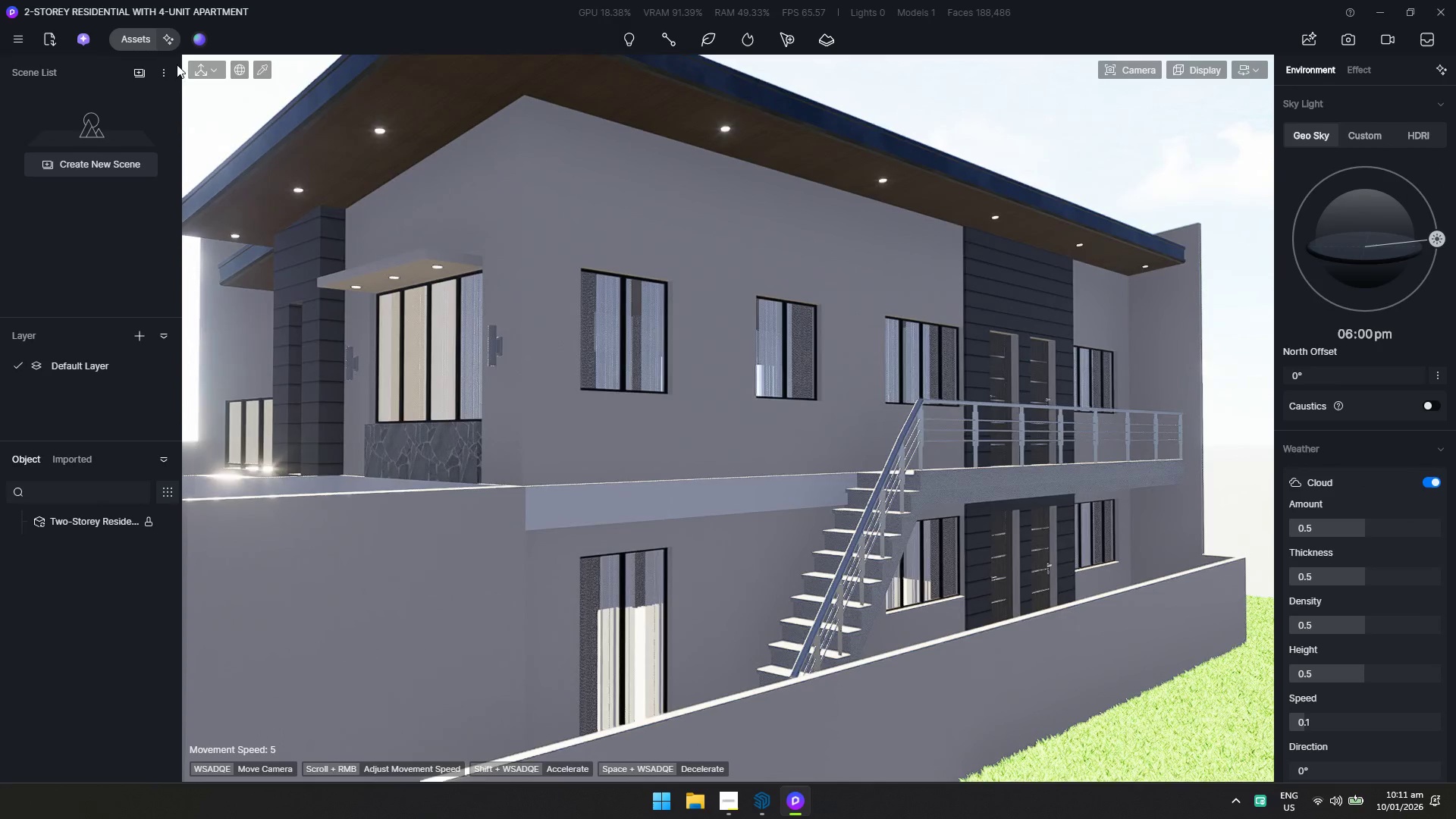 
hold_key(key=A, duration=0.53)
 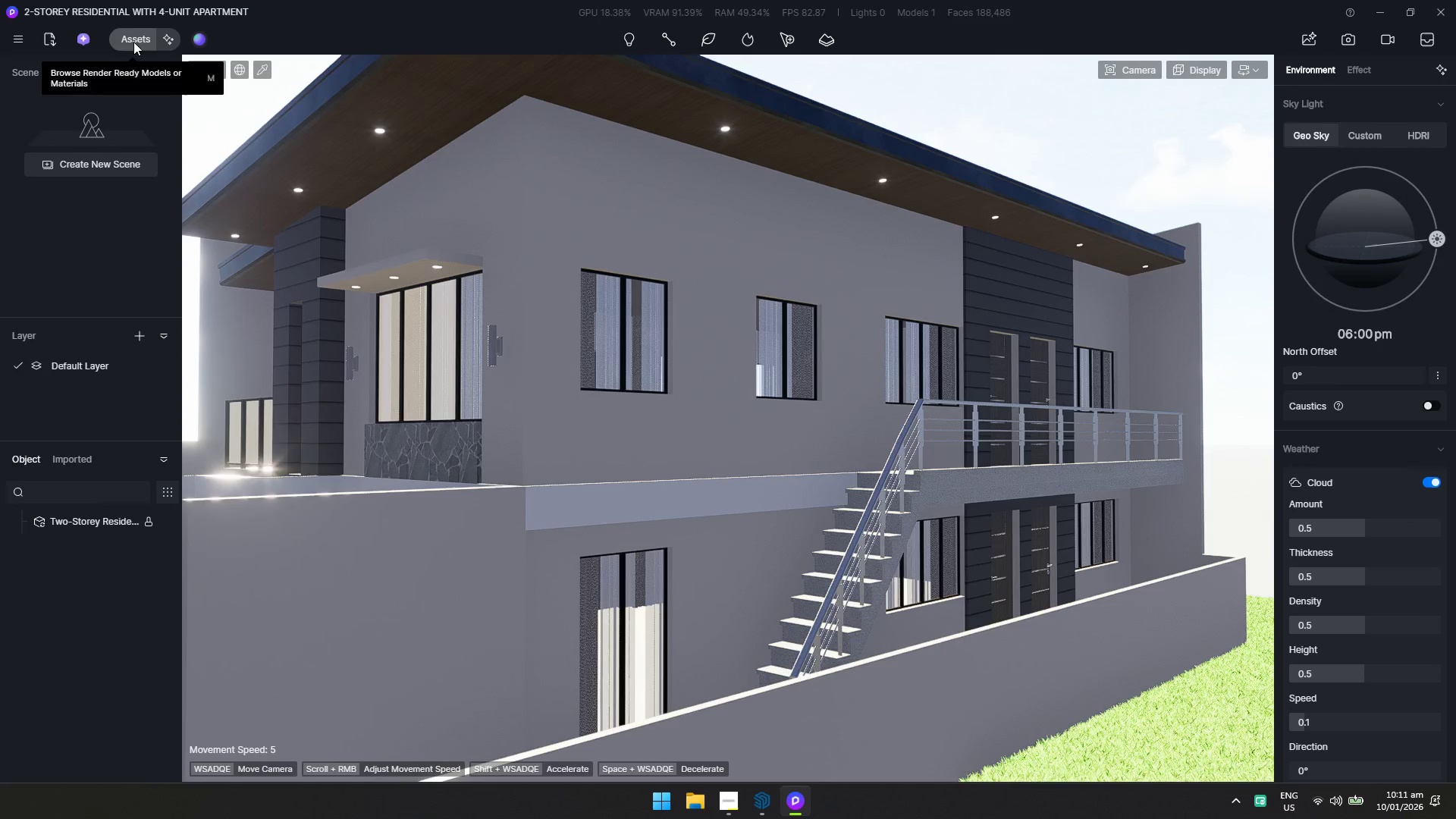 
hold_key(key=A, duration=0.67)
 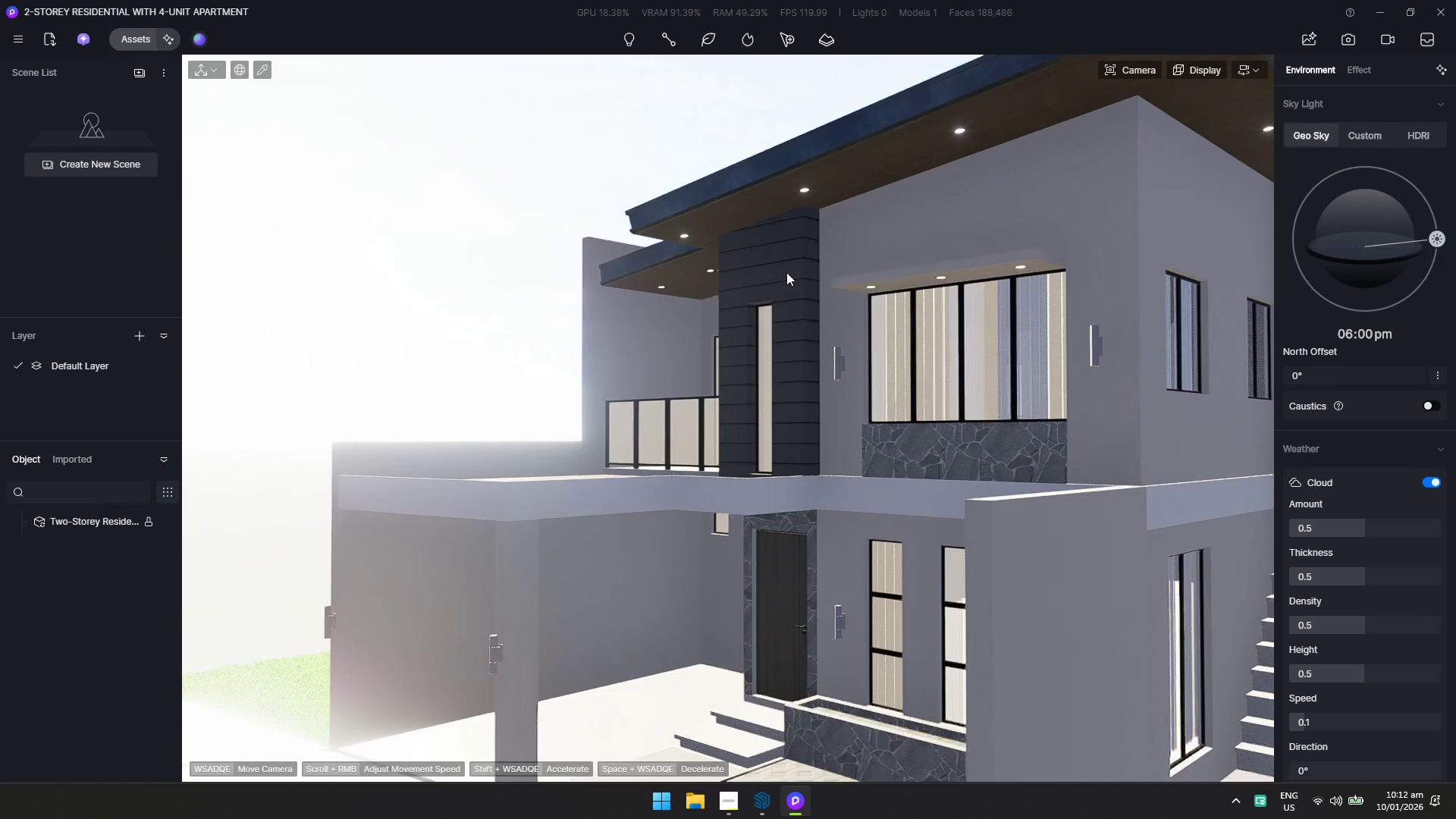 
hold_key(key=ShiftLeft, duration=0.44)
 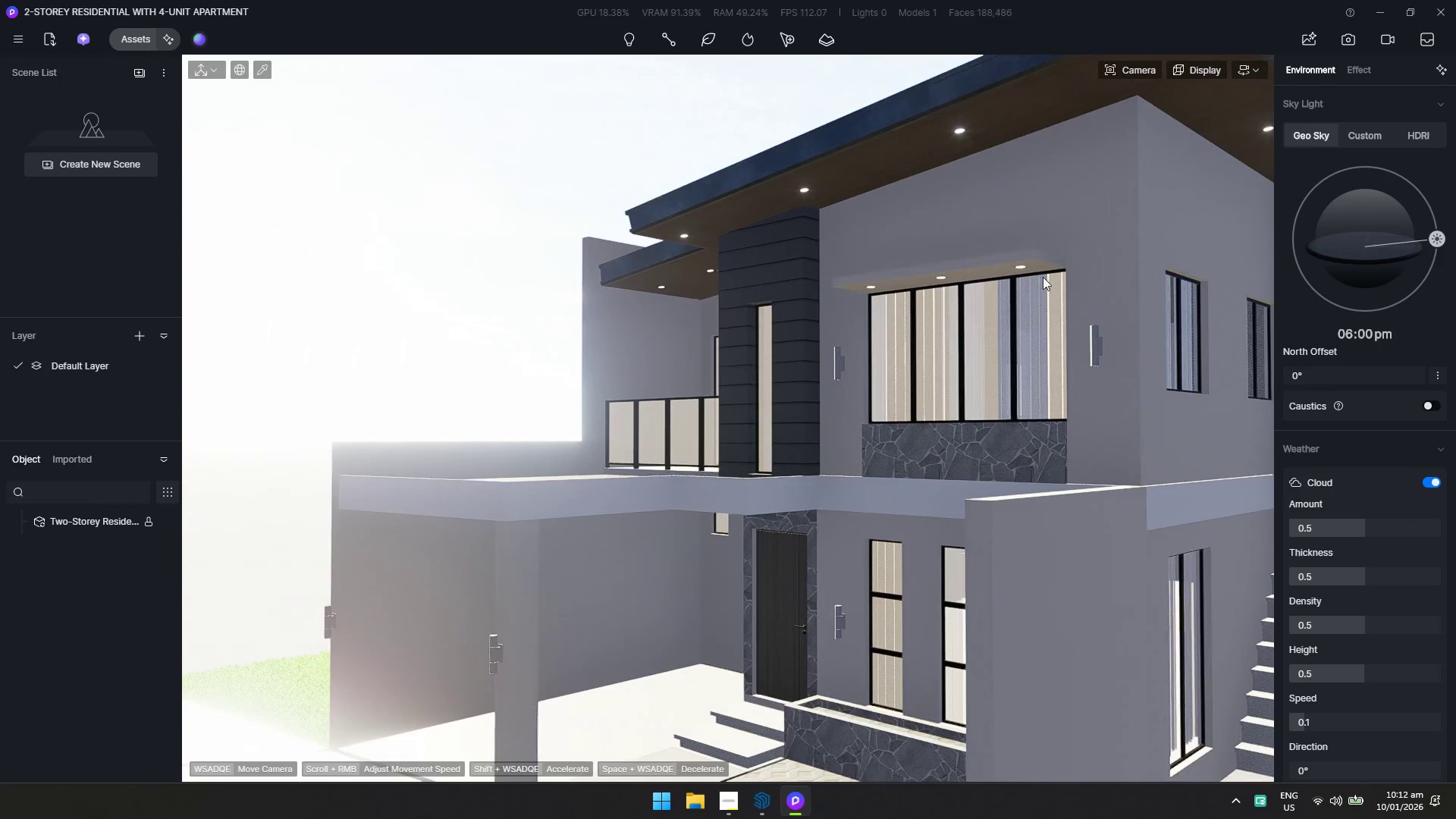 
key(S)
 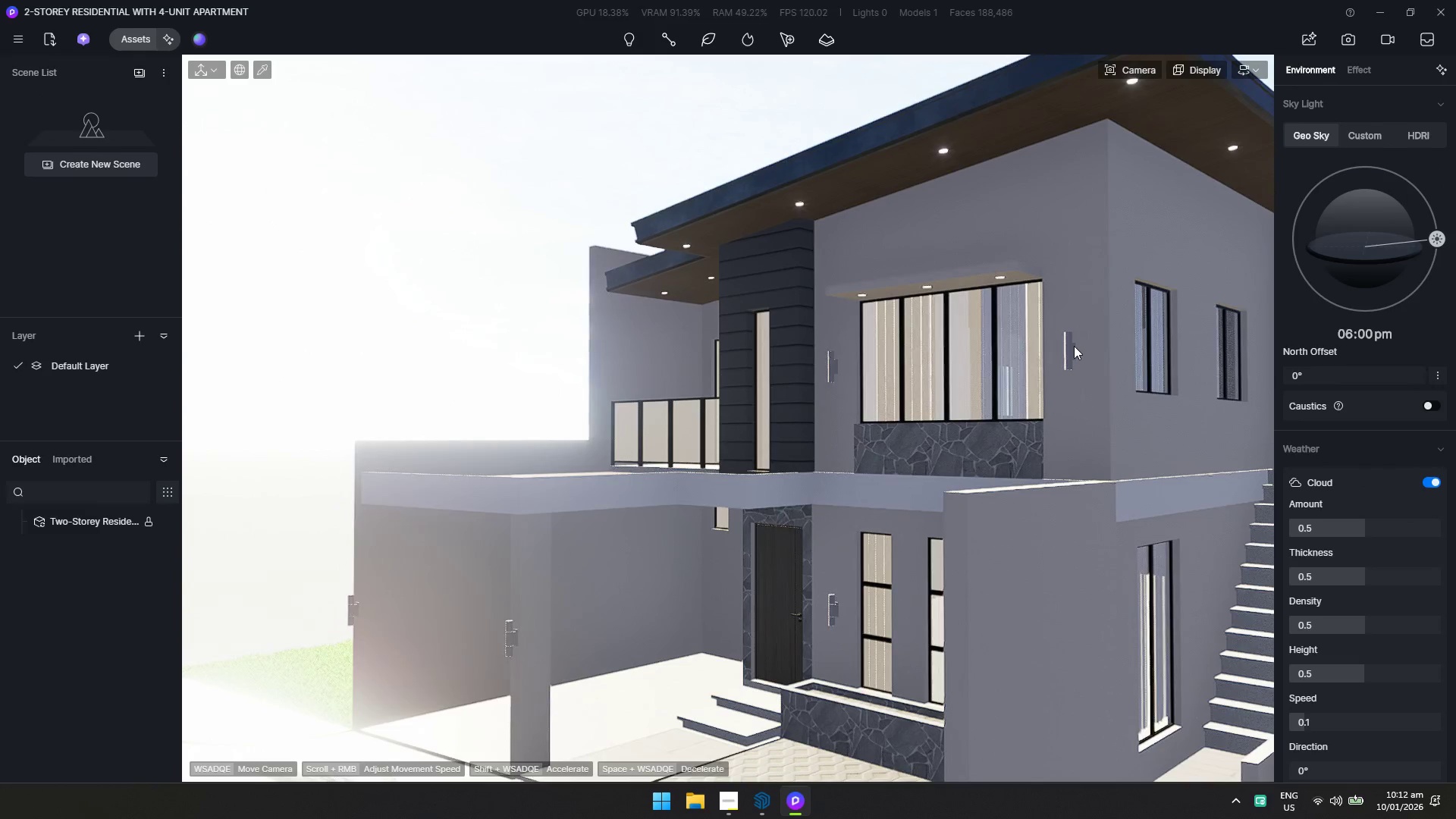 
left_click([1070, 346])
 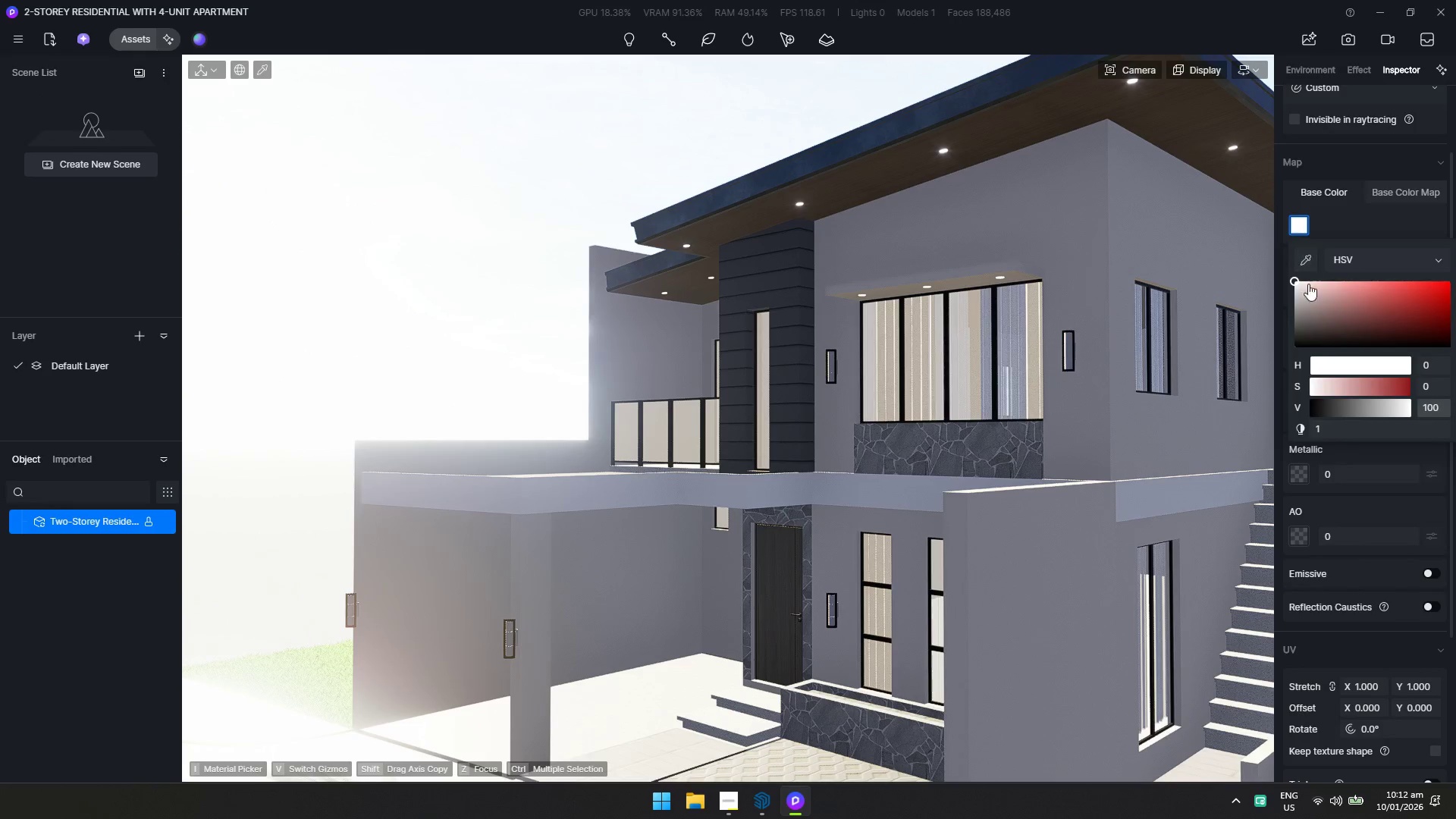 
left_click_drag(start_coordinate=[1295, 299], to_coordinate=[1287, 312])
 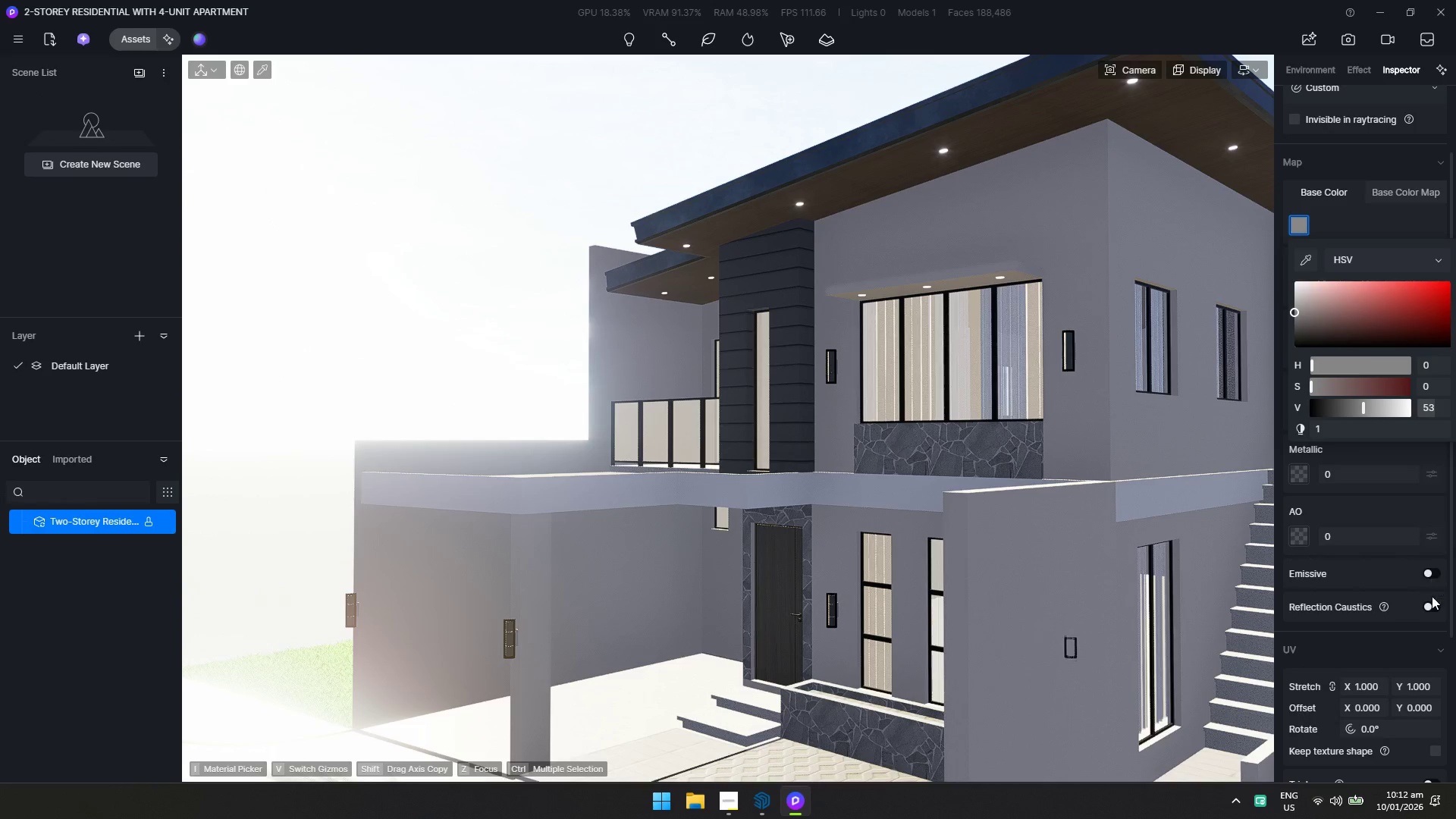 
left_click([1432, 604])
 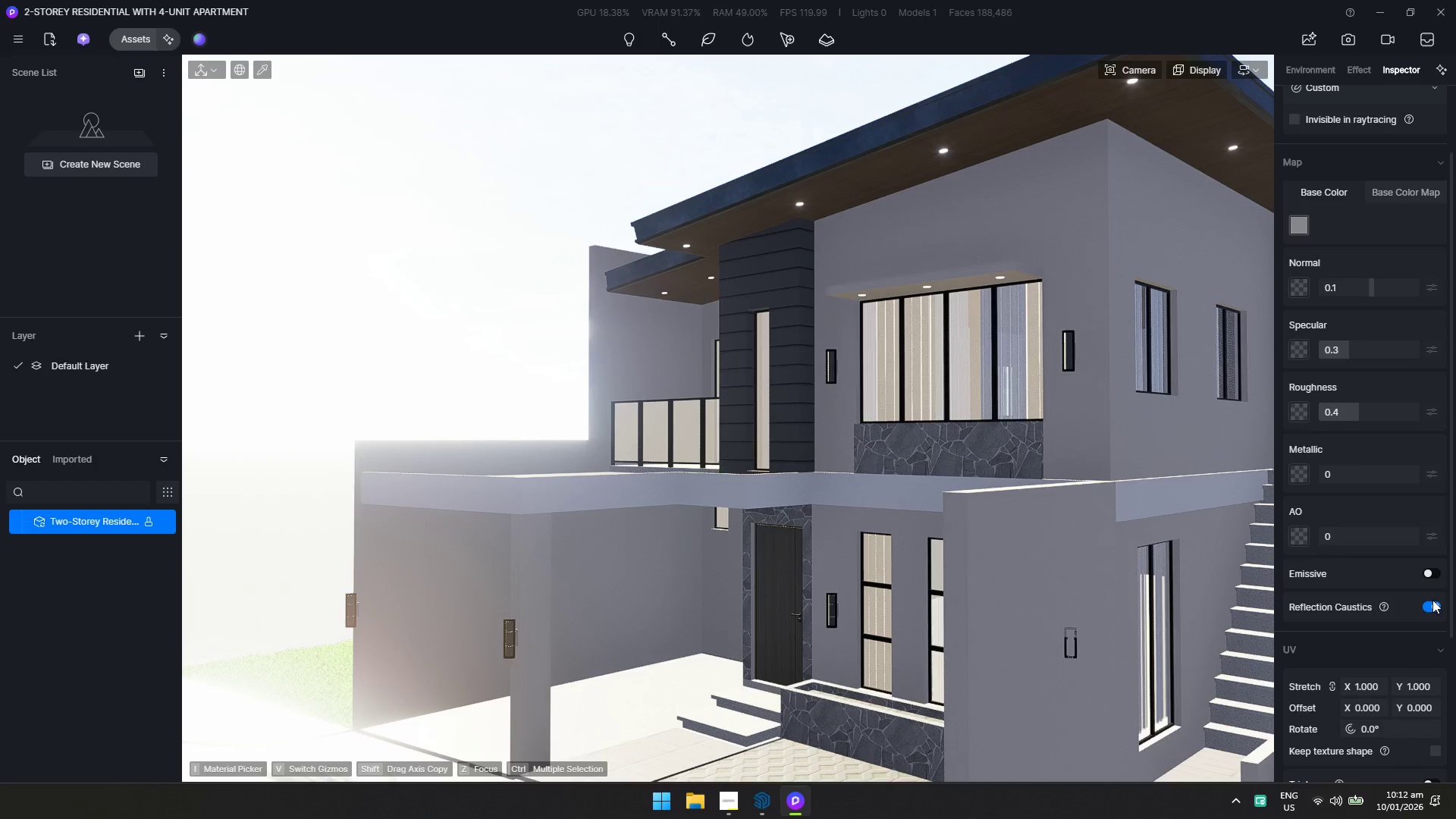 
key(Escape)
 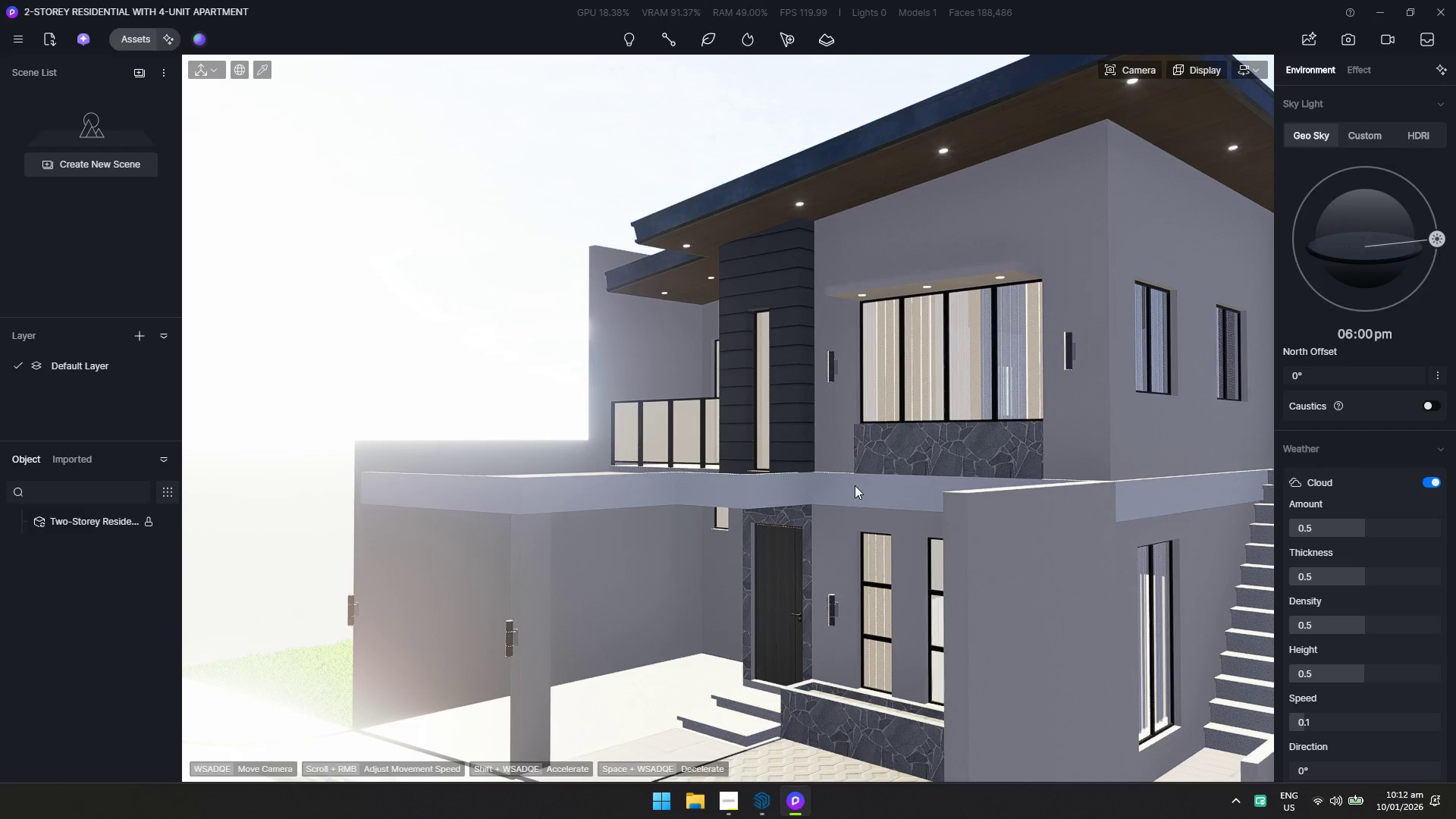 
key(Control+ControlLeft)
 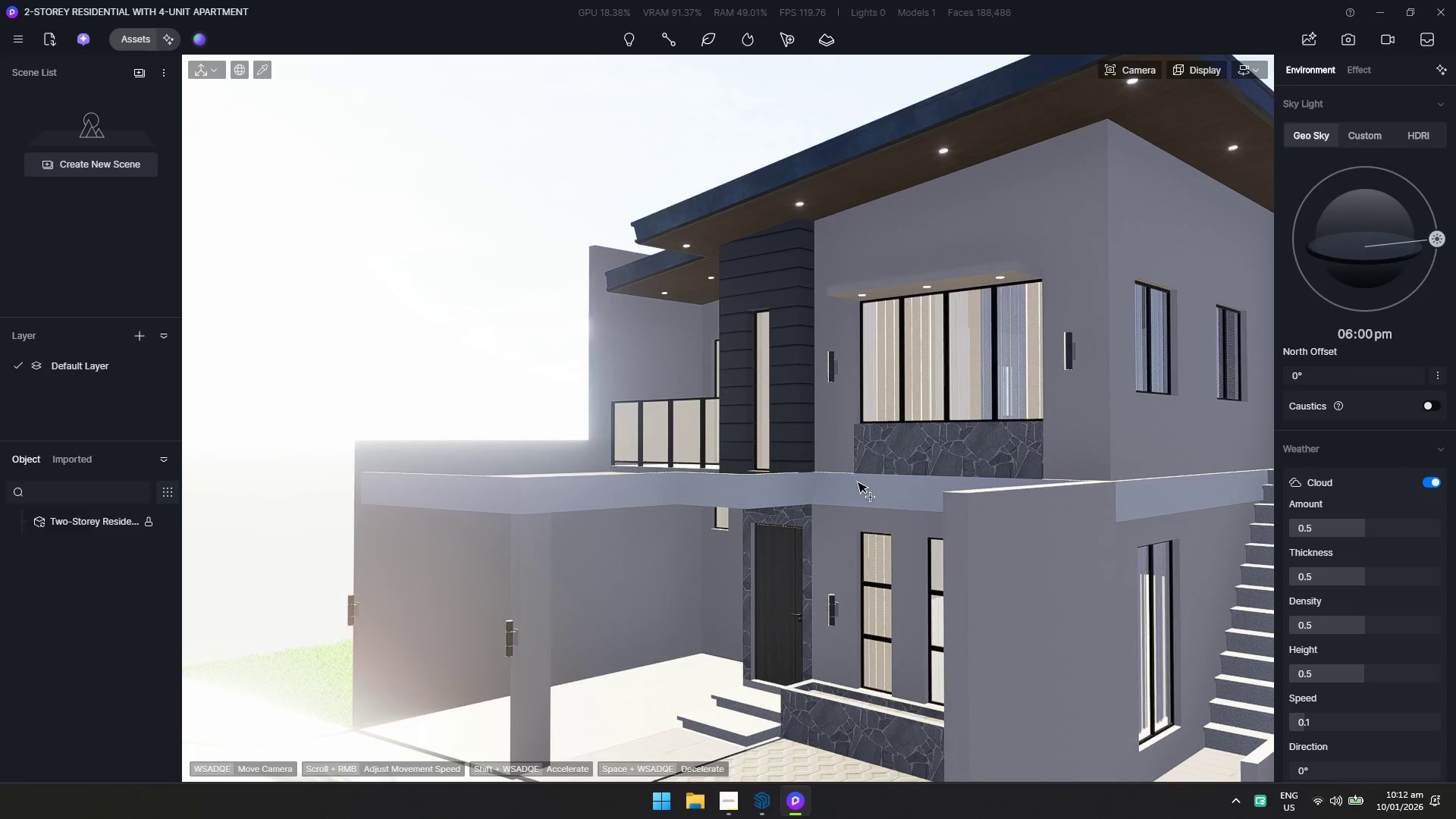 
key(Control+S)
 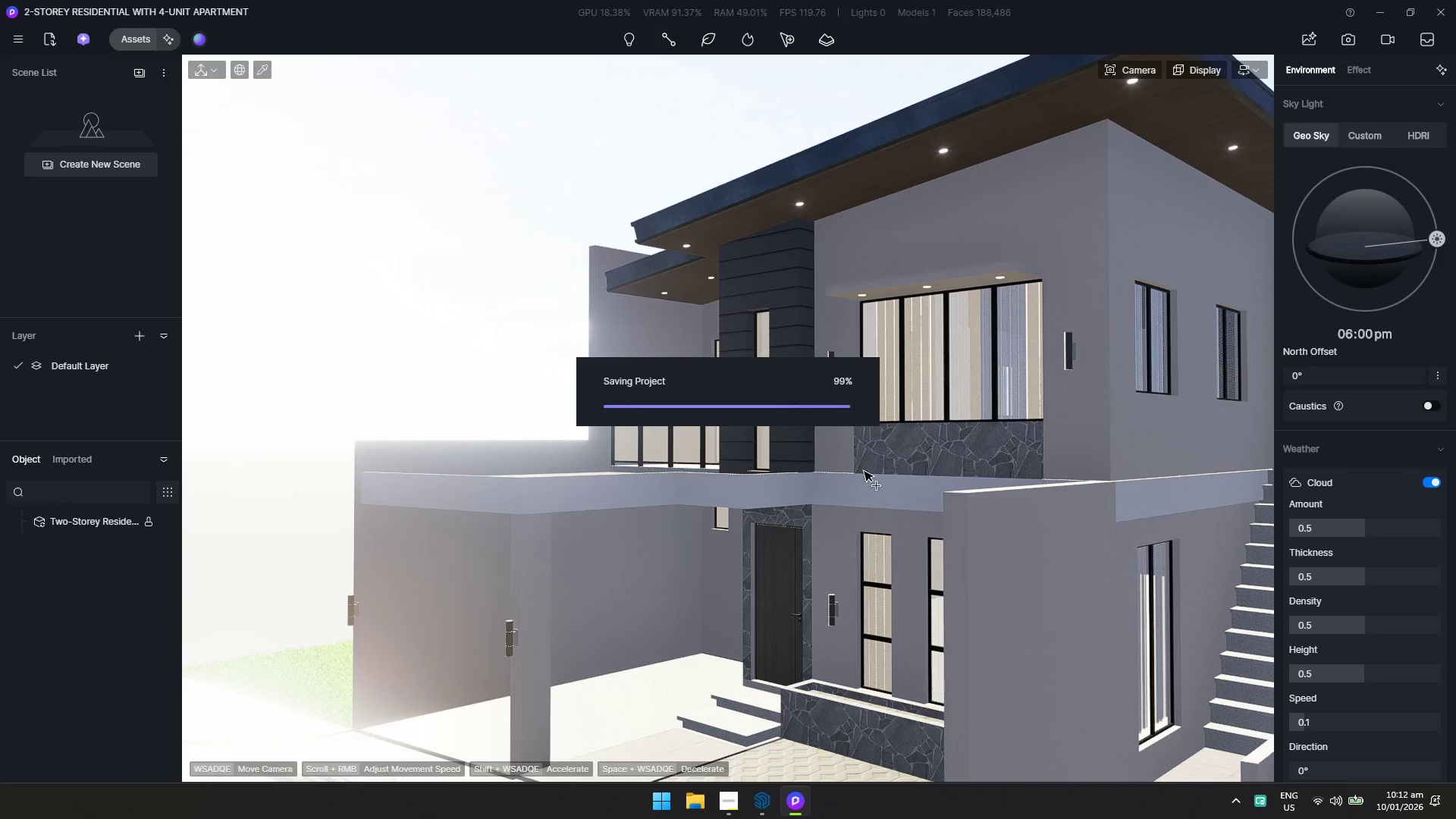 
hold_key(key=S, duration=1.48)
 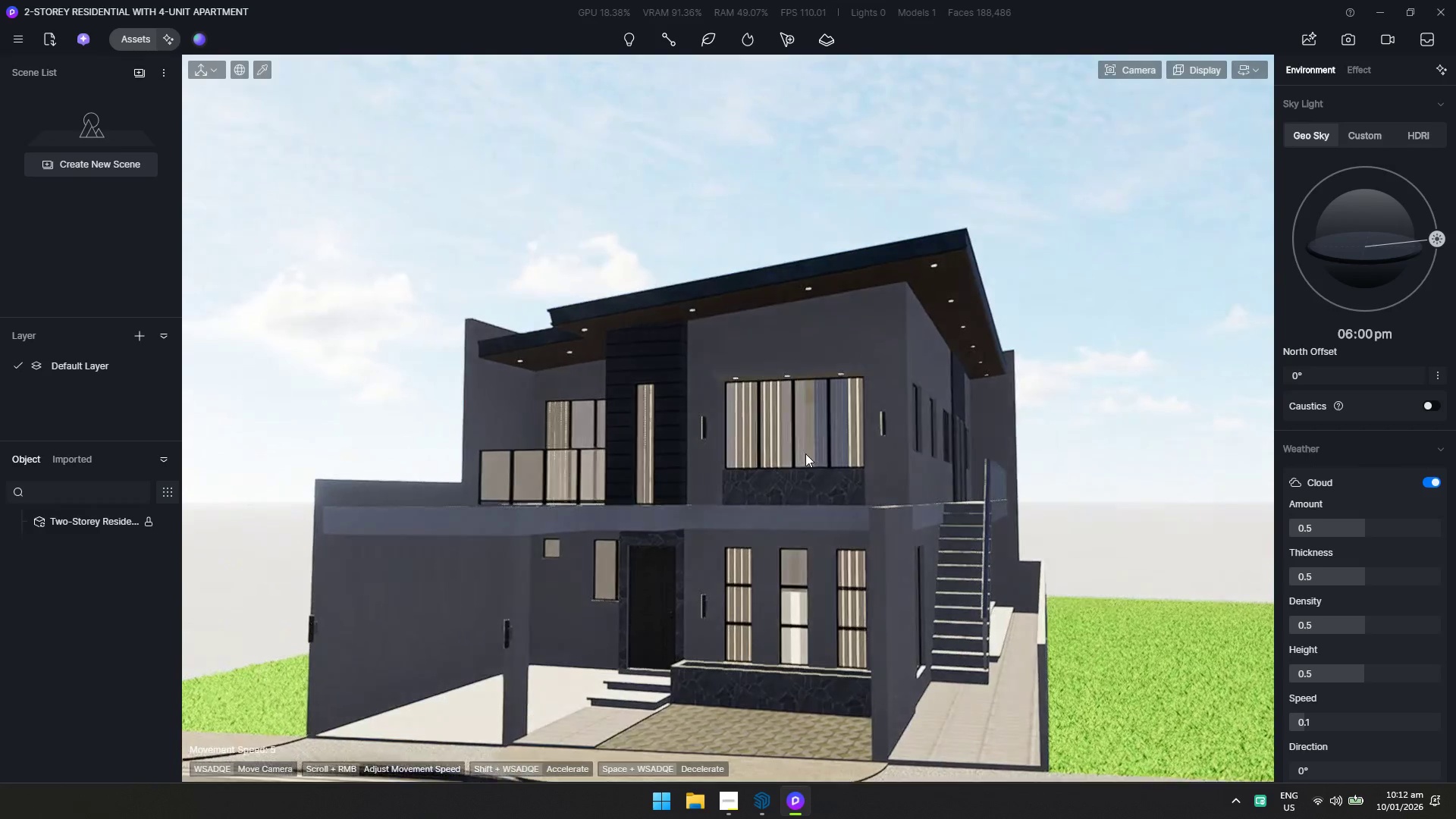 
hold_key(key=A, duration=1.45)
 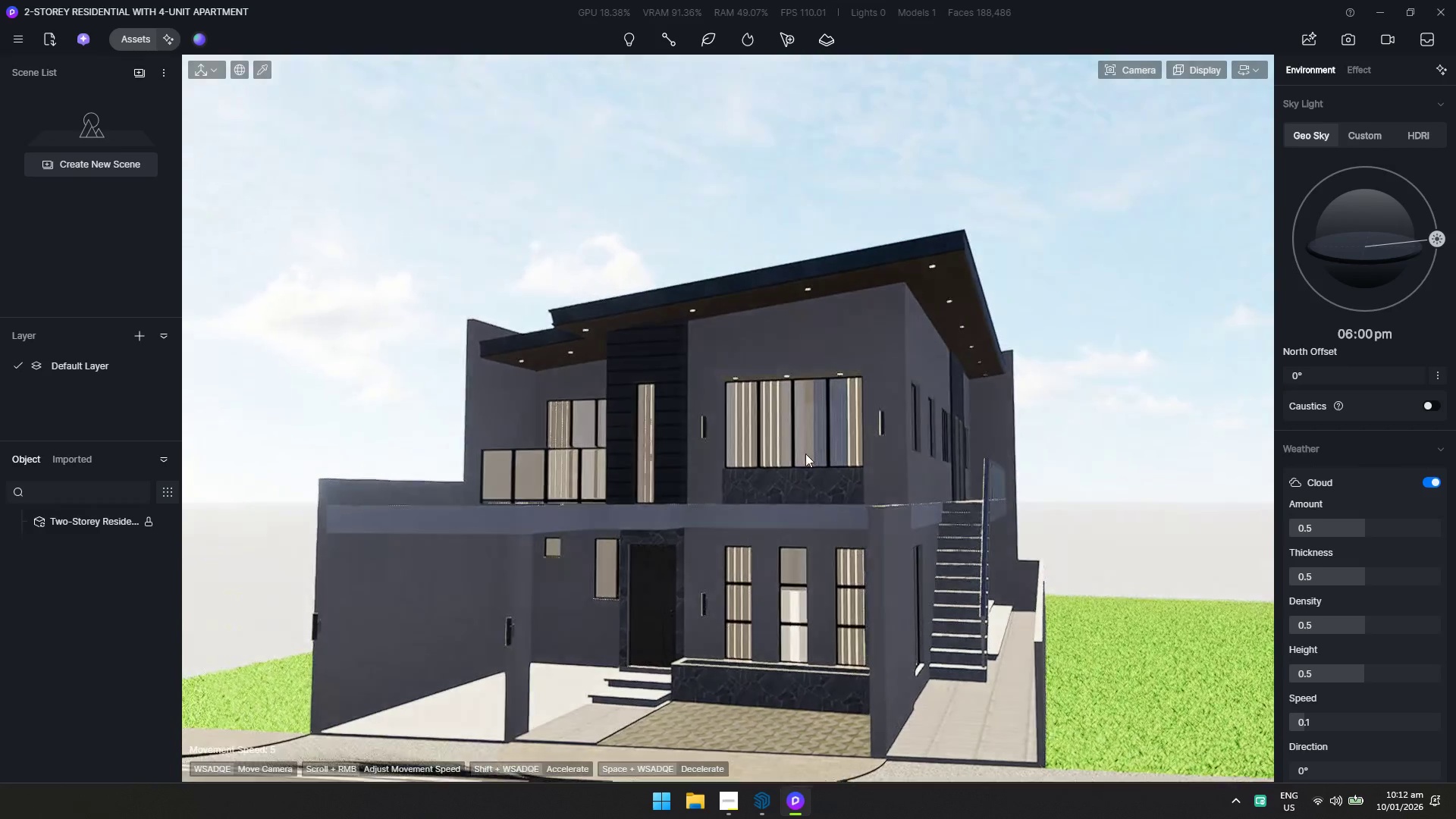 
hold_key(key=W, duration=0.36)
 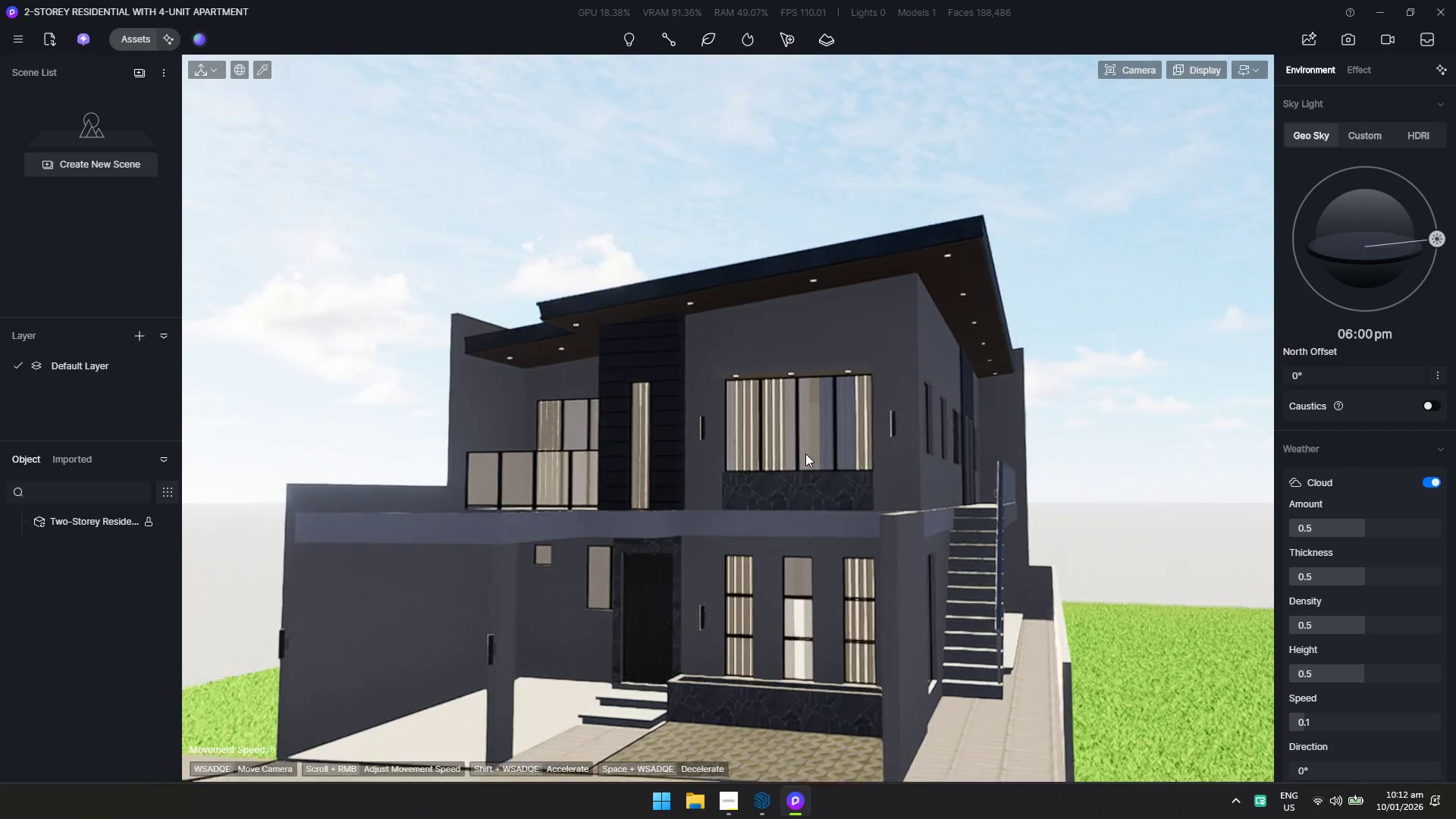 
key(Q)
 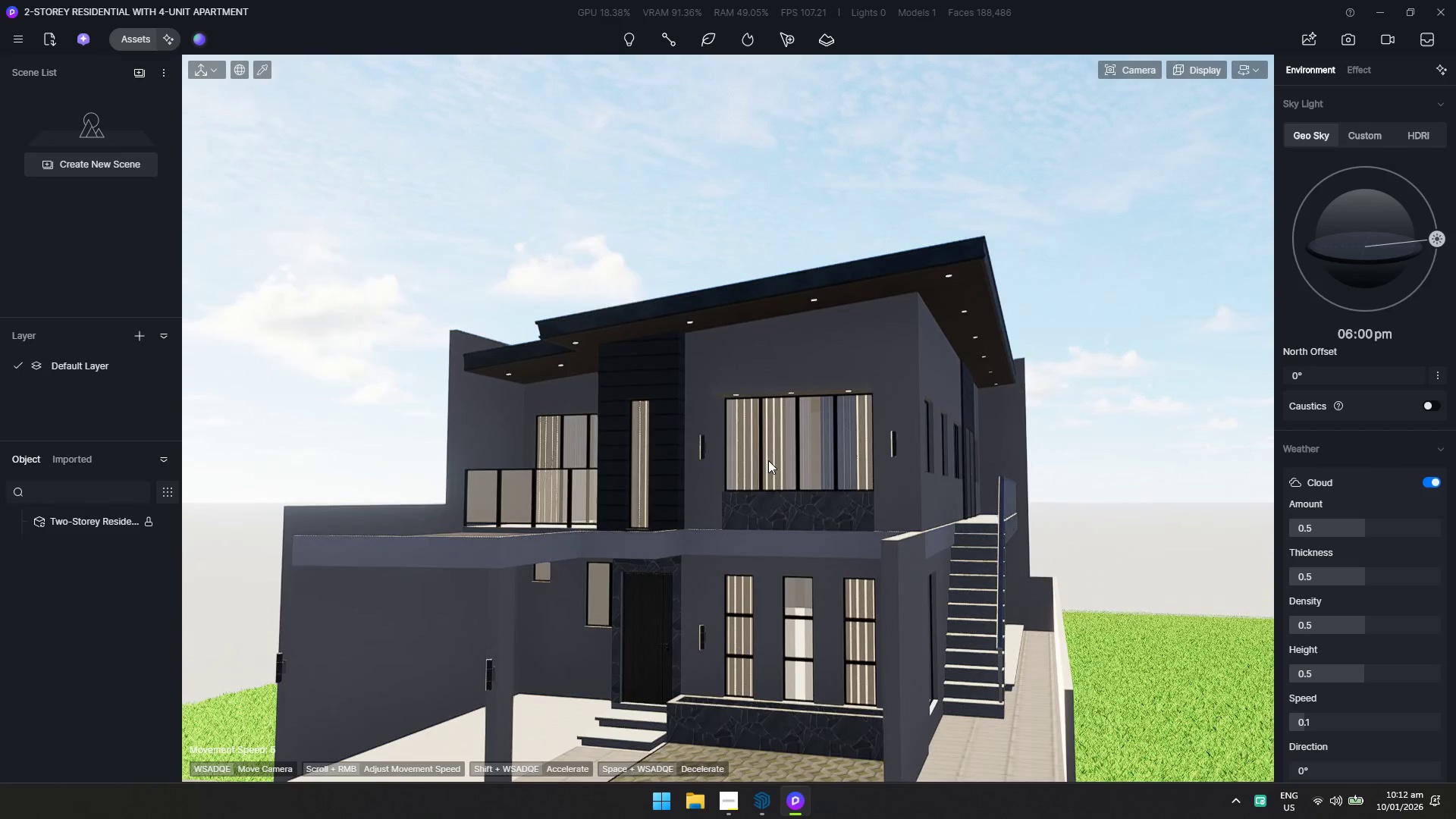 
hold_key(key=E, duration=1.38)
 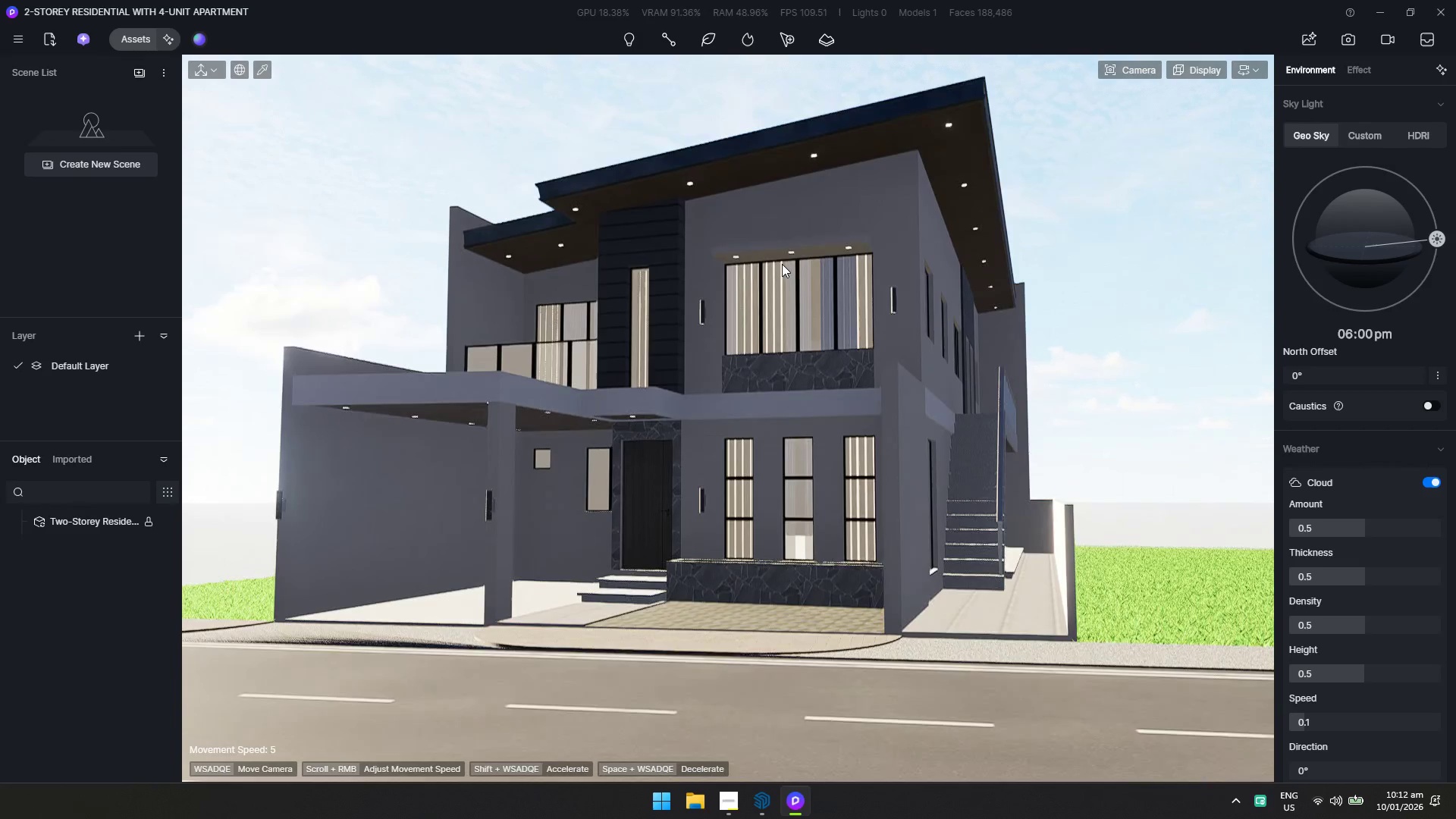 
key(Control+ControlLeft)
 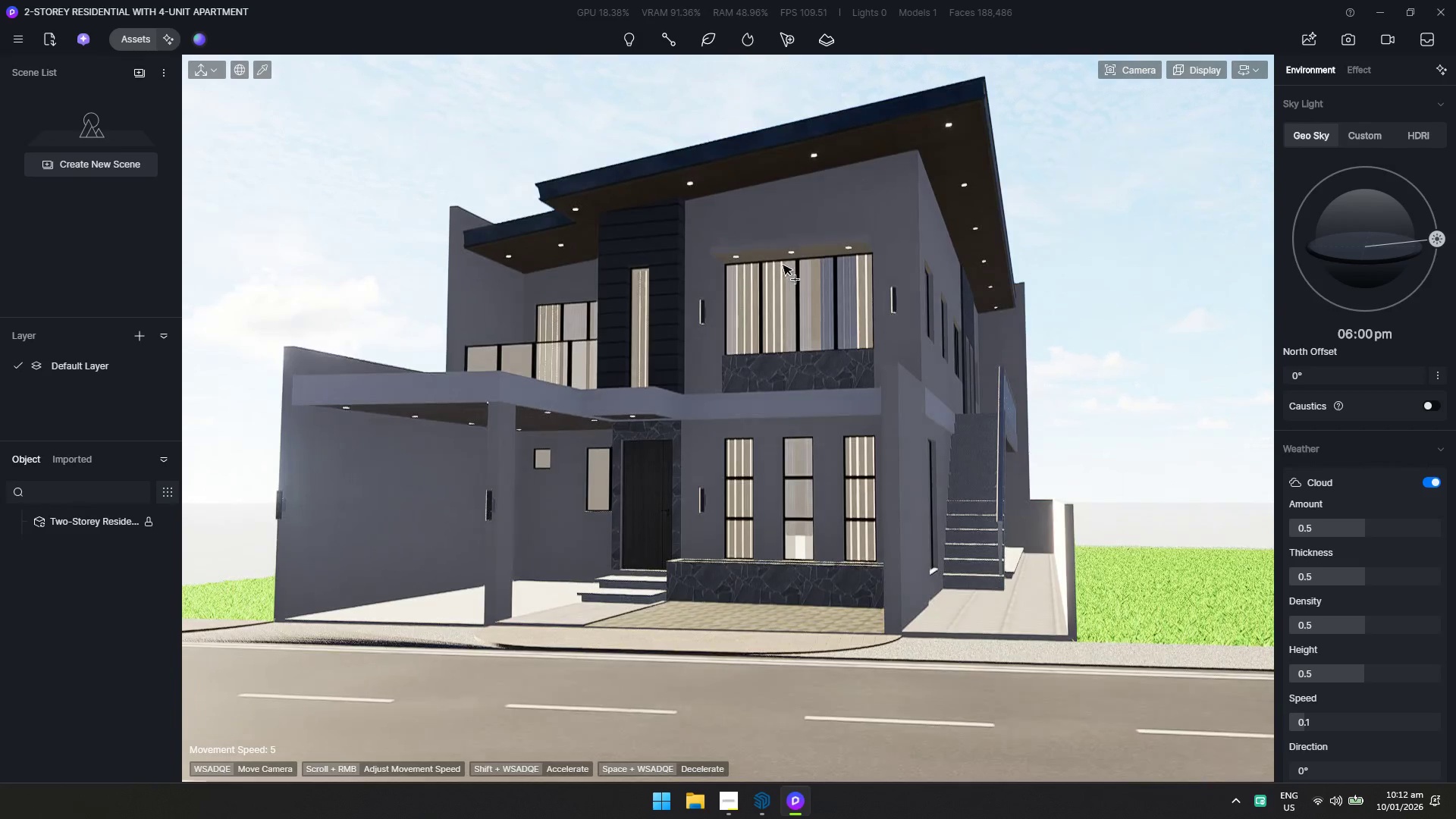 
key(Control+S)
 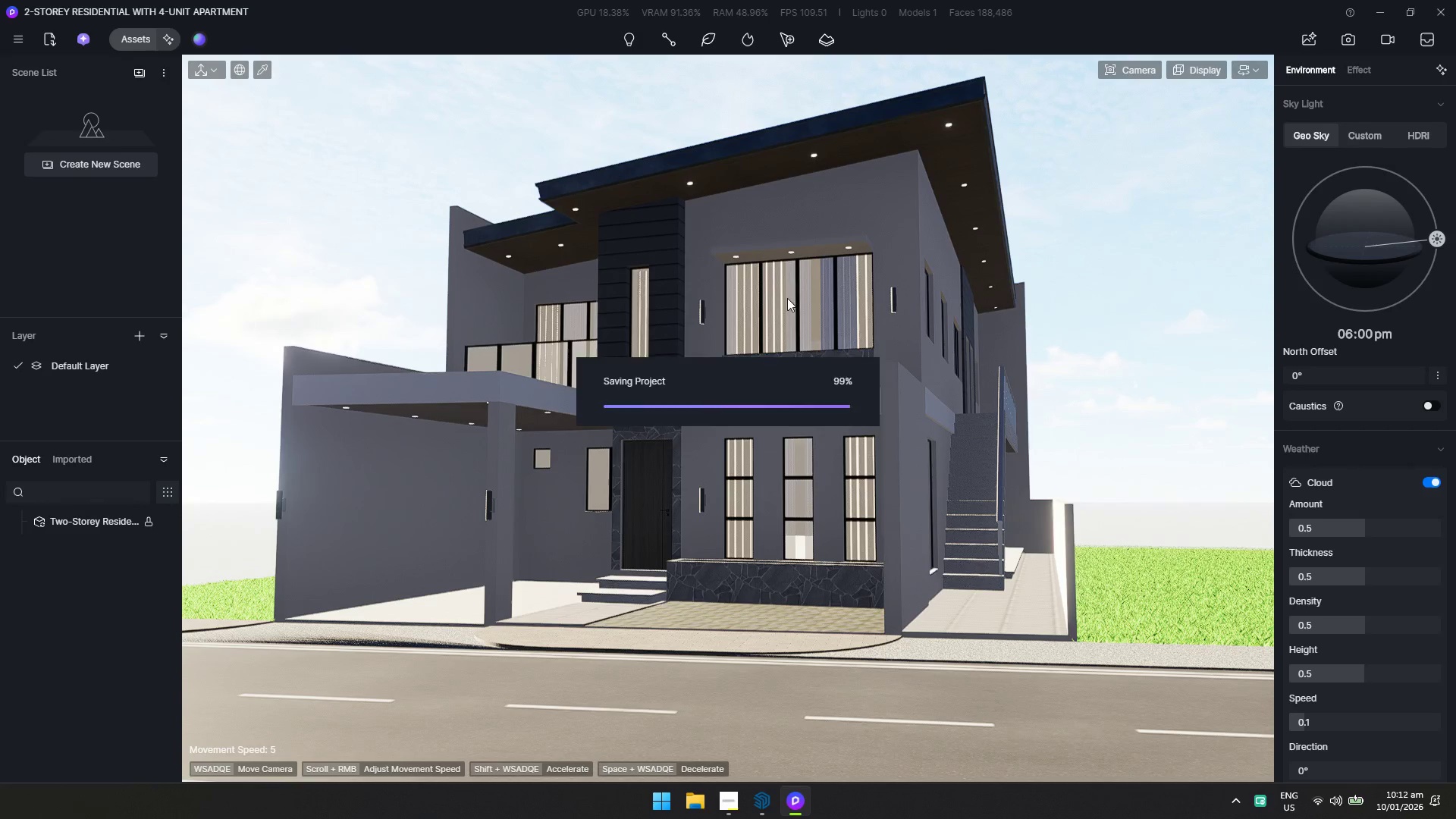 
hold_key(key=W, duration=0.31)
 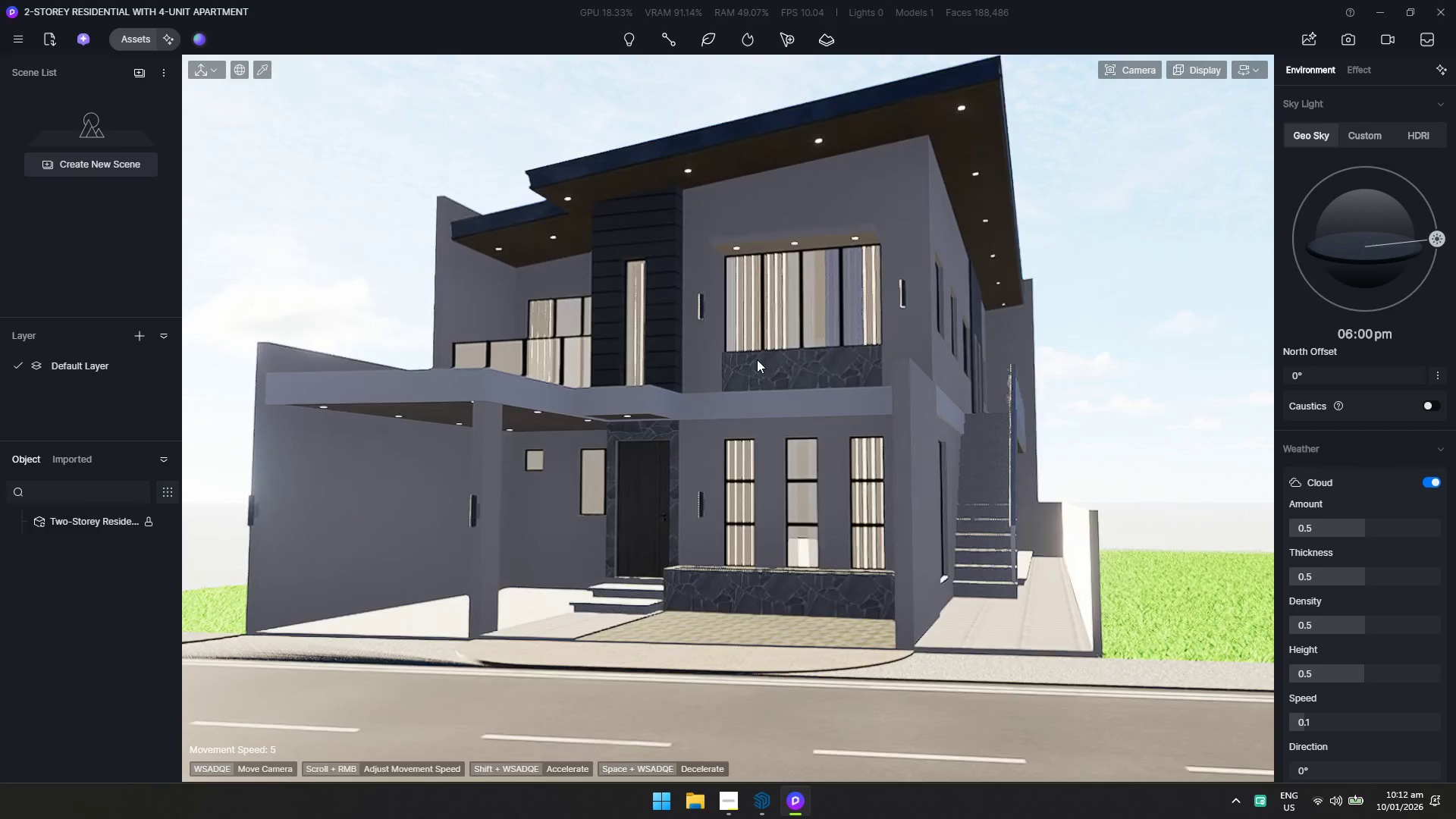 
hold_key(key=Q, duration=0.53)
 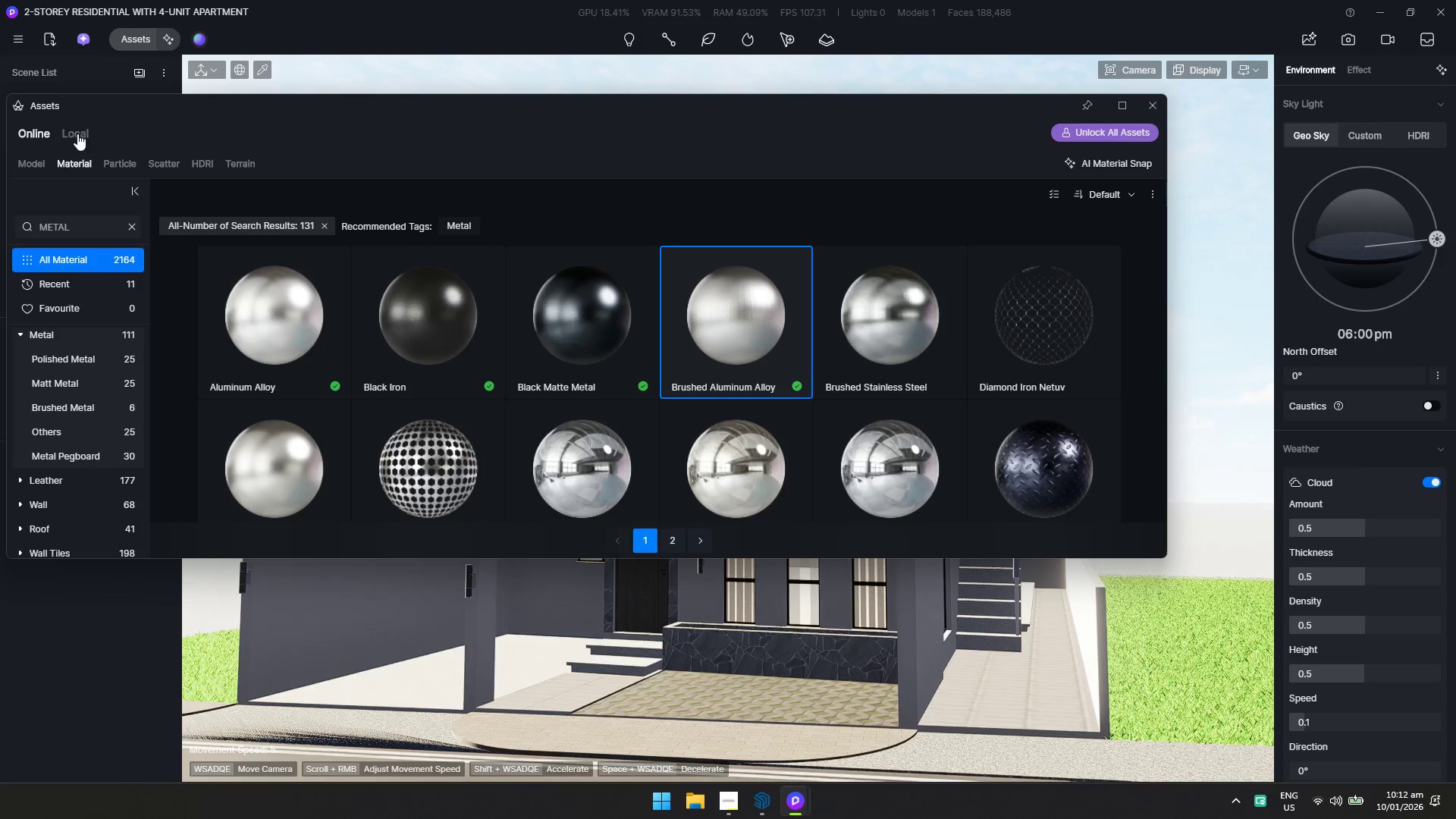 
left_click([37, 163])
 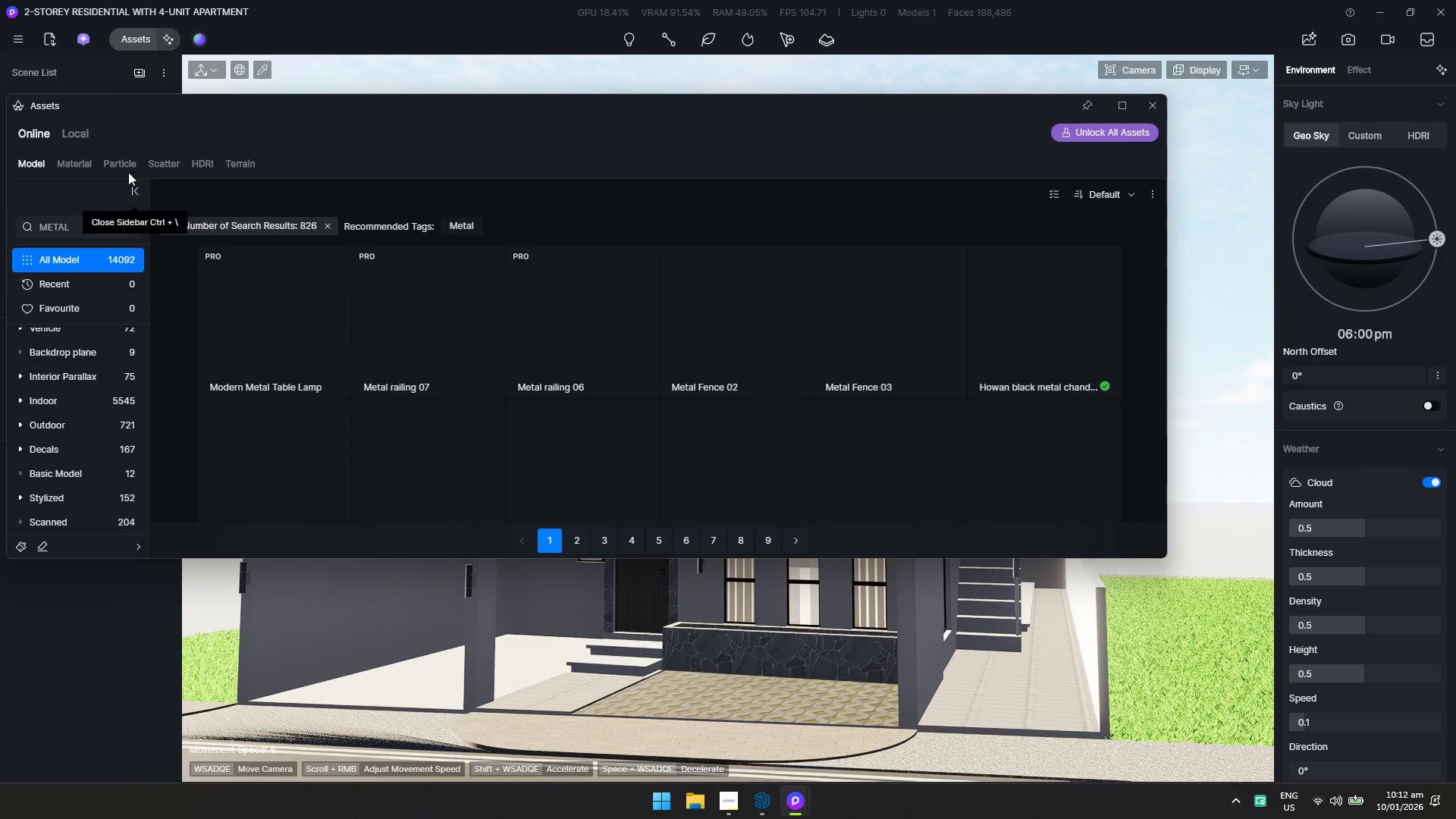 
left_click([1140, 105])
 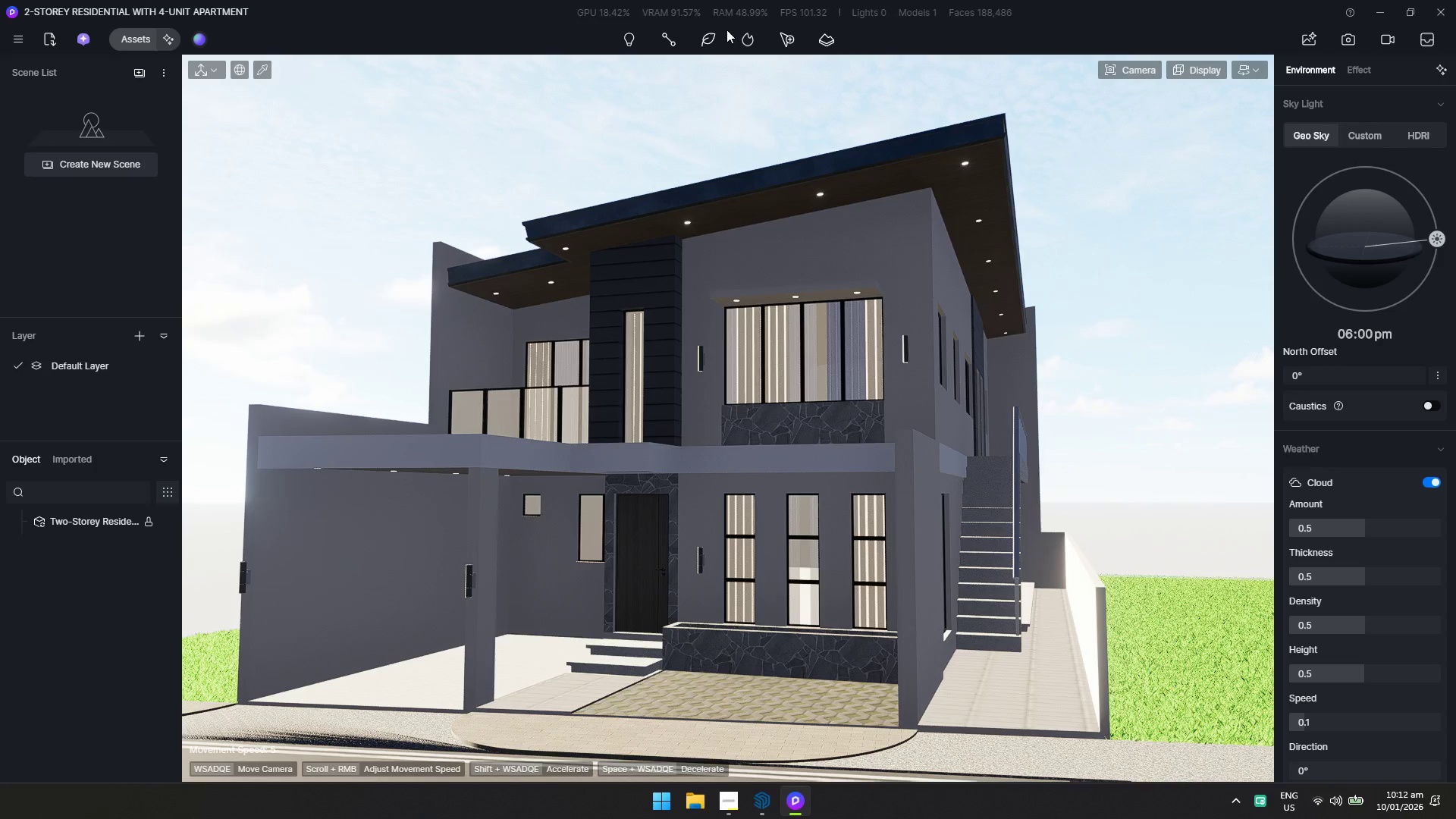 
left_click([736, 33])
 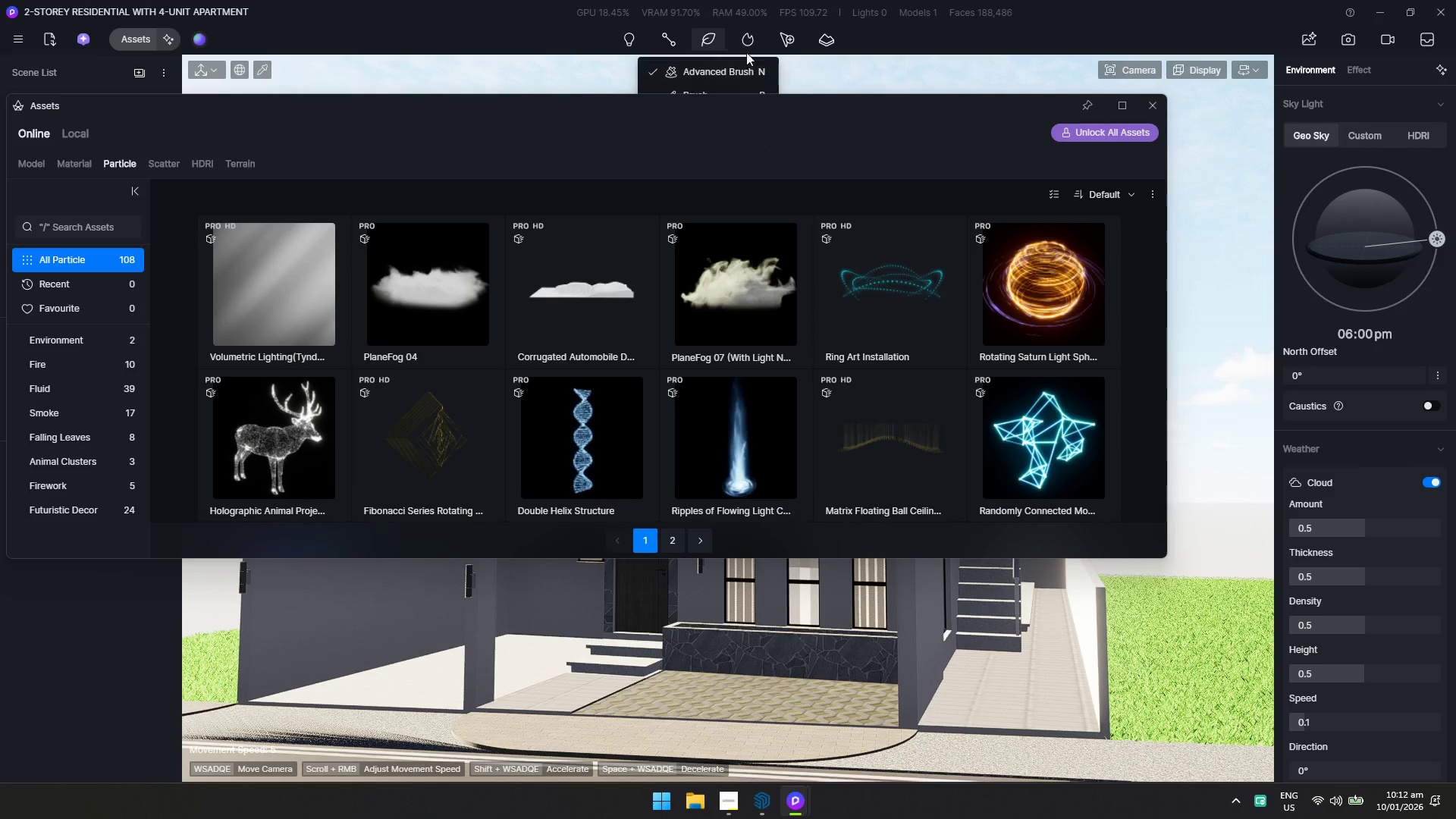 
left_click([745, 41])
 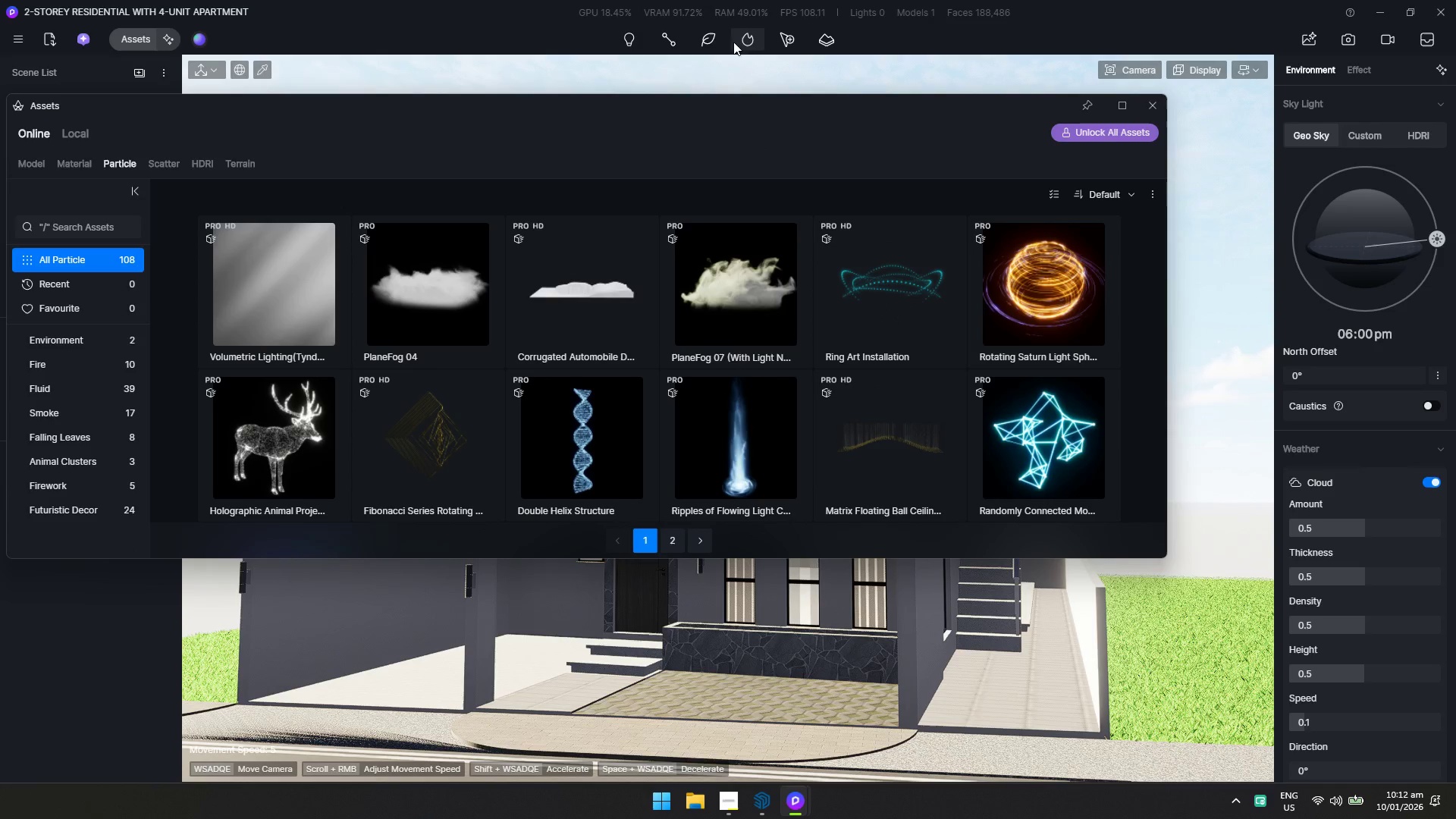 
left_click([710, 37])
 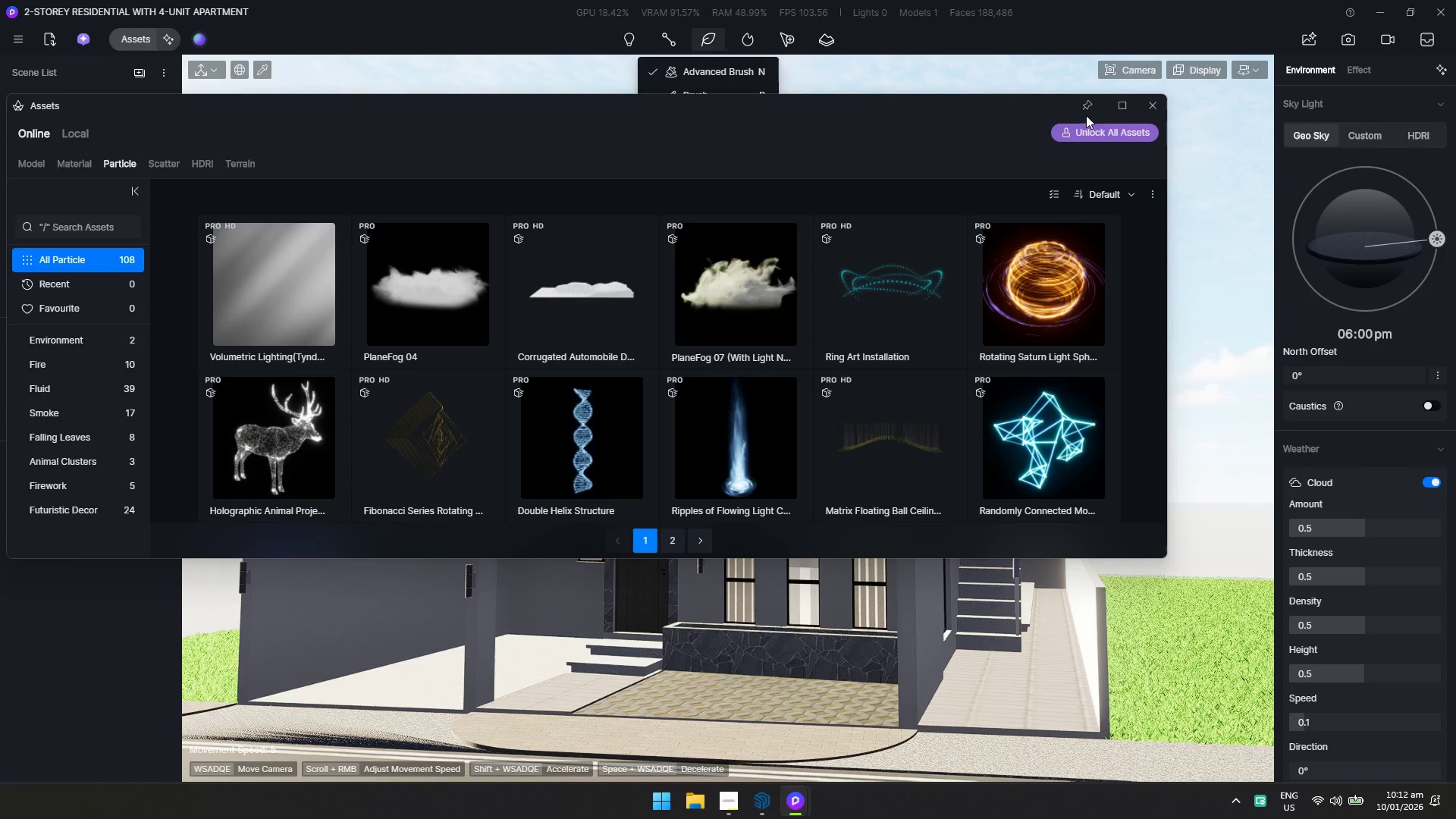 
left_click([1147, 108])
 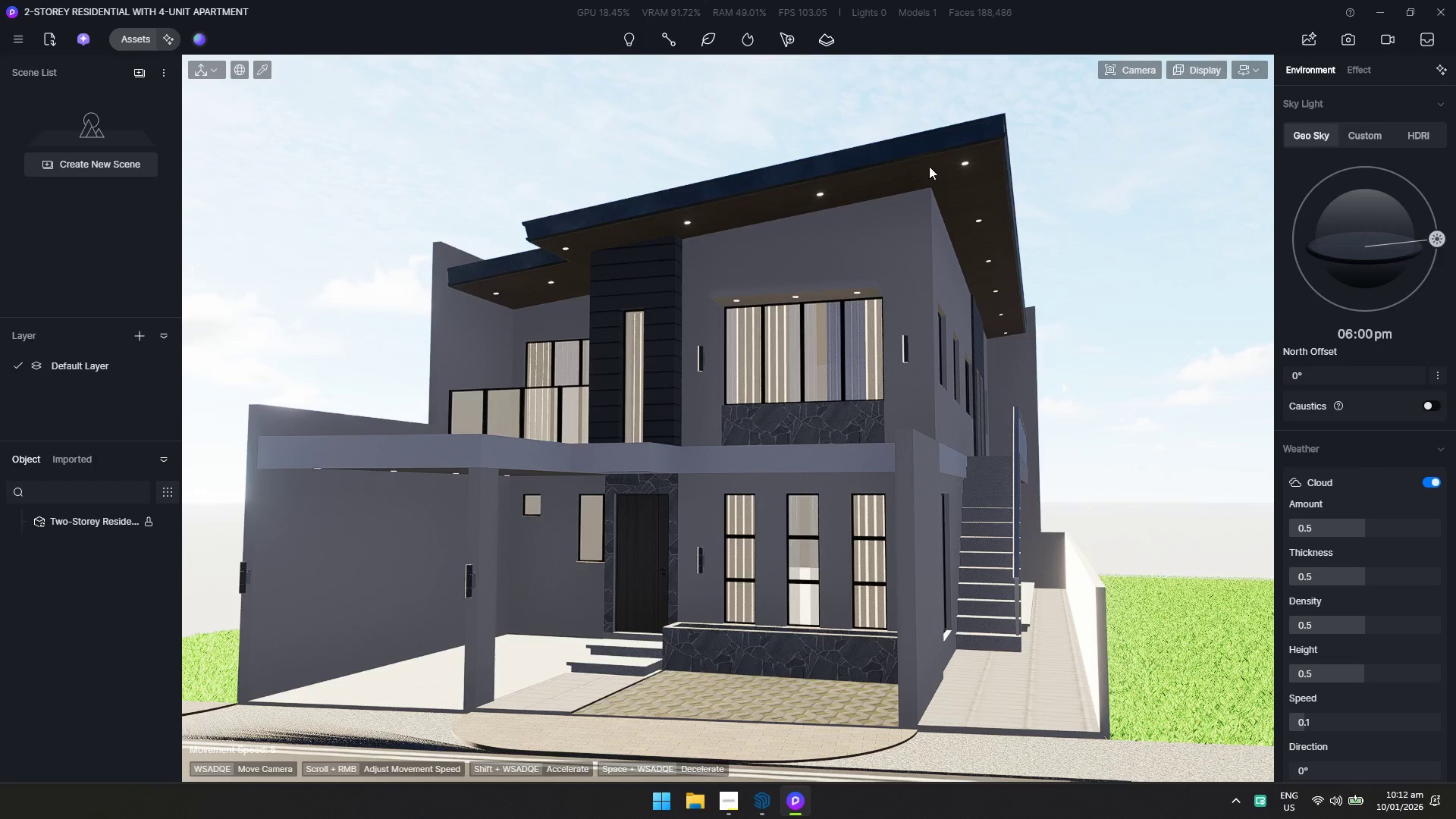 
left_click_drag(start_coordinate=[848, 381], to_coordinate=[908, 338])
 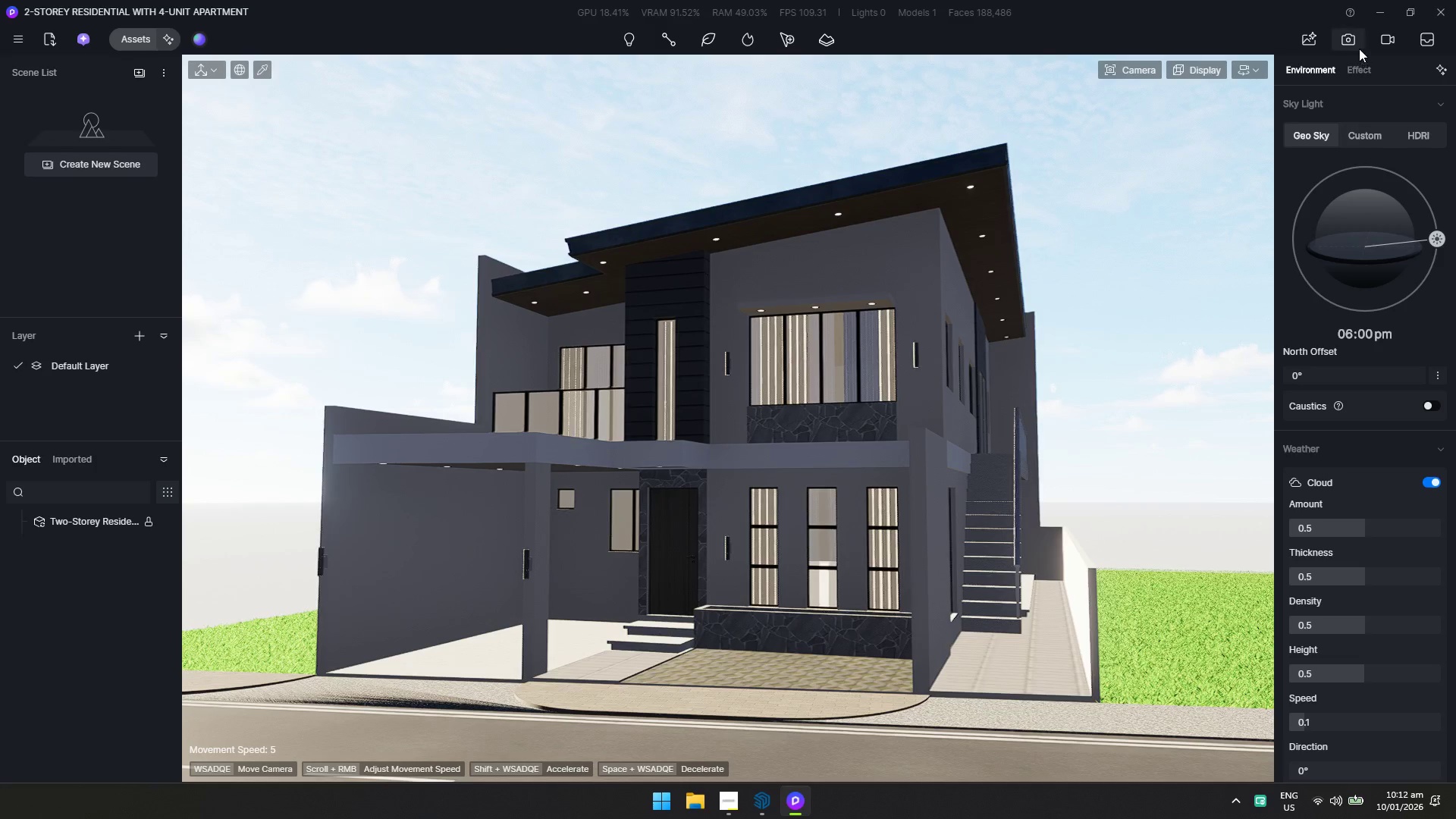 
hold_key(key=S, duration=0.44)
 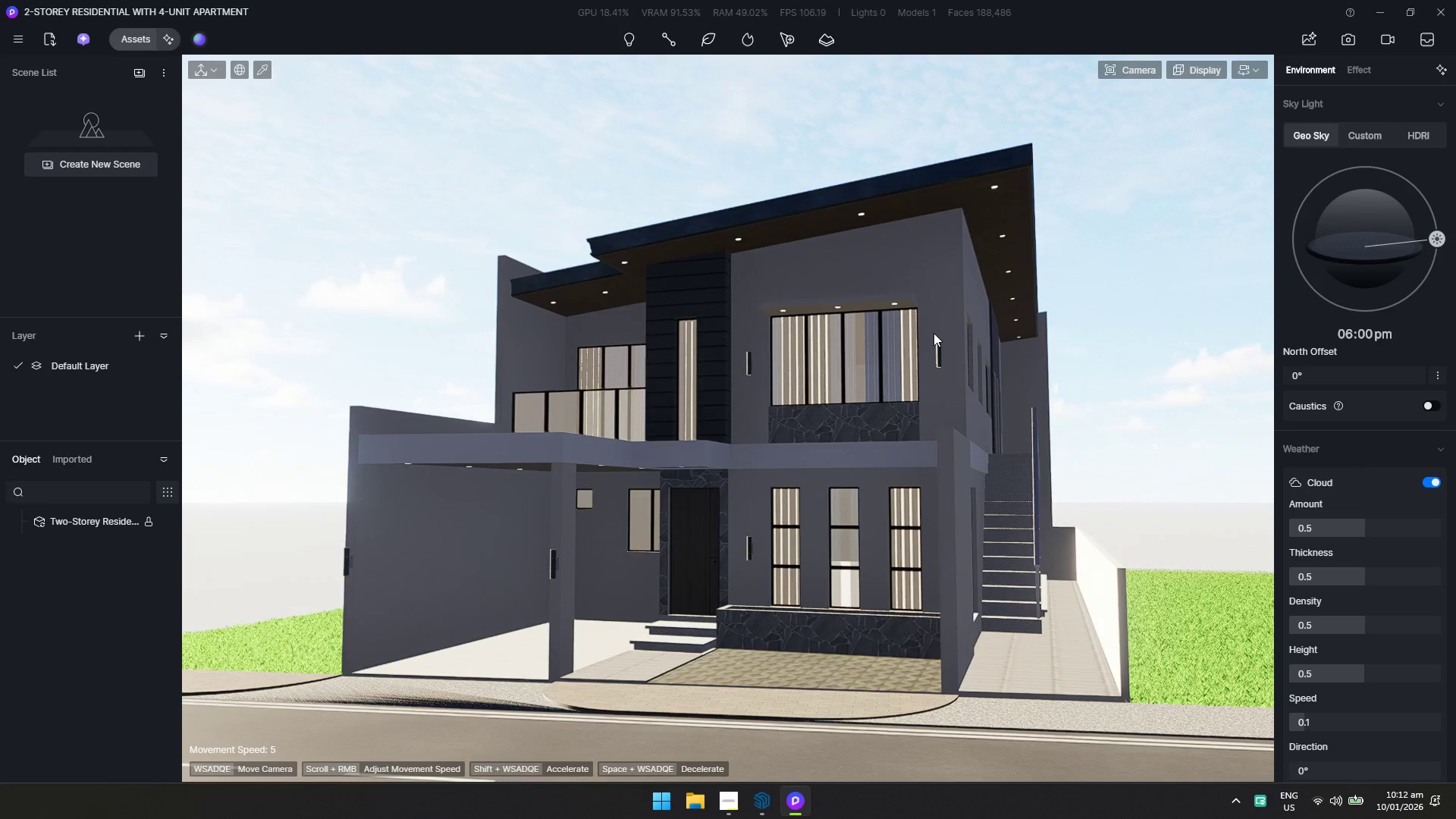 
type(AD)
 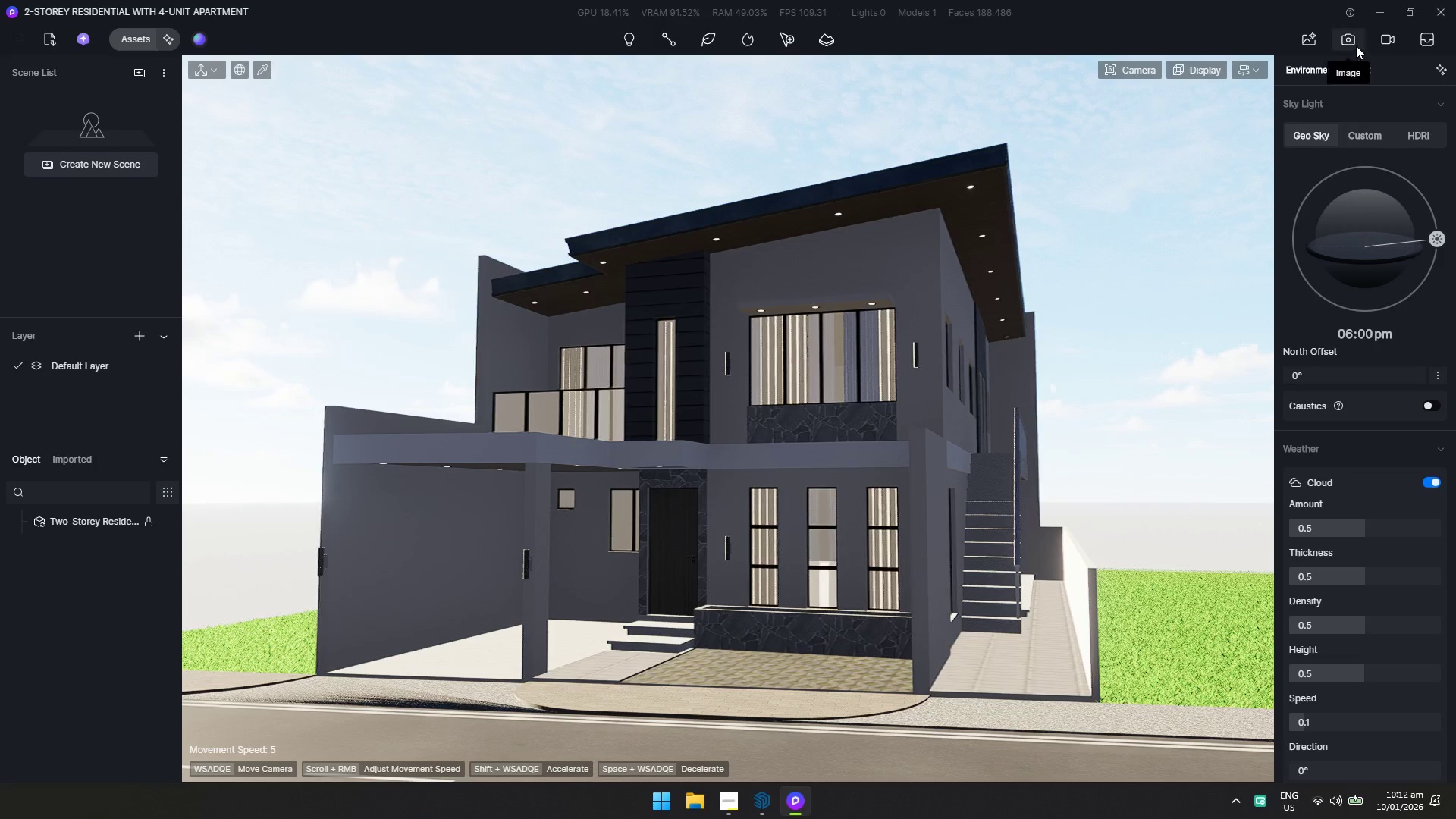 
left_click([1354, 44])
 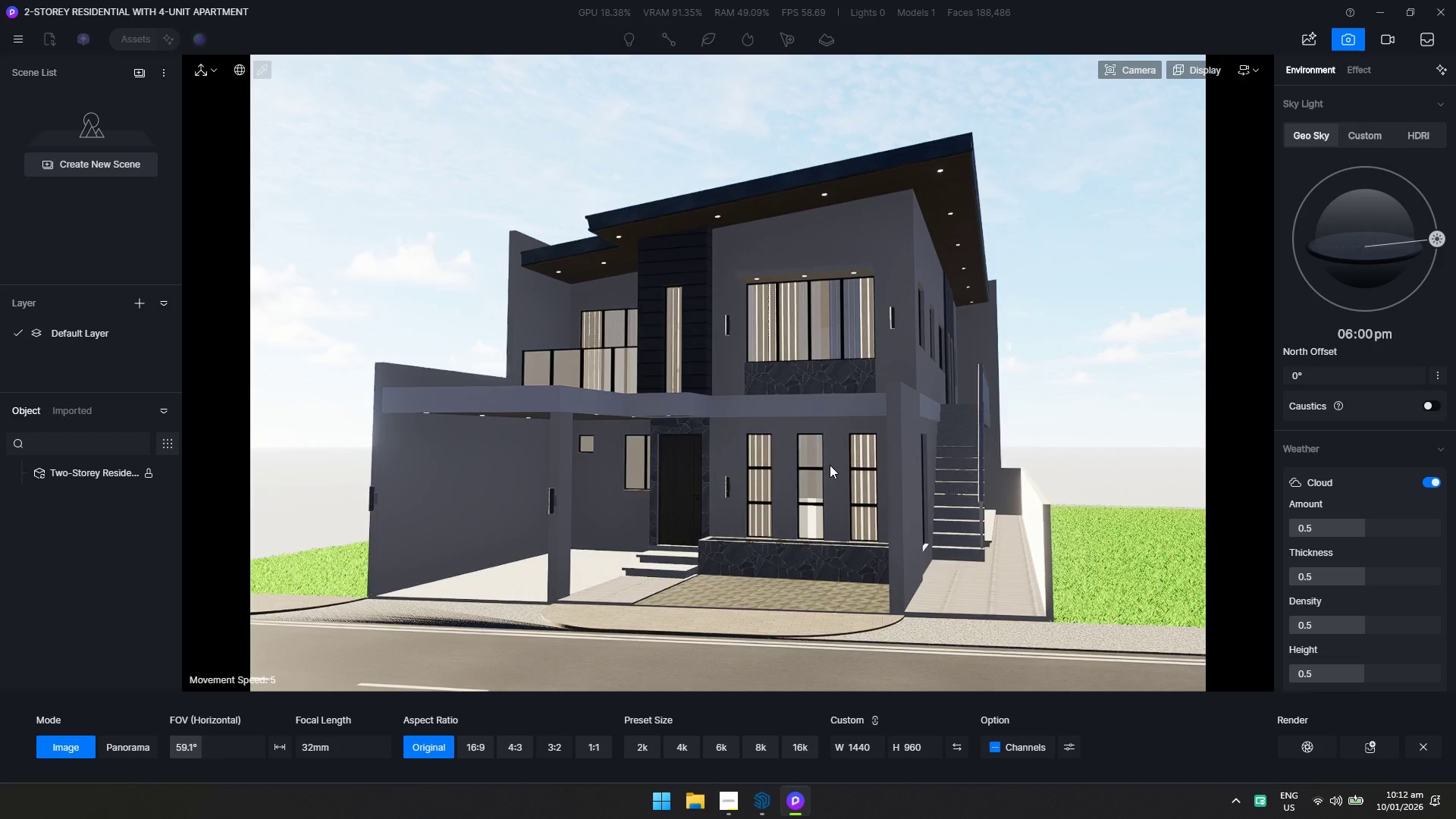 
left_click_drag(start_coordinate=[744, 492], to_coordinate=[752, 478])
 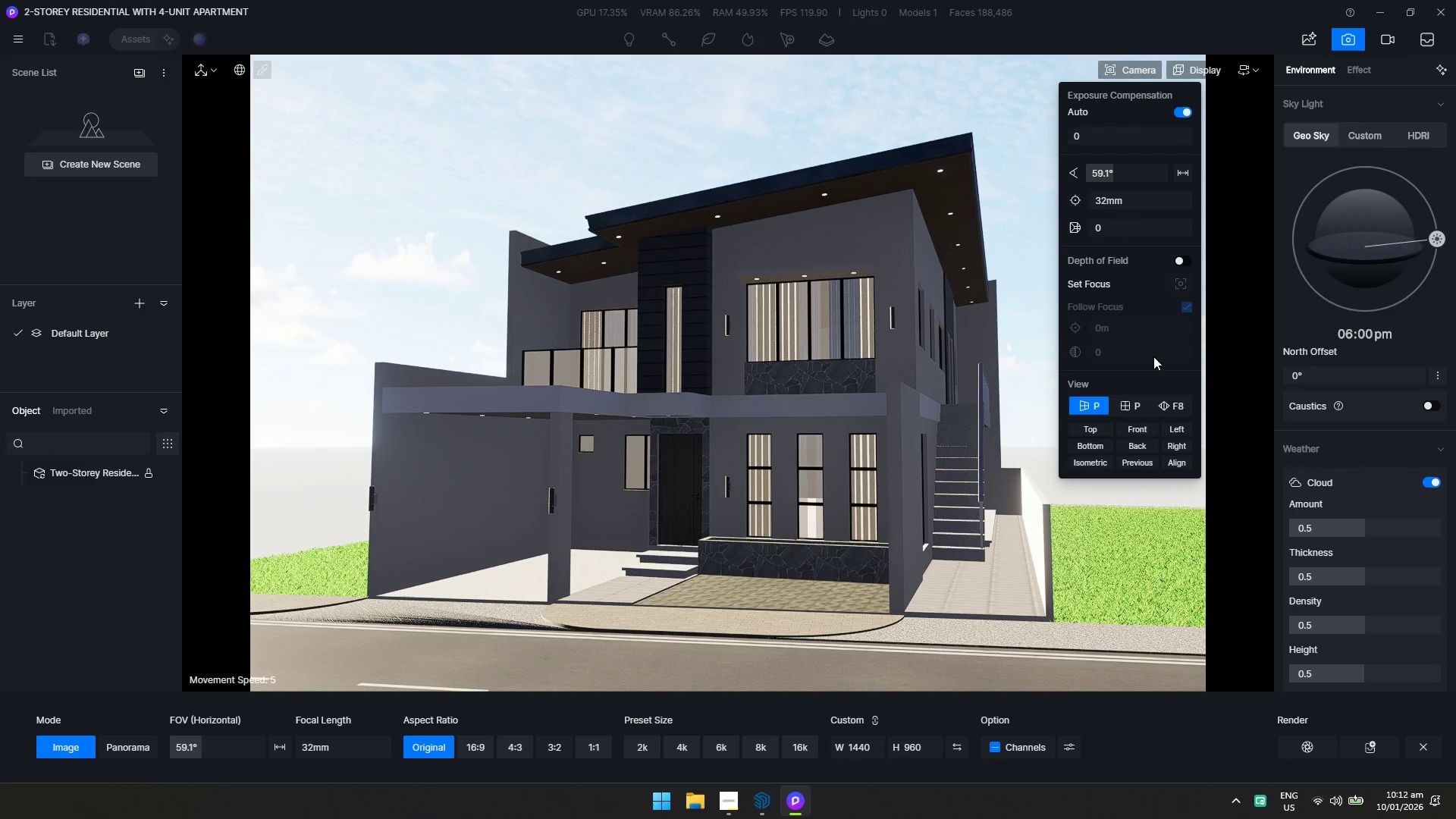 
left_click([1163, 400])
 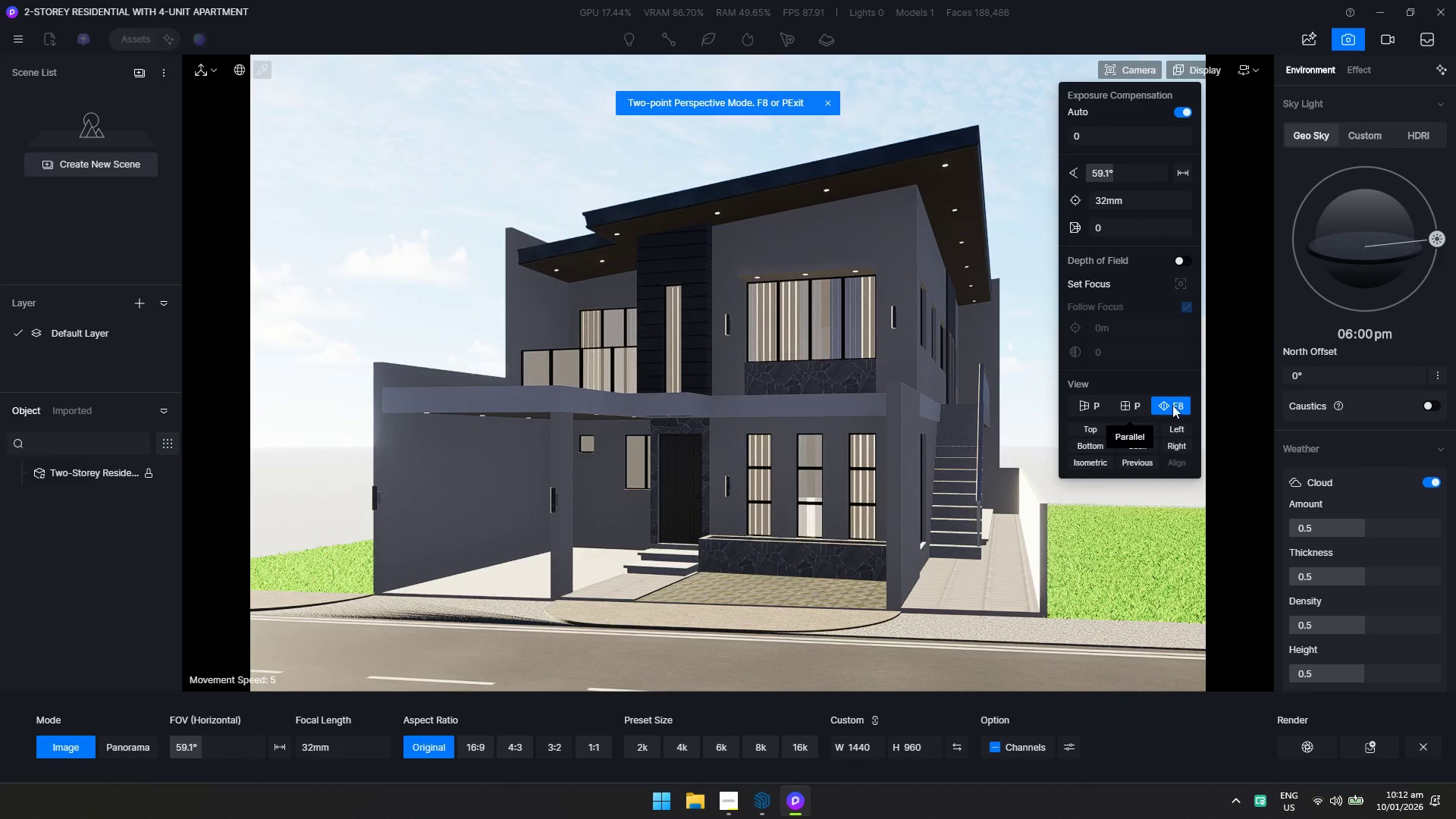 
left_click_drag(start_coordinate=[912, 401], to_coordinate=[927, 376])
 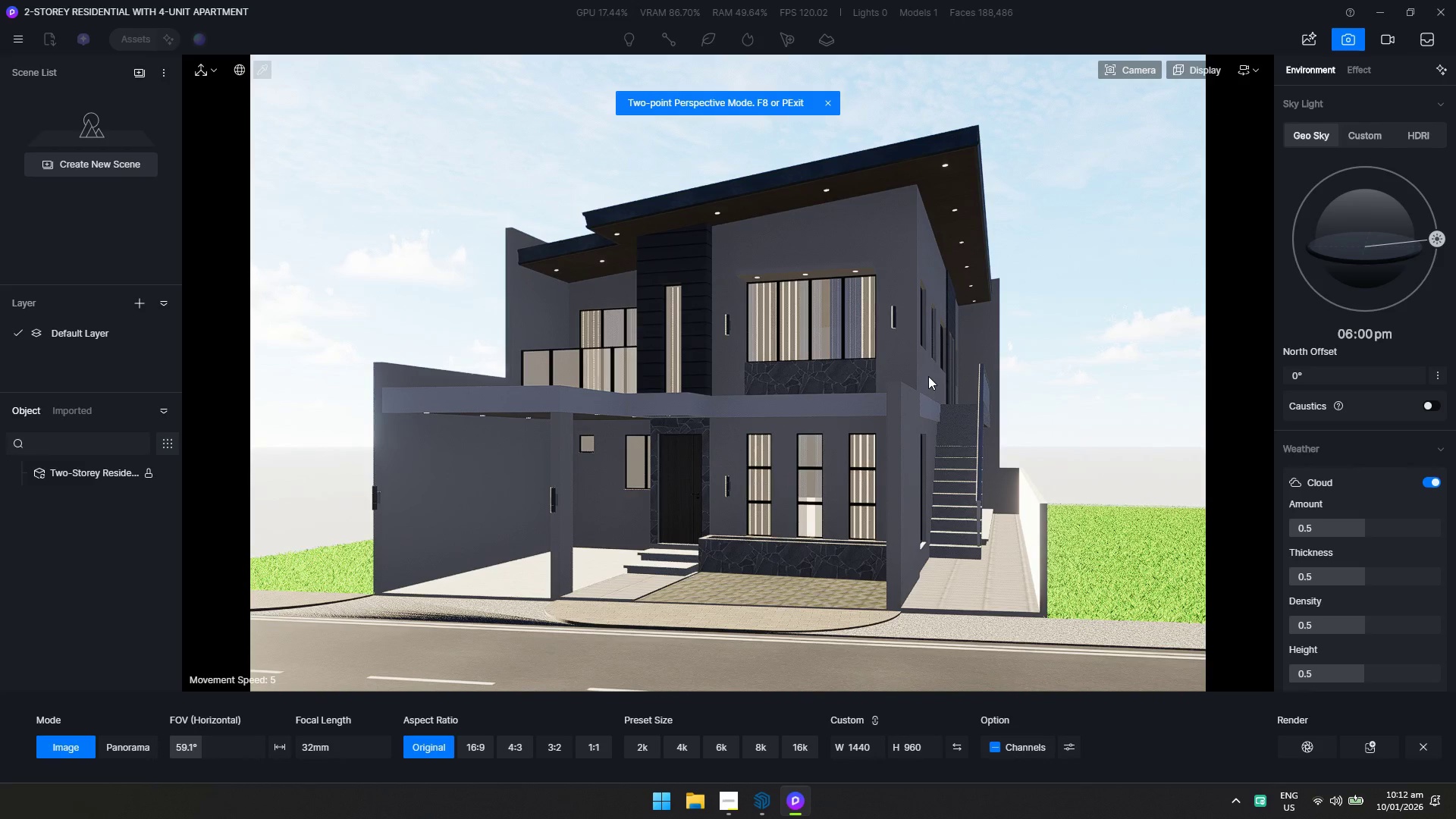 
hold_key(key=W, duration=0.31)
 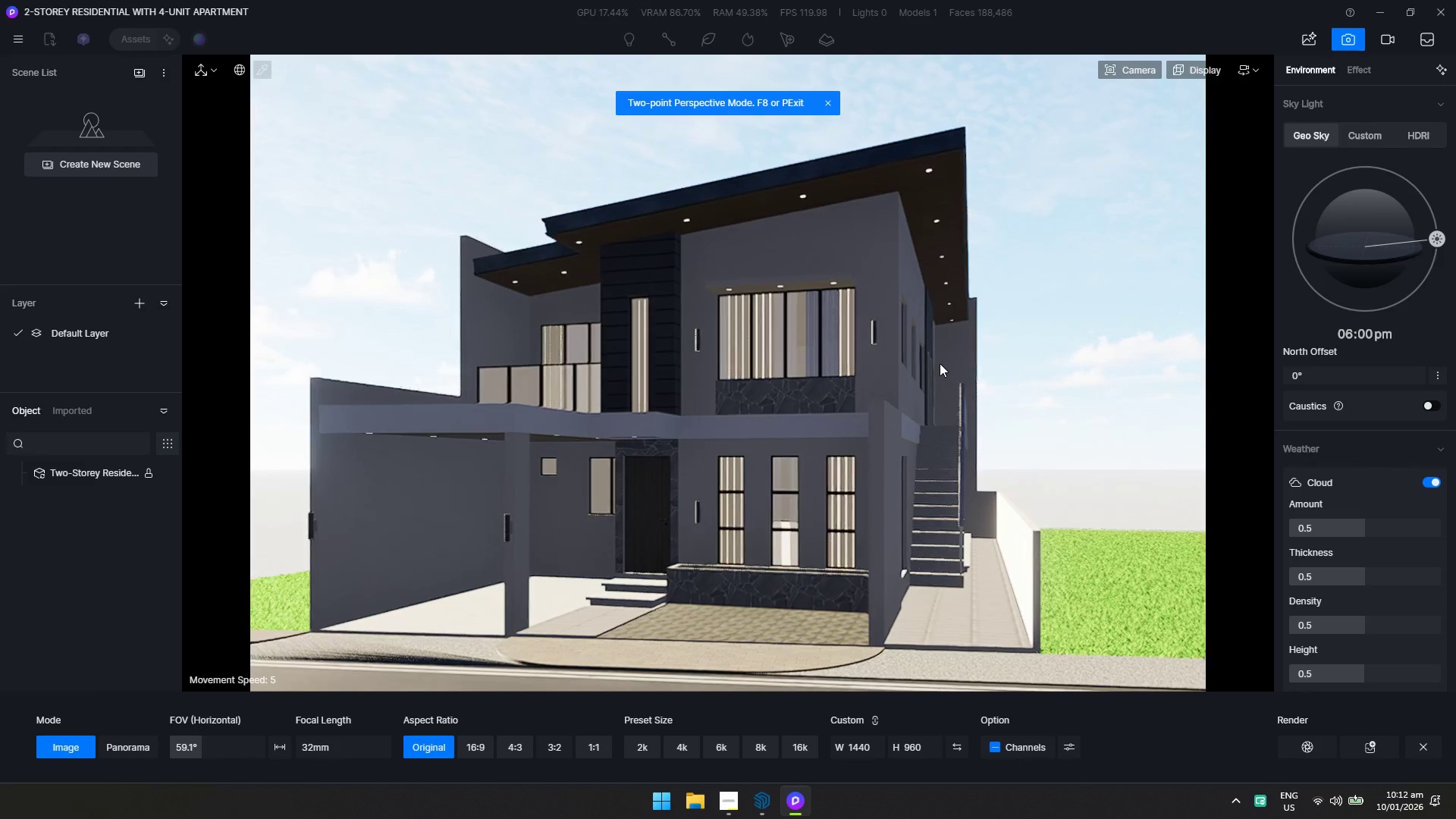 
type(QW)
 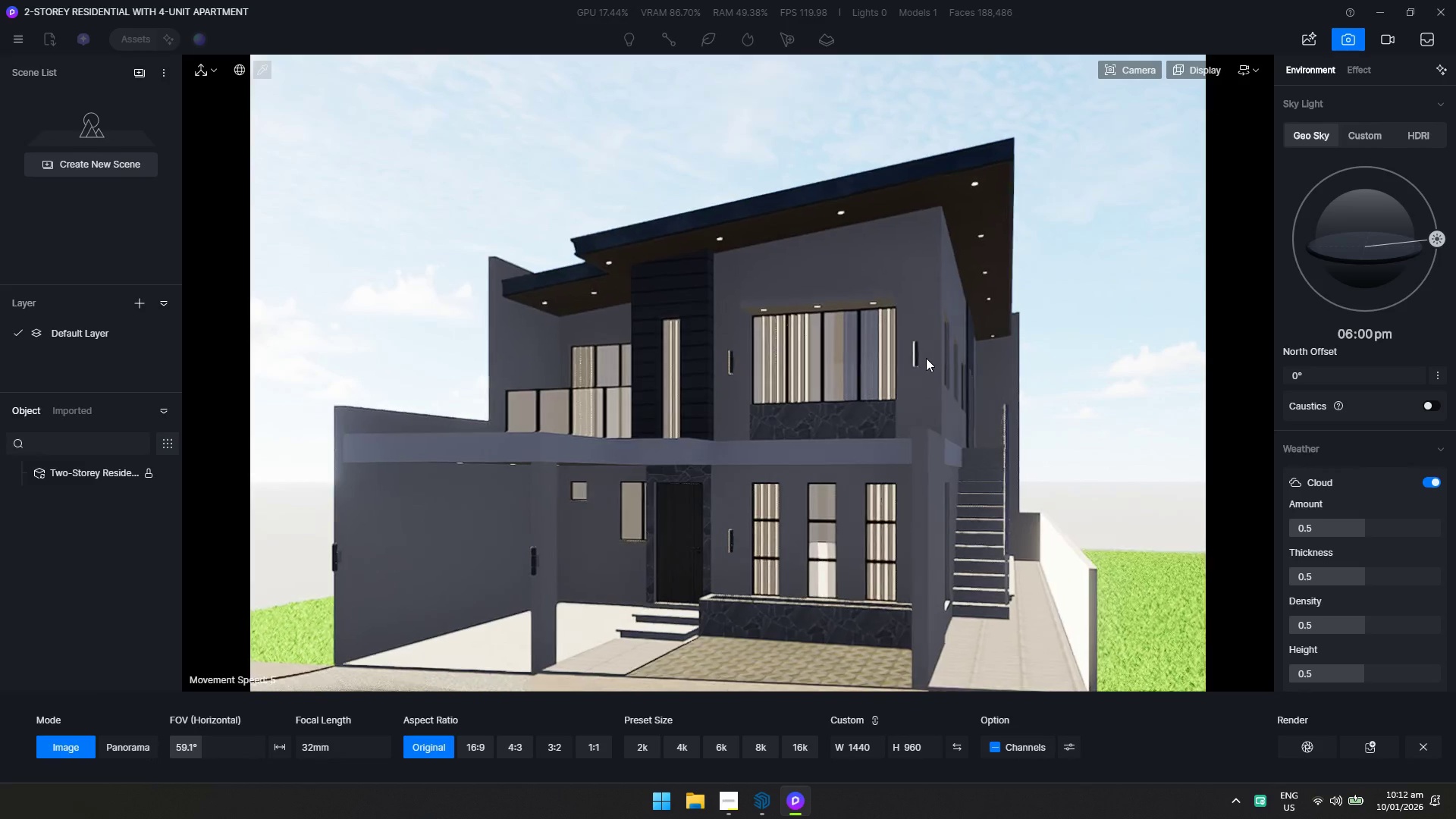 
hold_key(key=E, duration=0.61)
 